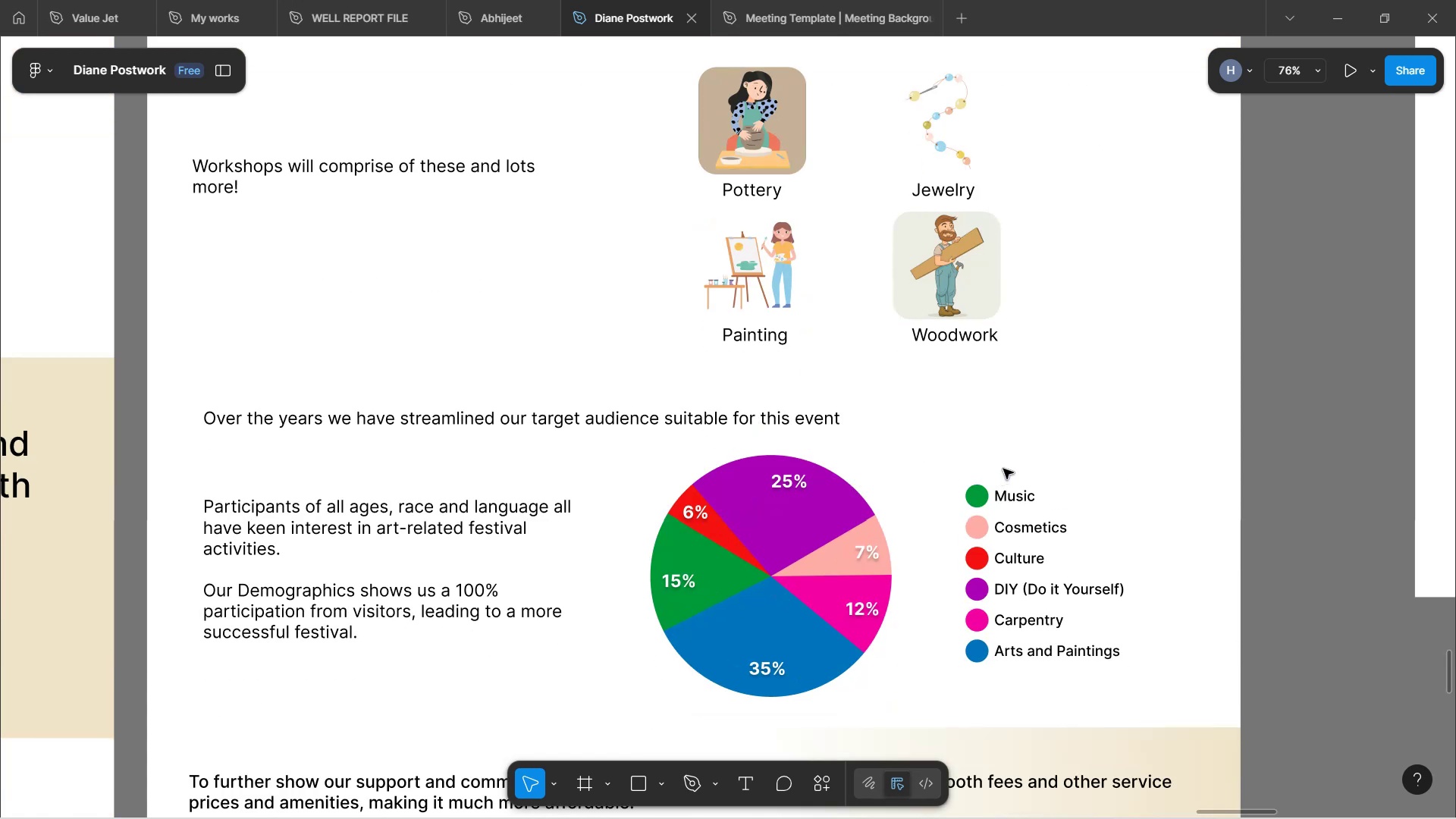 
scroll: coordinate [1035, 457], scroll_direction: up, amount: 6.0
 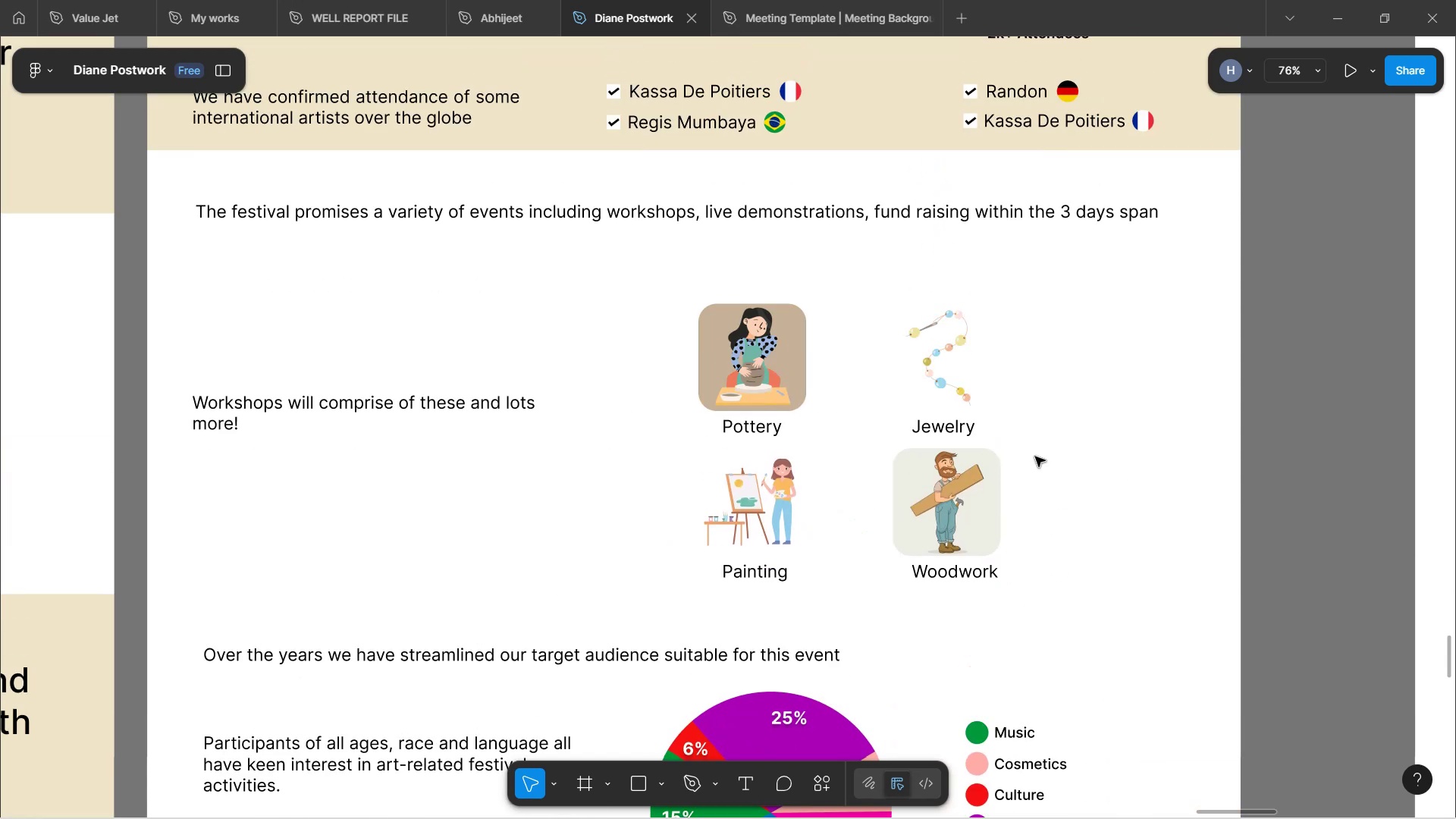 
scroll: coordinate [1035, 457], scroll_direction: down, amount: 3.0
 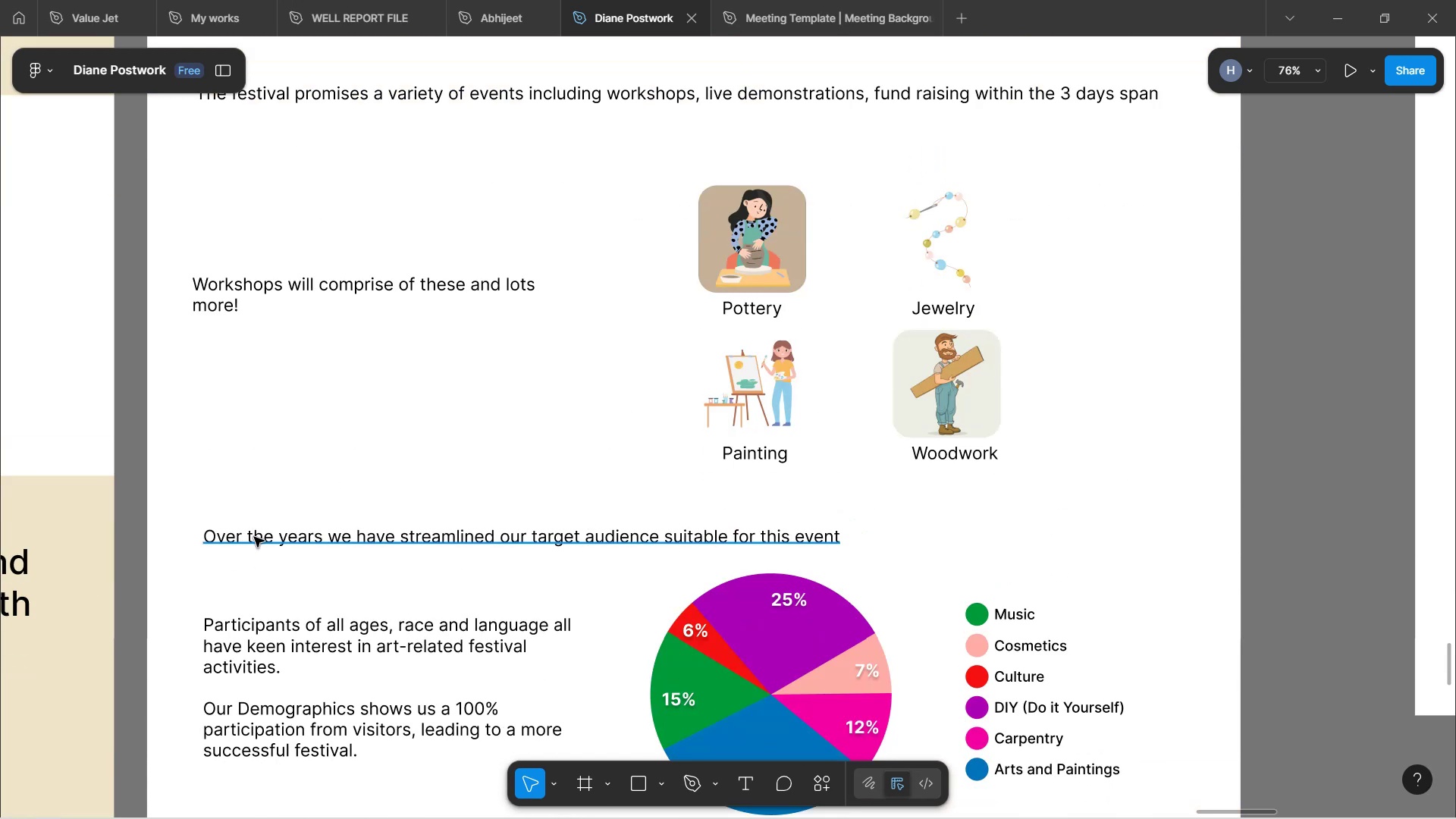 
wait(7.22)
 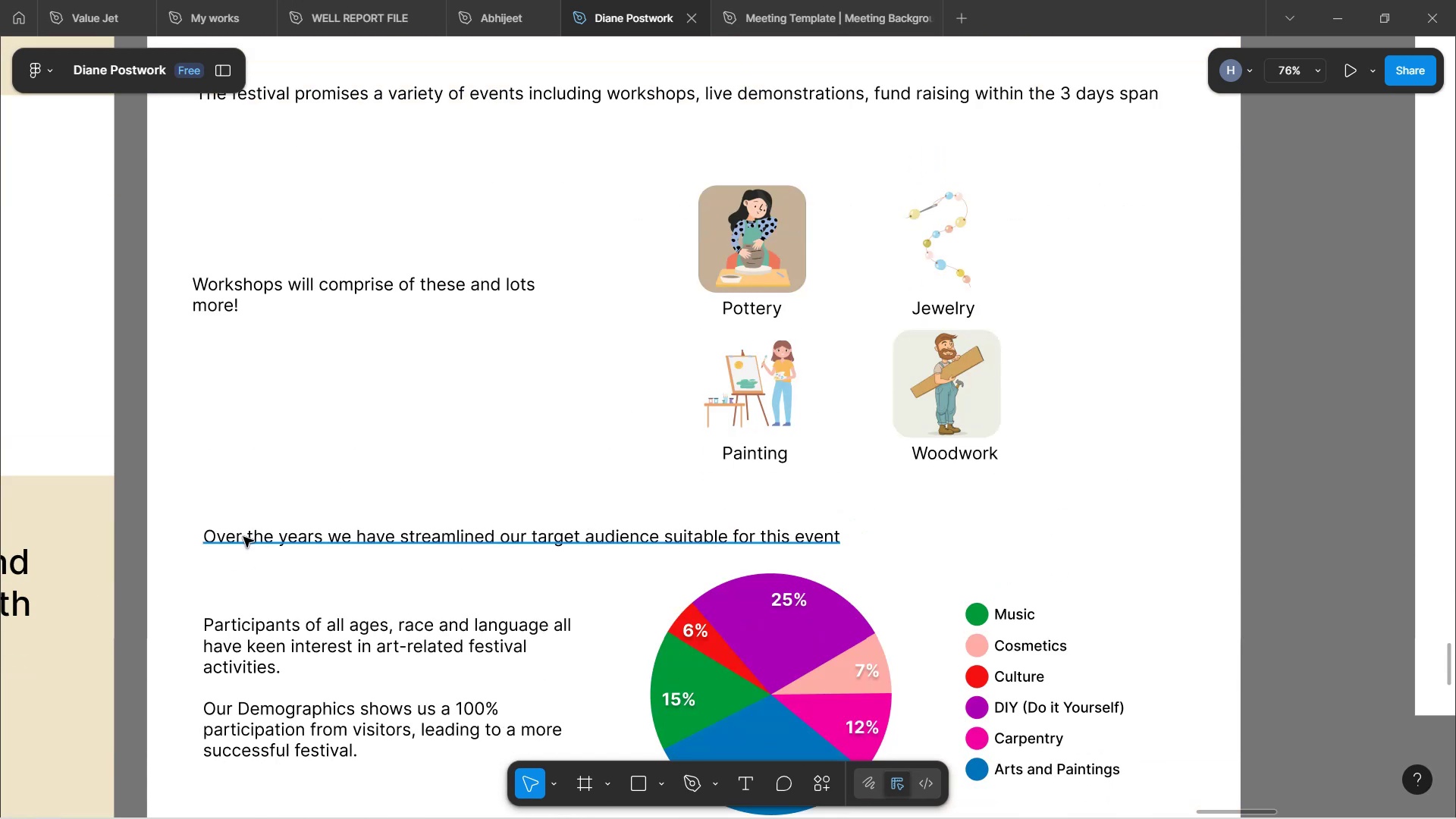 
scroll: coordinate [312, 514], scroll_direction: down, amount: 3.0
 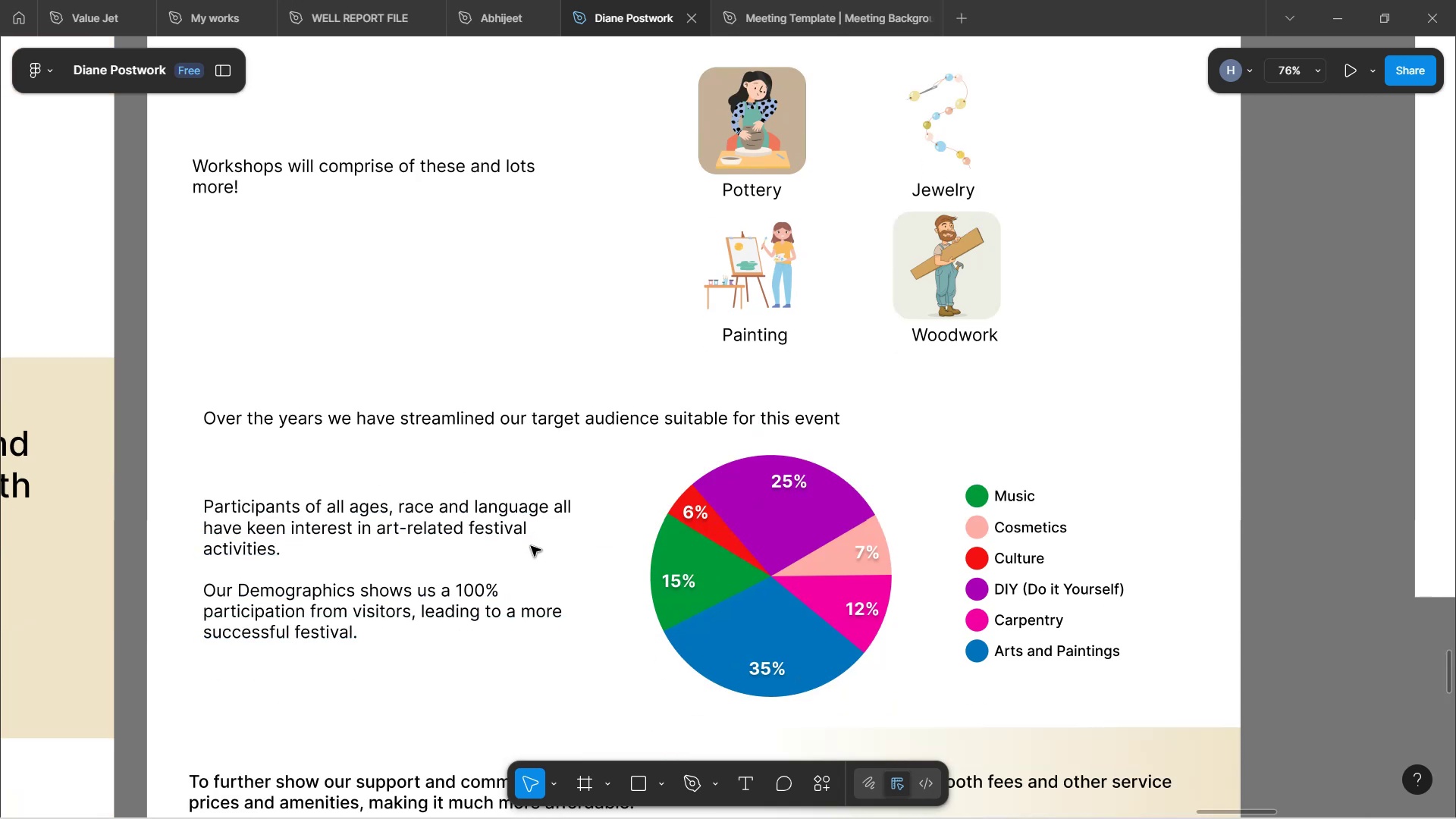 
scroll: coordinate [547, 557], scroll_direction: up, amount: 1.0
 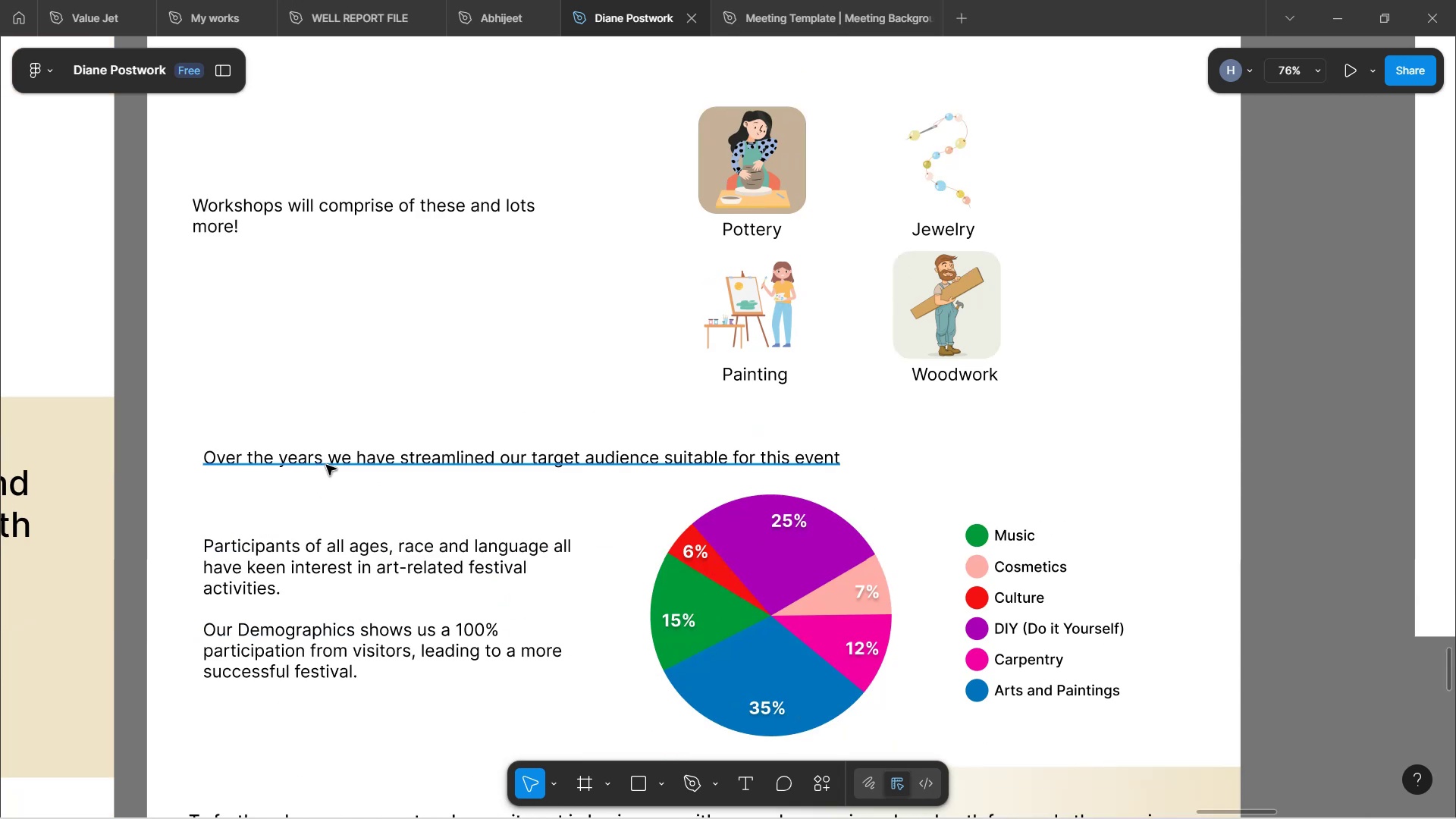 
wait(5.18)
 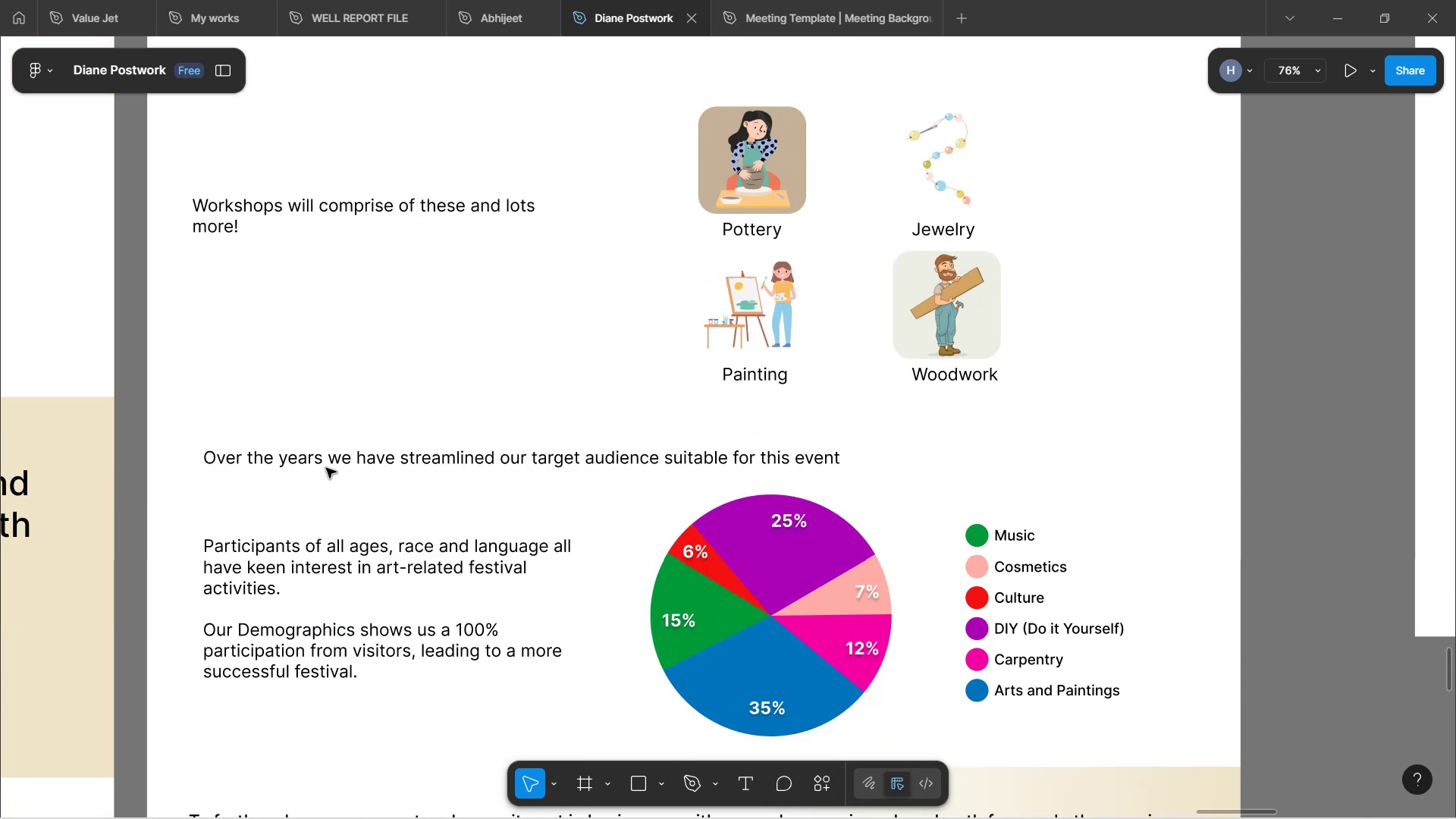 
left_click([326, 465])
 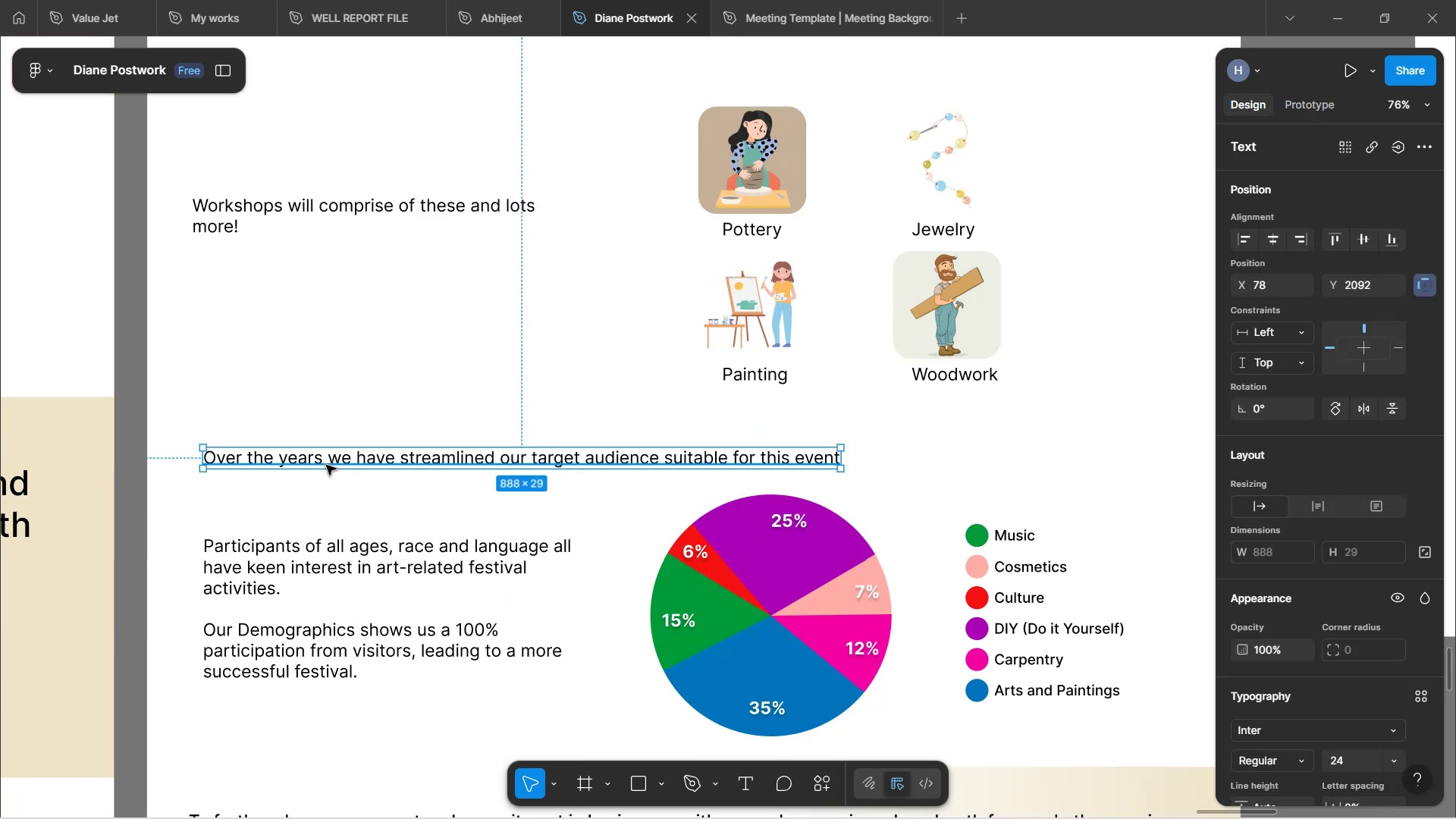 
scroll: coordinate [326, 465], scroll_direction: up, amount: 6.0
 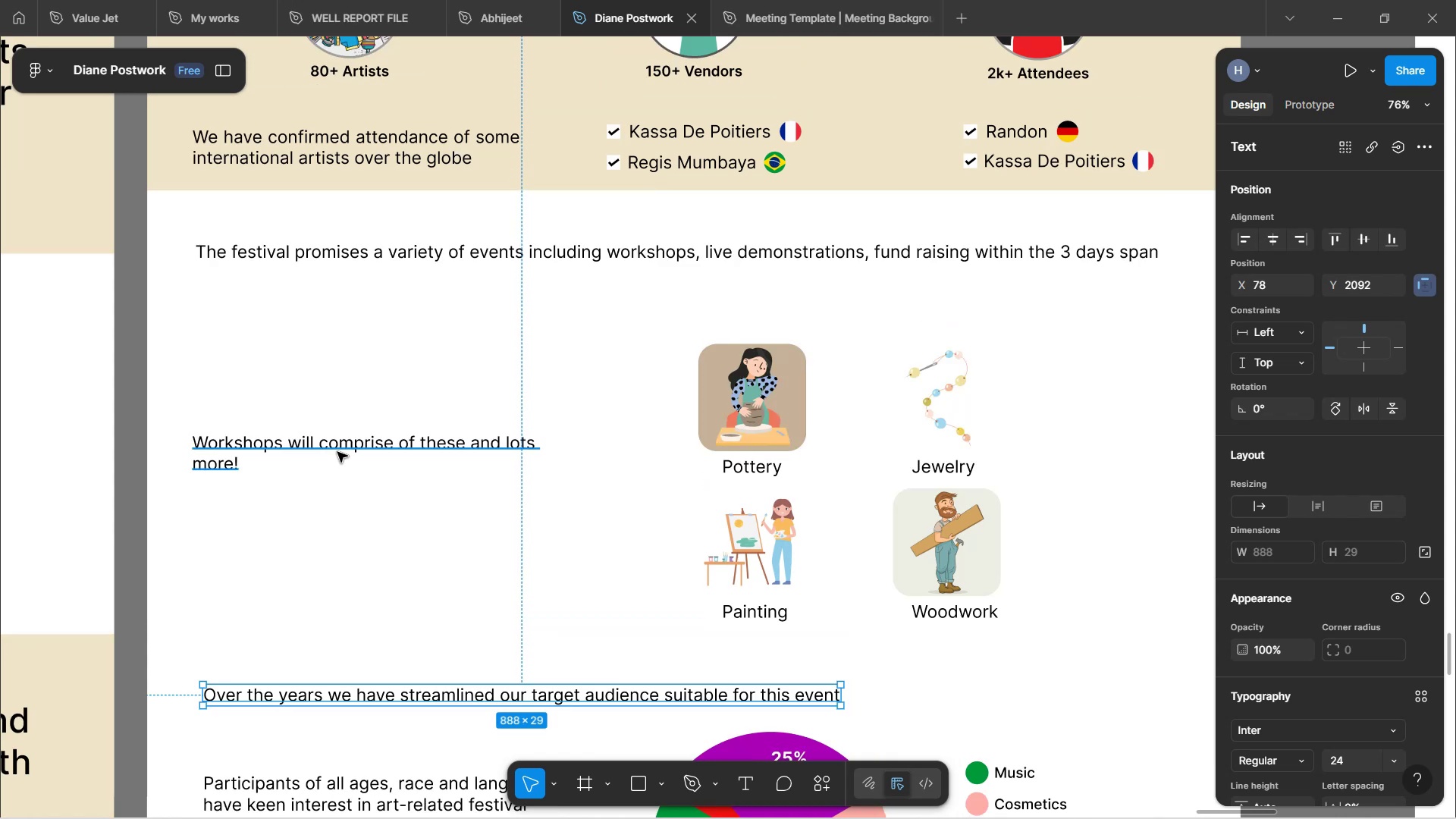 
left_click([337, 452])
 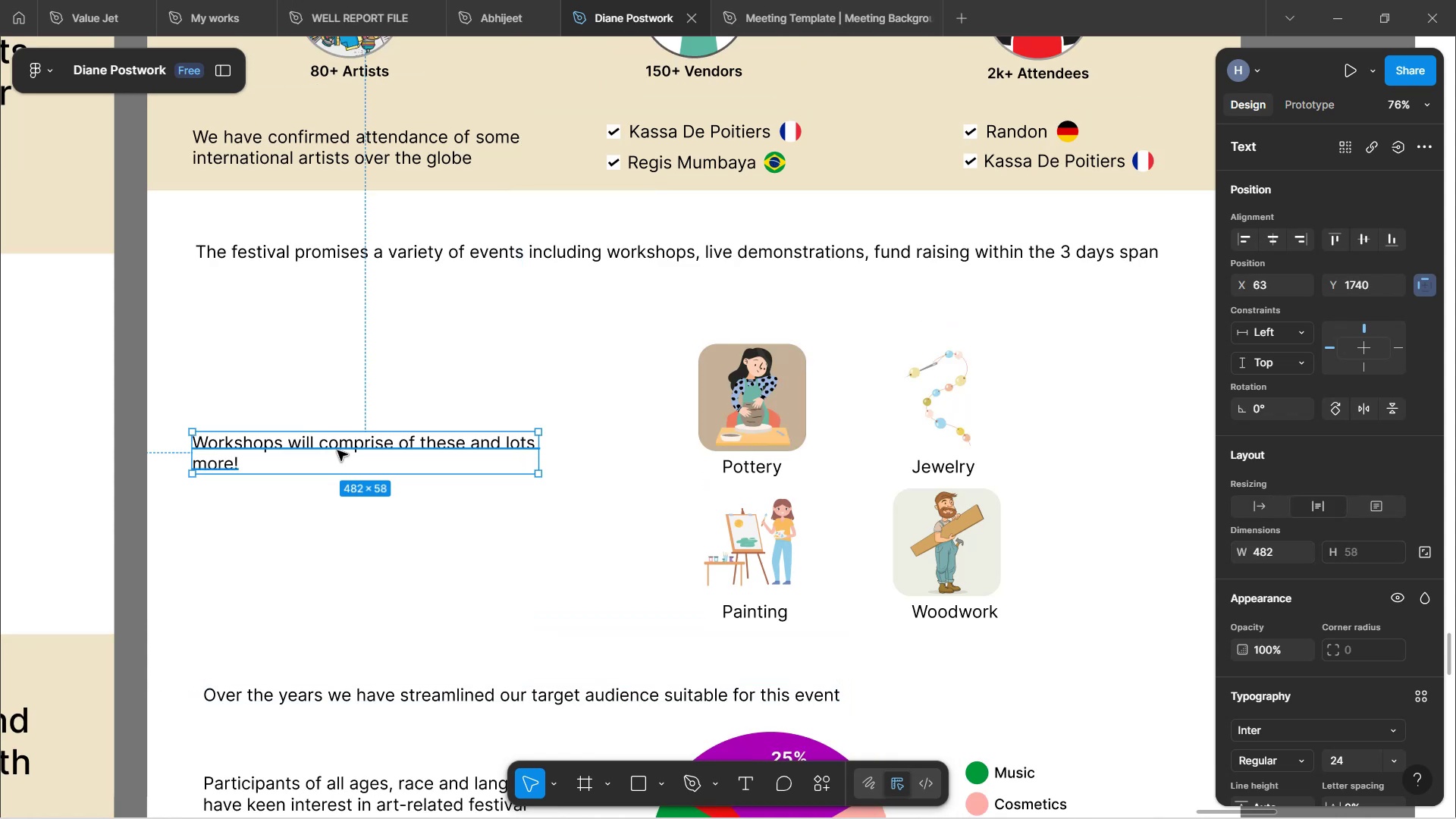 
key(Control+ControlLeft)
 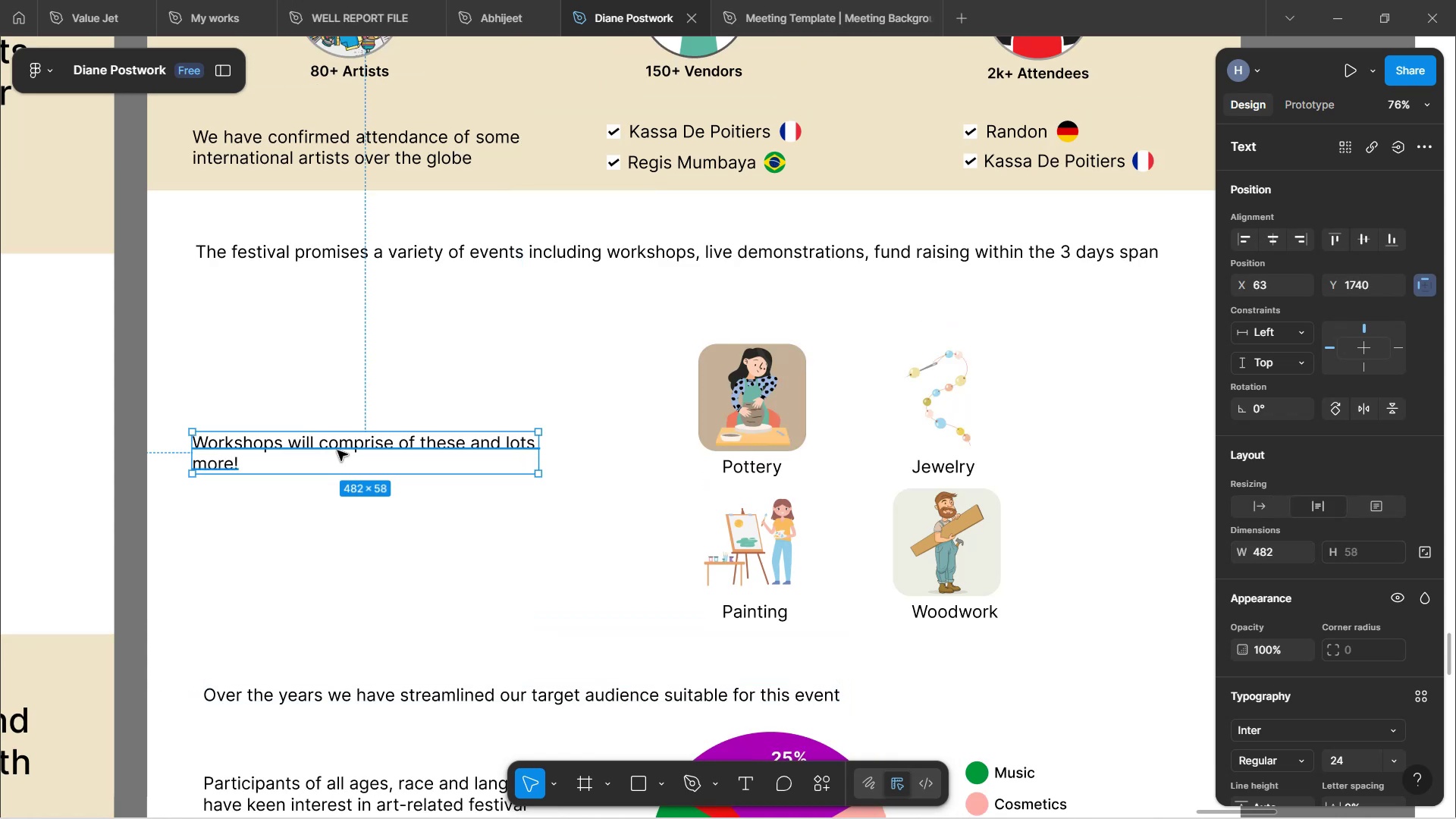 
key(Control+B)
 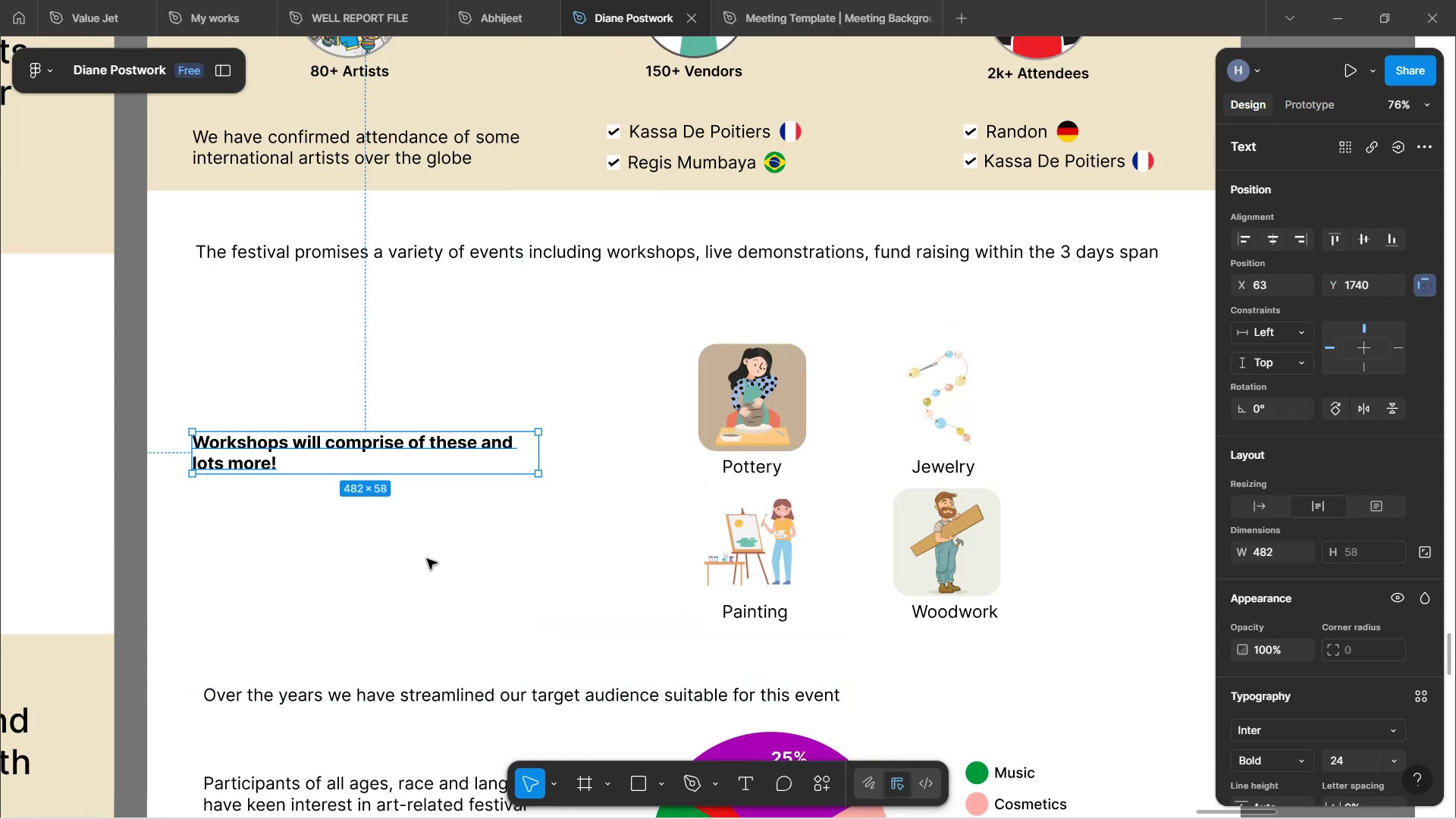 
key(Control+Z)
 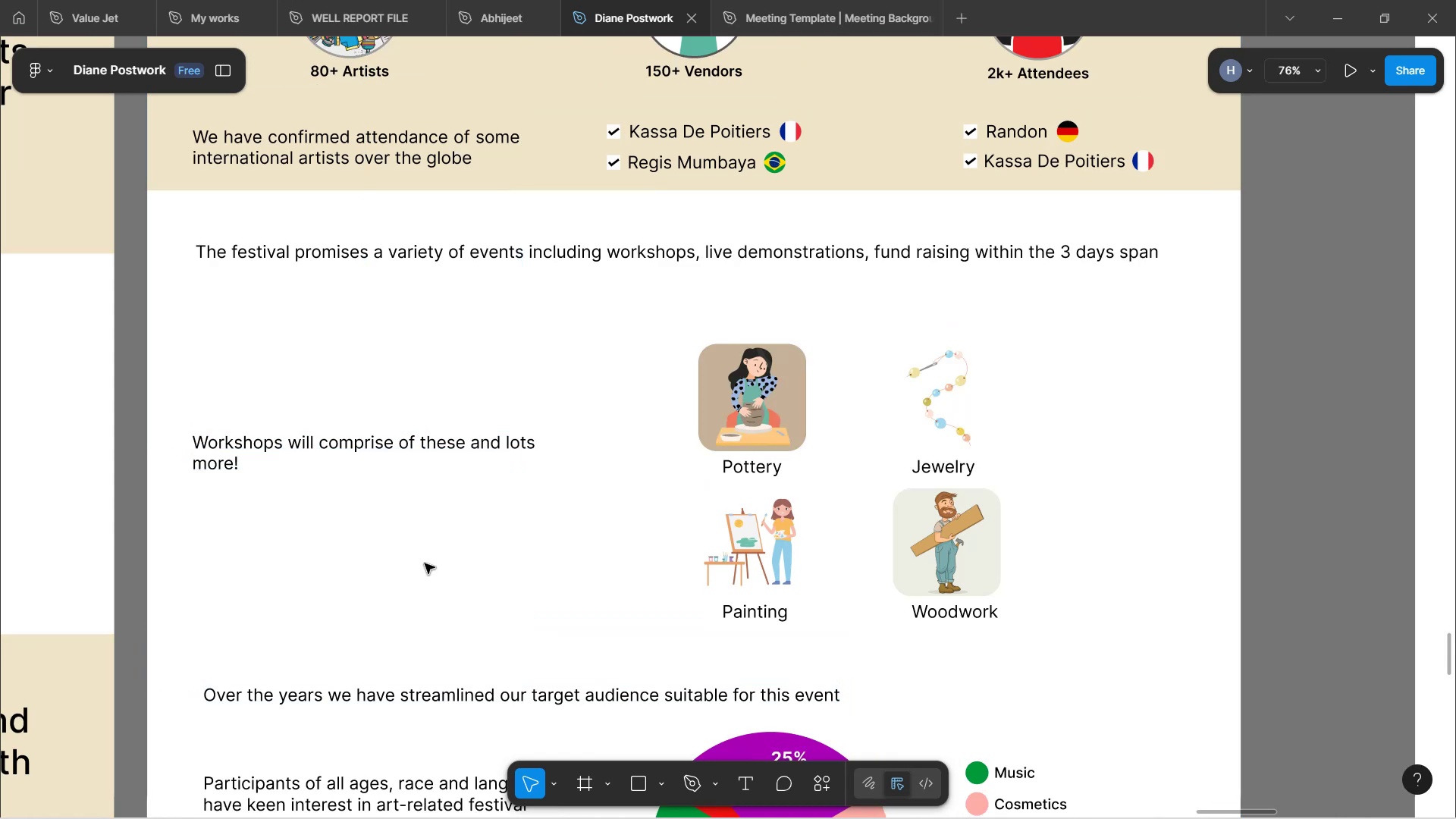 
scroll: coordinate [353, 539], scroll_direction: down, amount: 19.0
 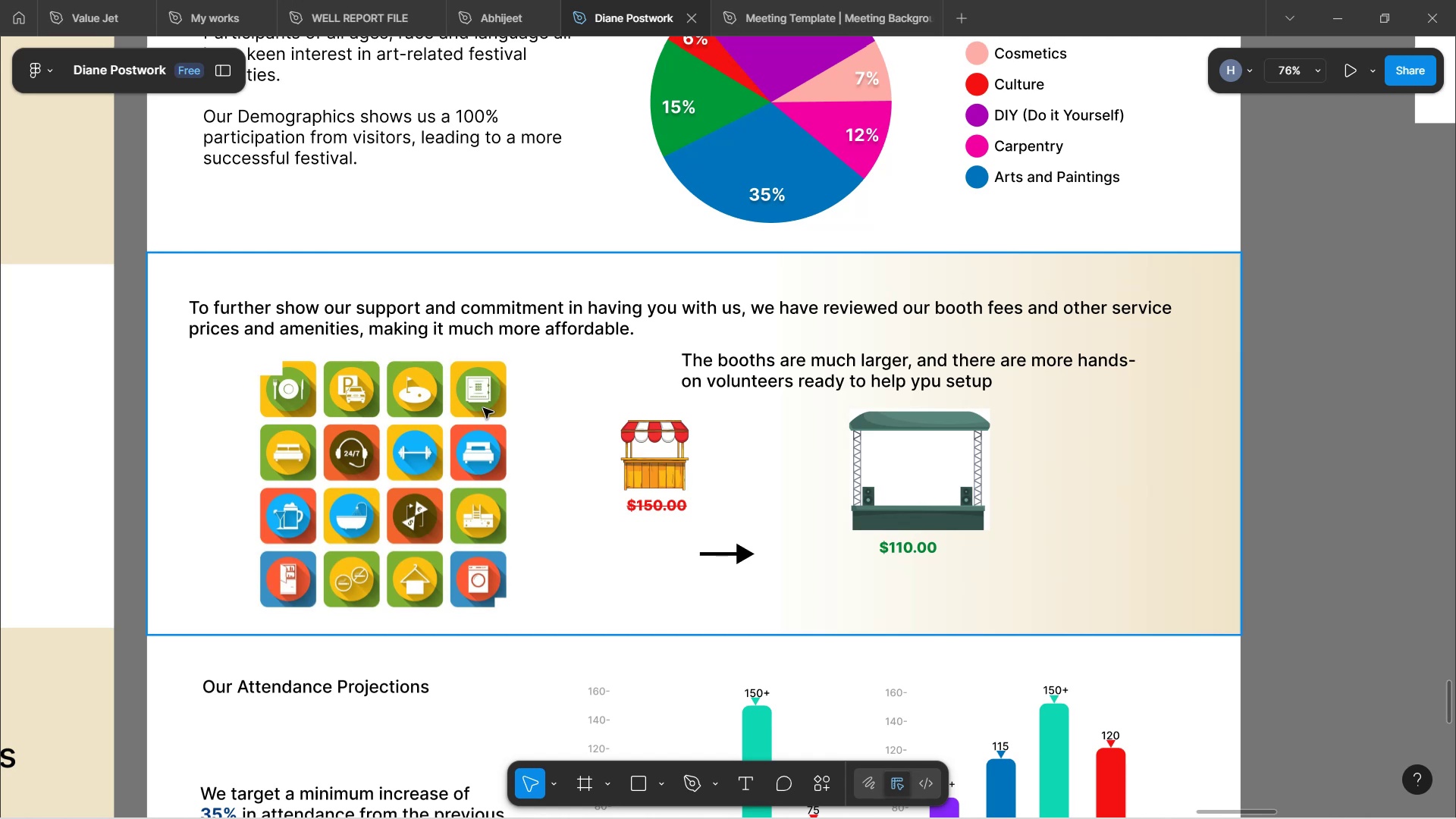 
left_click([462, 321])
 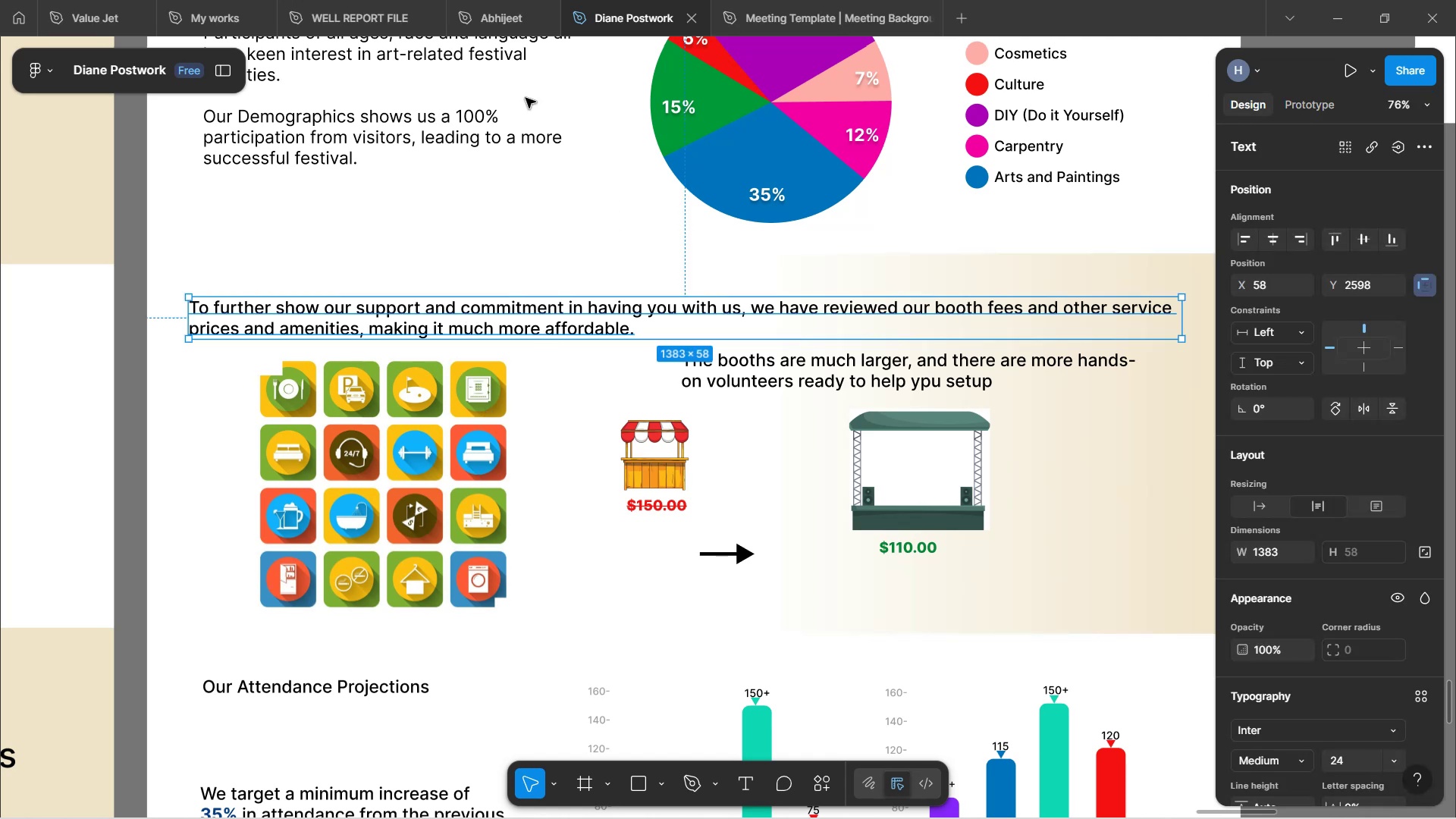 
left_click([422, 131])
 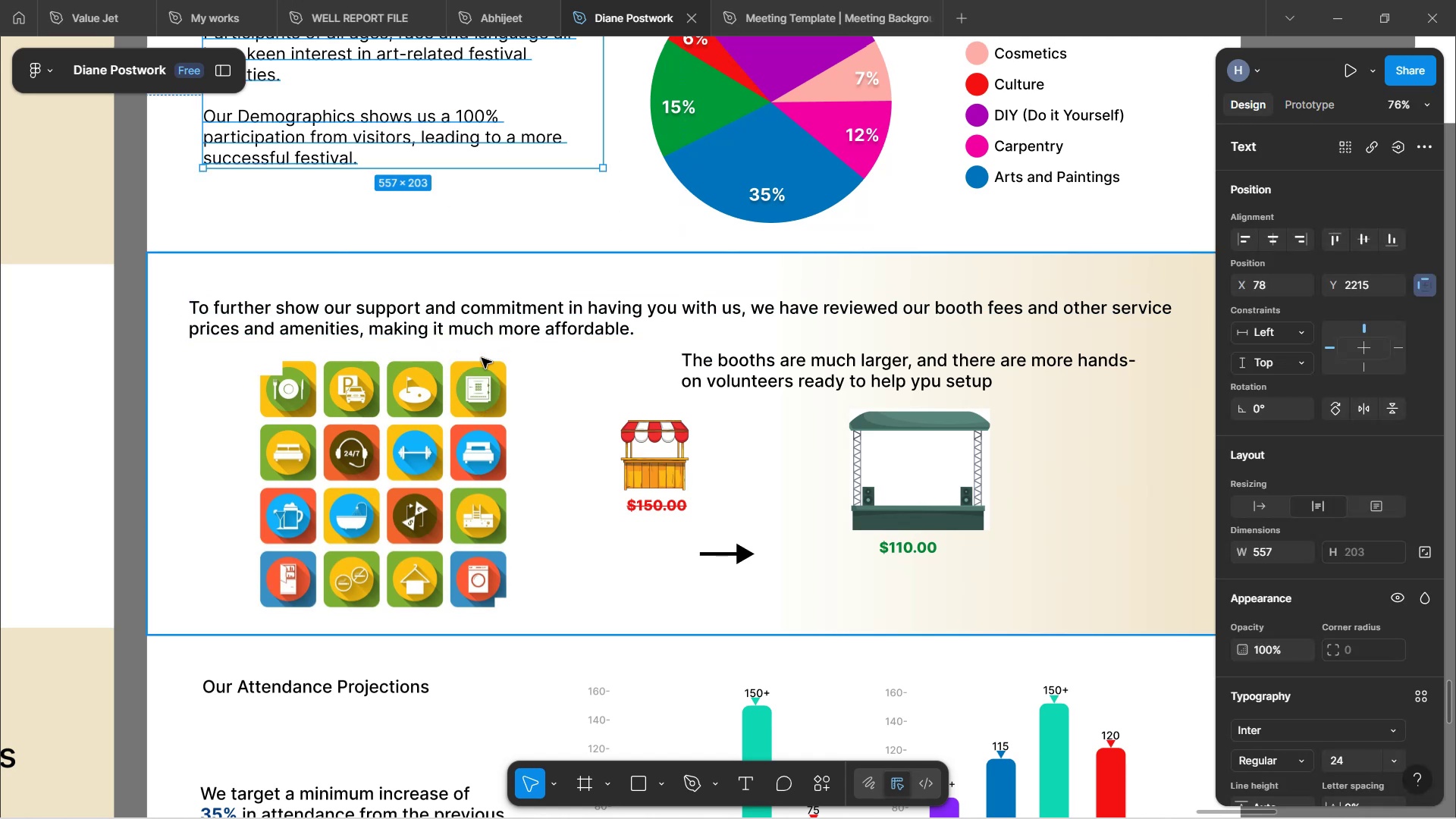 
left_click([489, 337])
 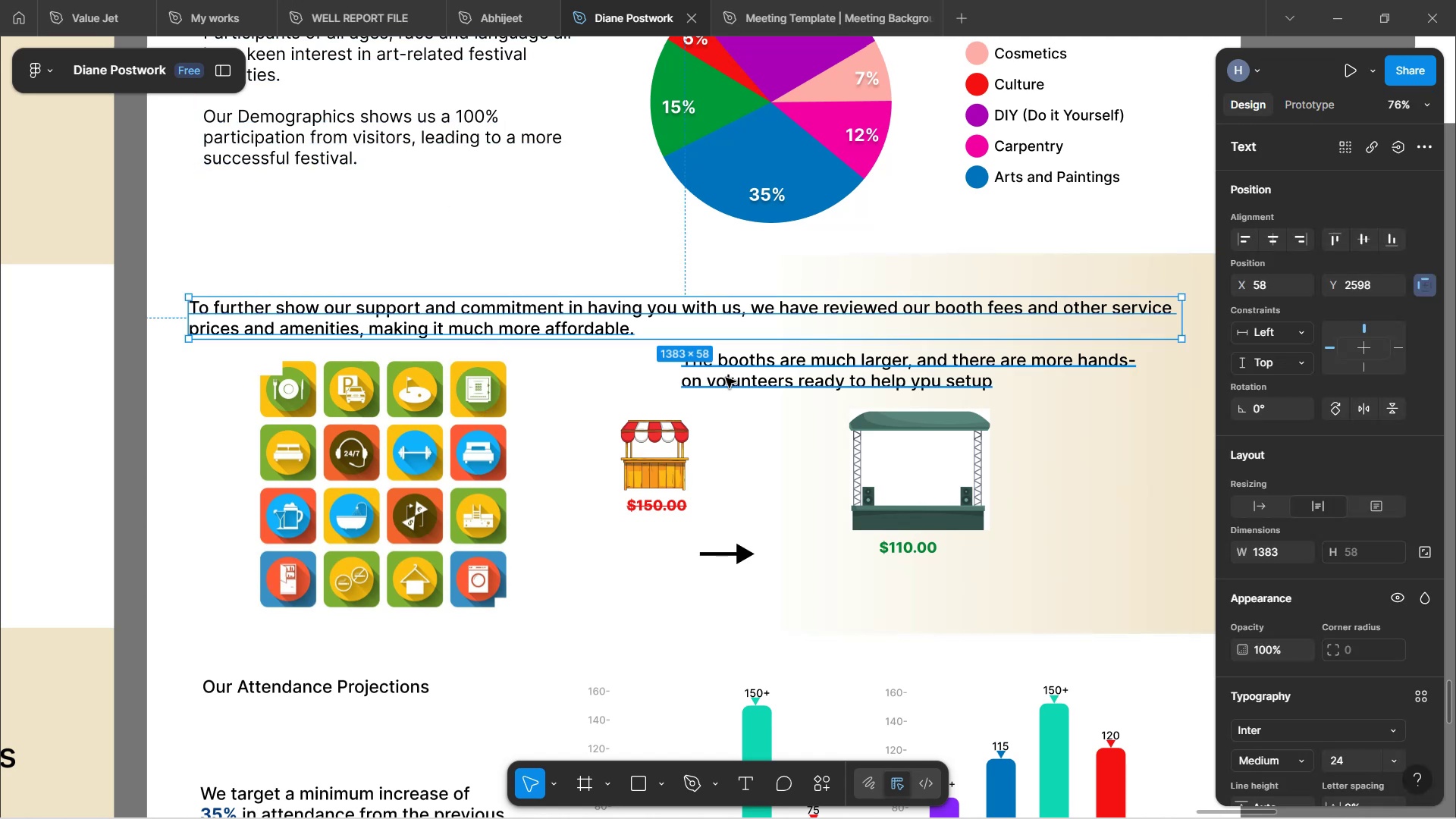 
hold_key(key=ShiftLeft, duration=0.49)
left_click([755, 370])
 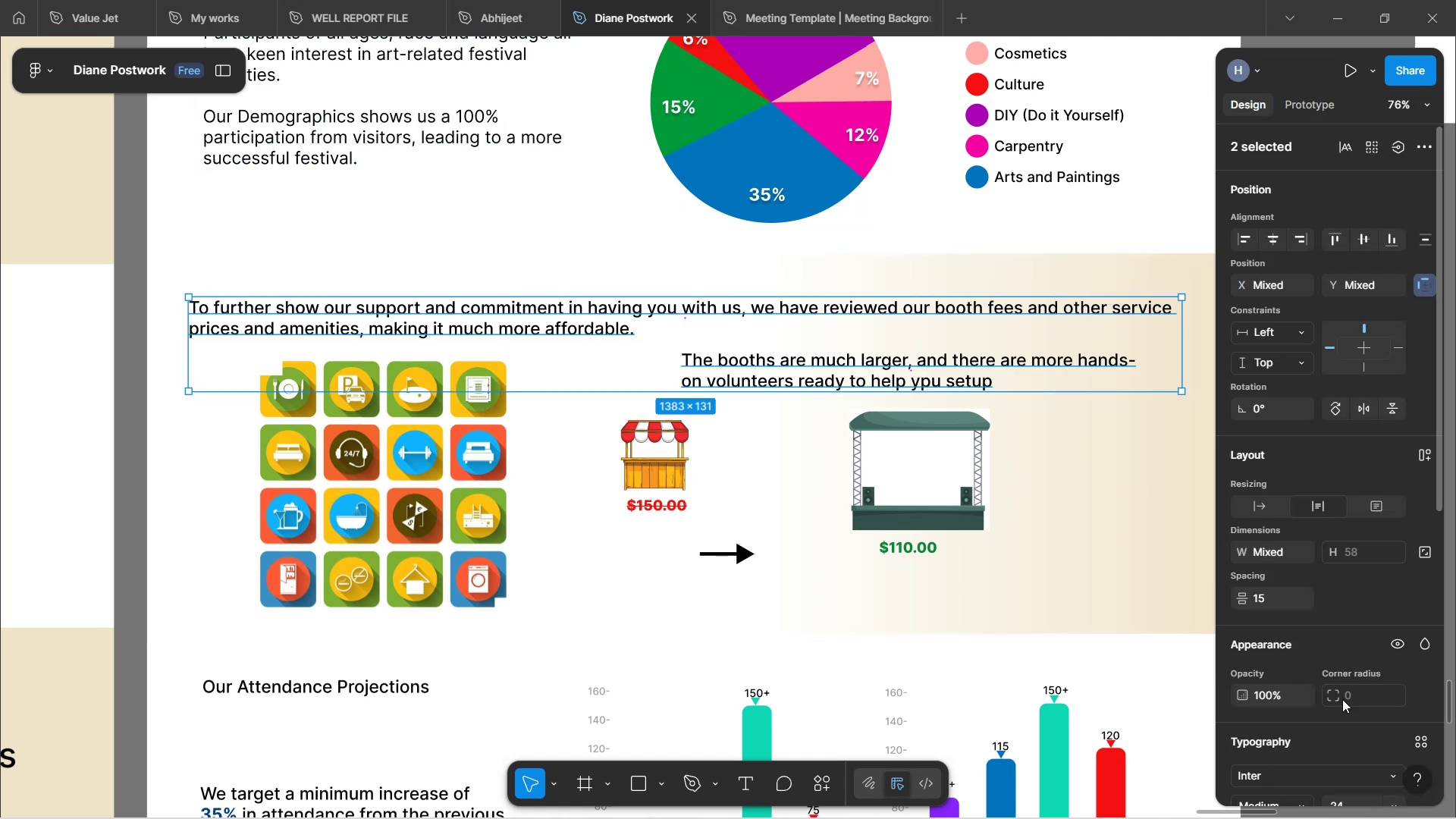 
scroll: coordinate [1309, 742], scroll_direction: down, amount: 4.0
 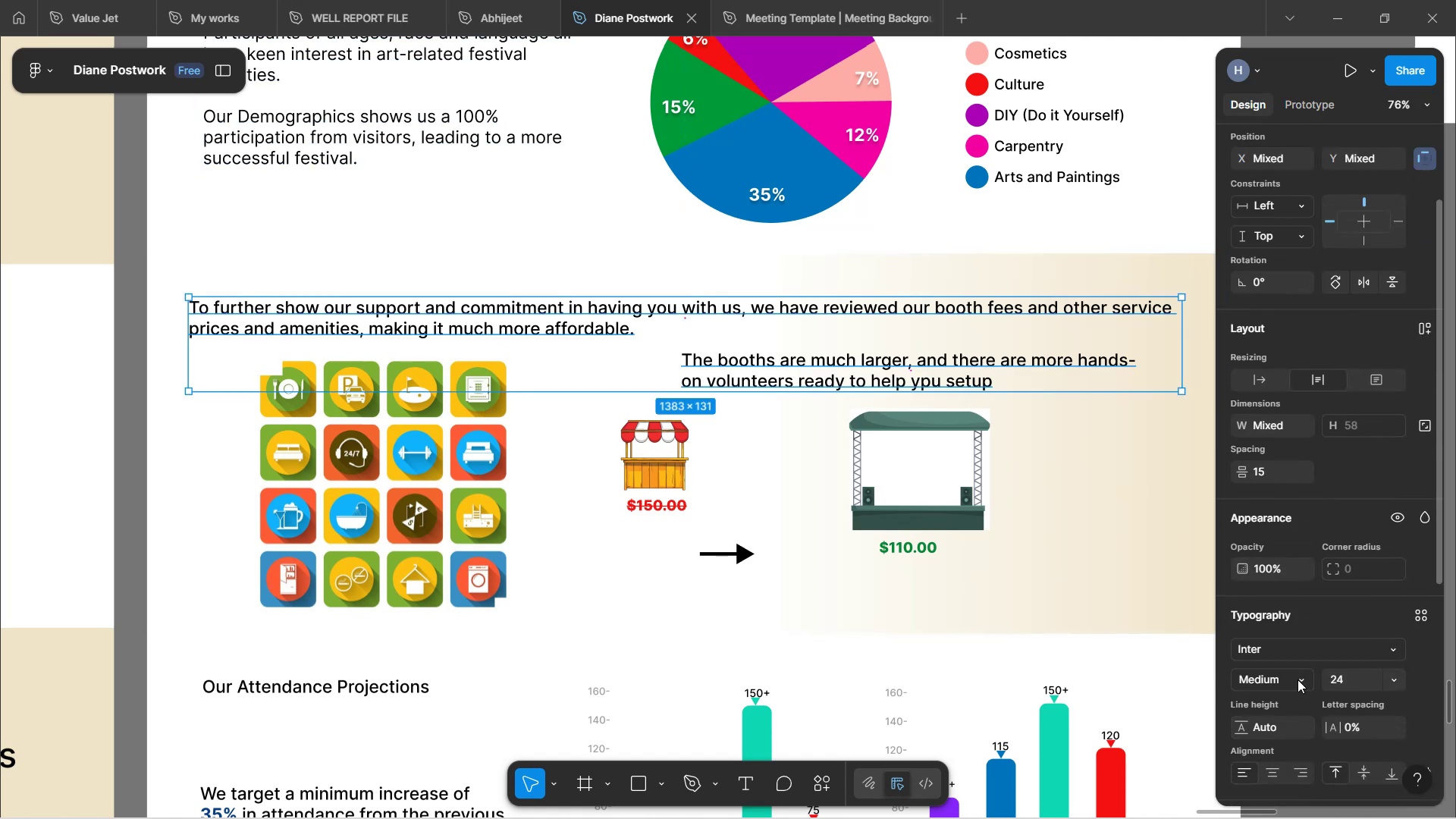 
left_click([1298, 679])
 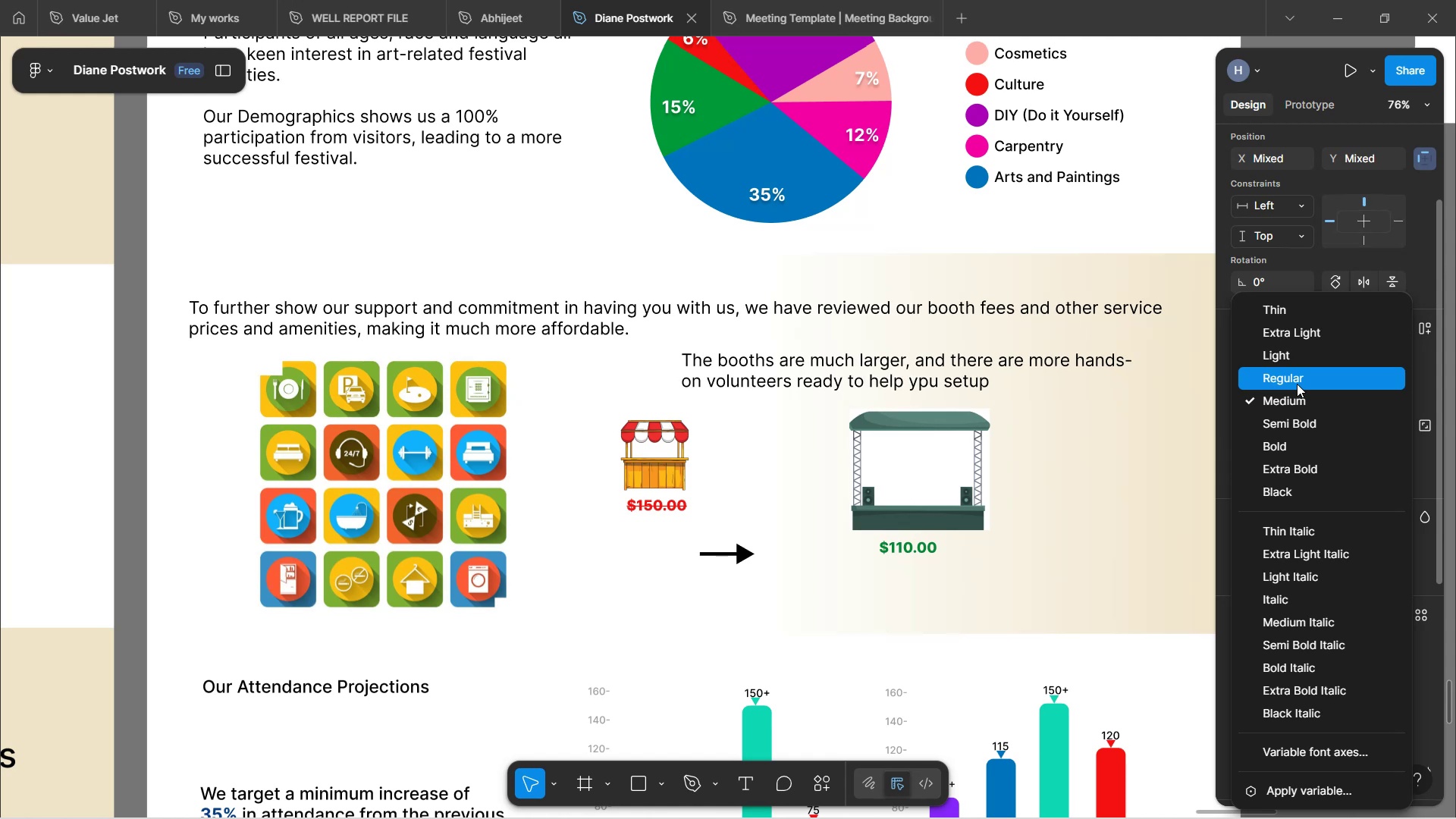 
left_click([1297, 384])
 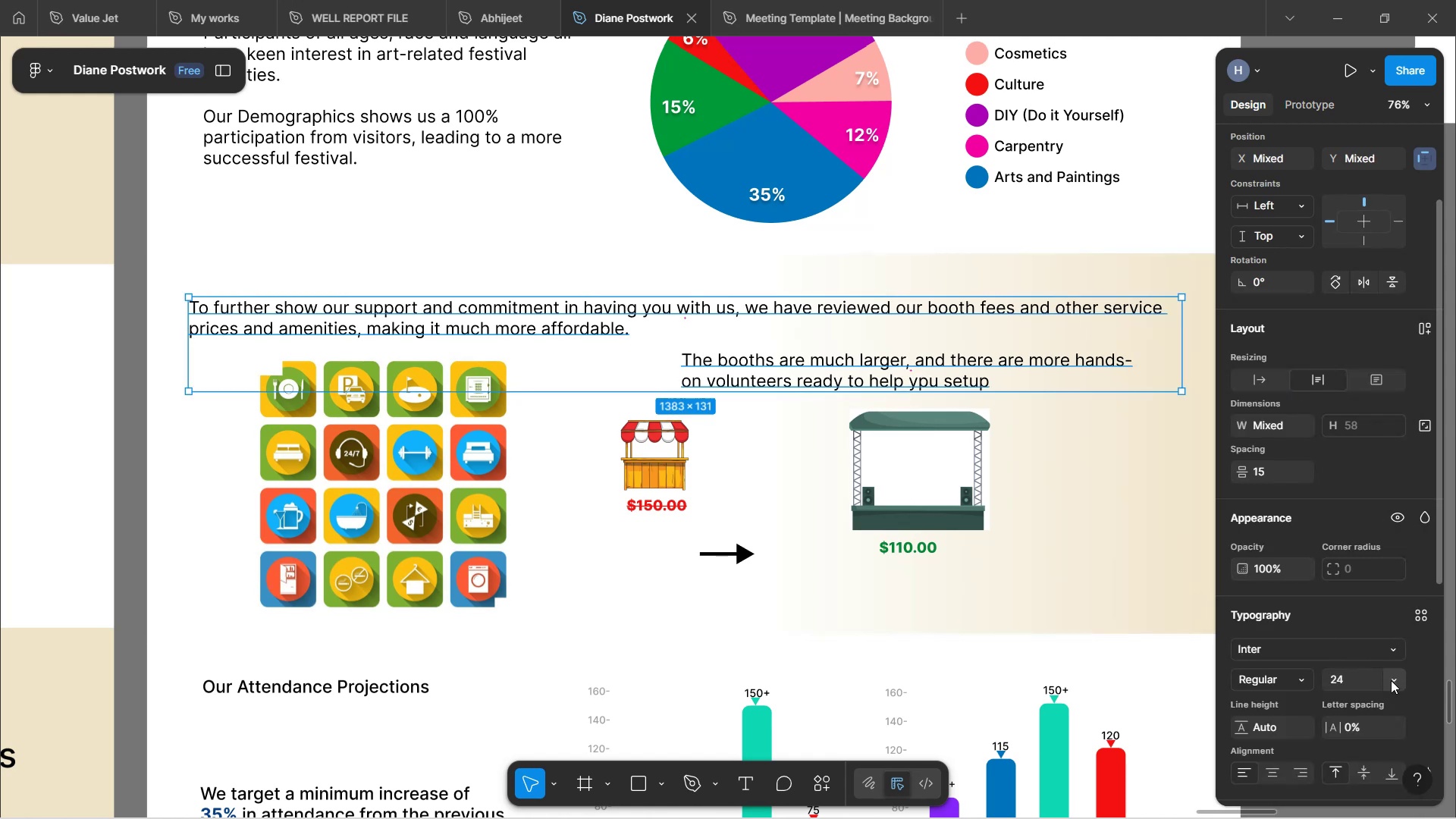 
left_click([1393, 680])
 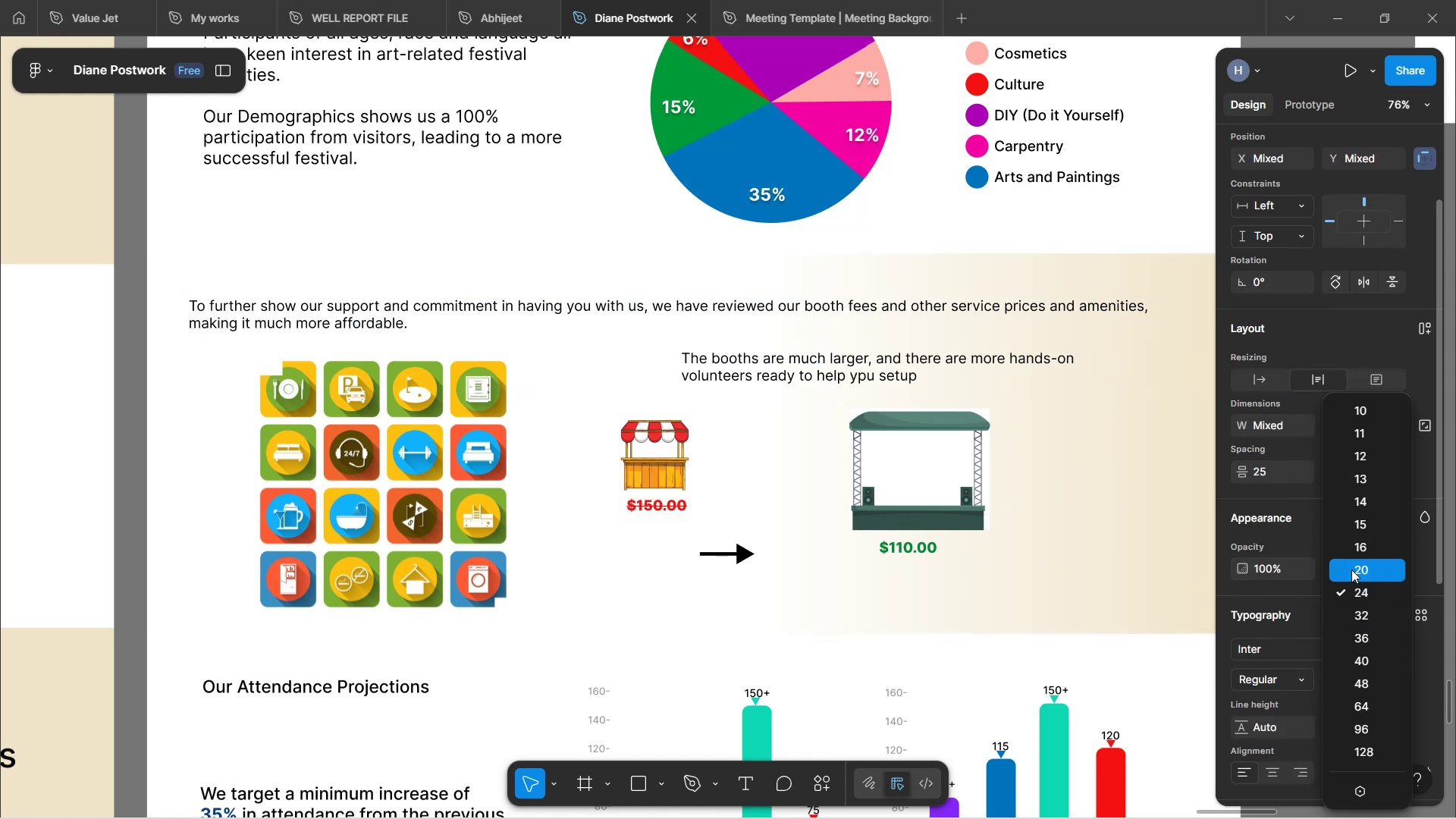 
left_click([1351, 570])
 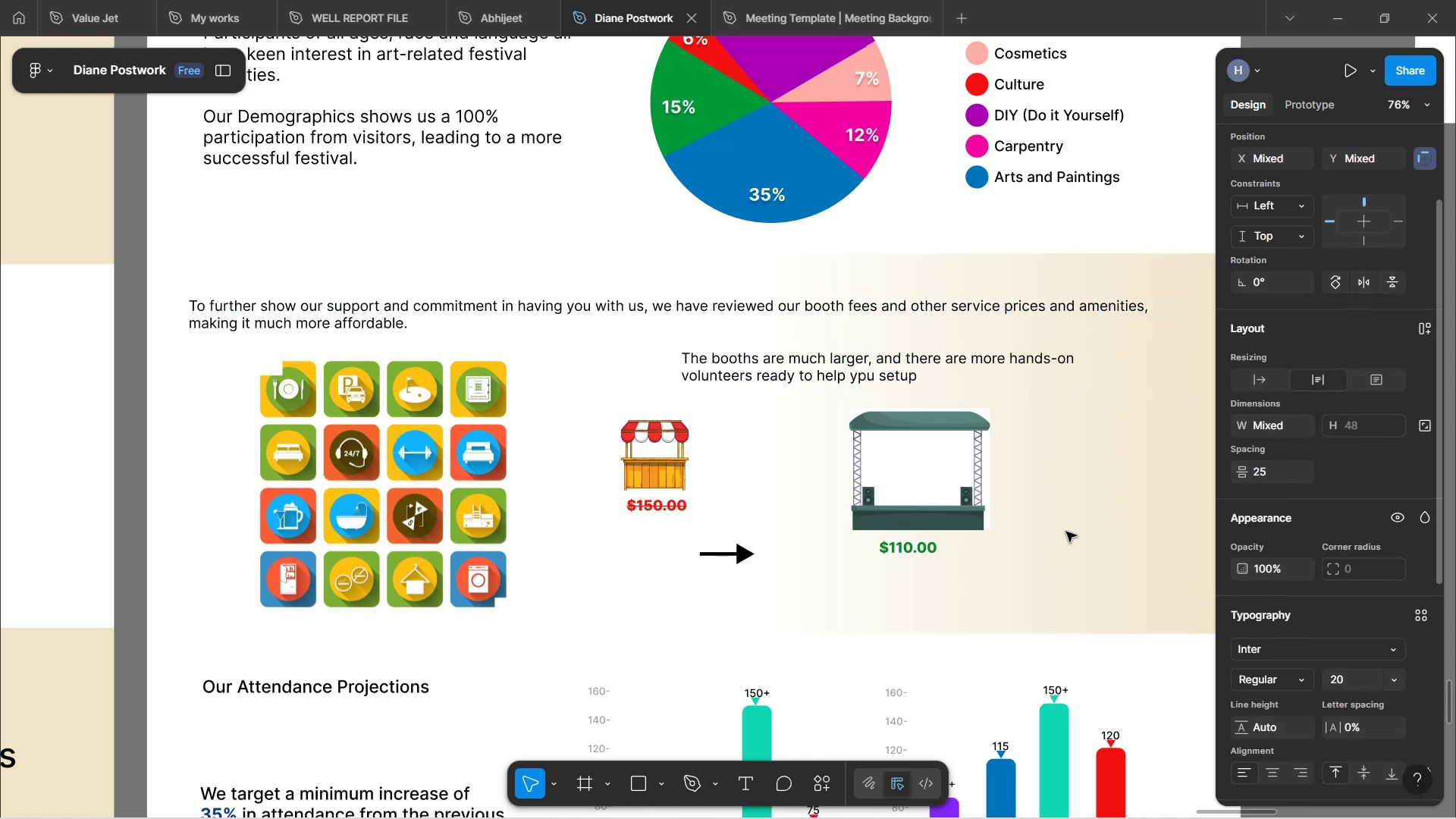 
scroll: coordinate [1057, 526], scroll_direction: up, amount: 11.0
 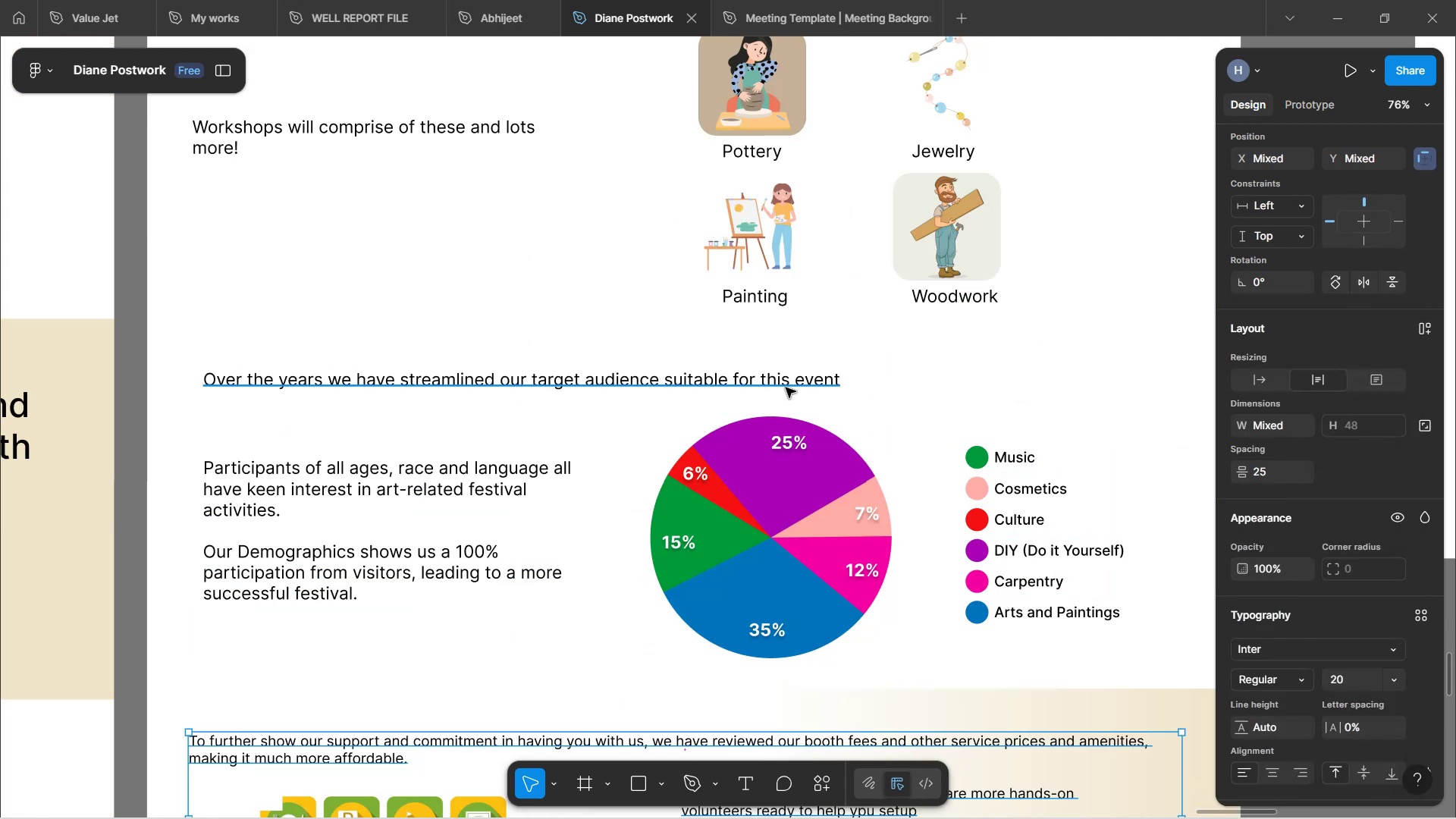 
left_click([786, 385])
 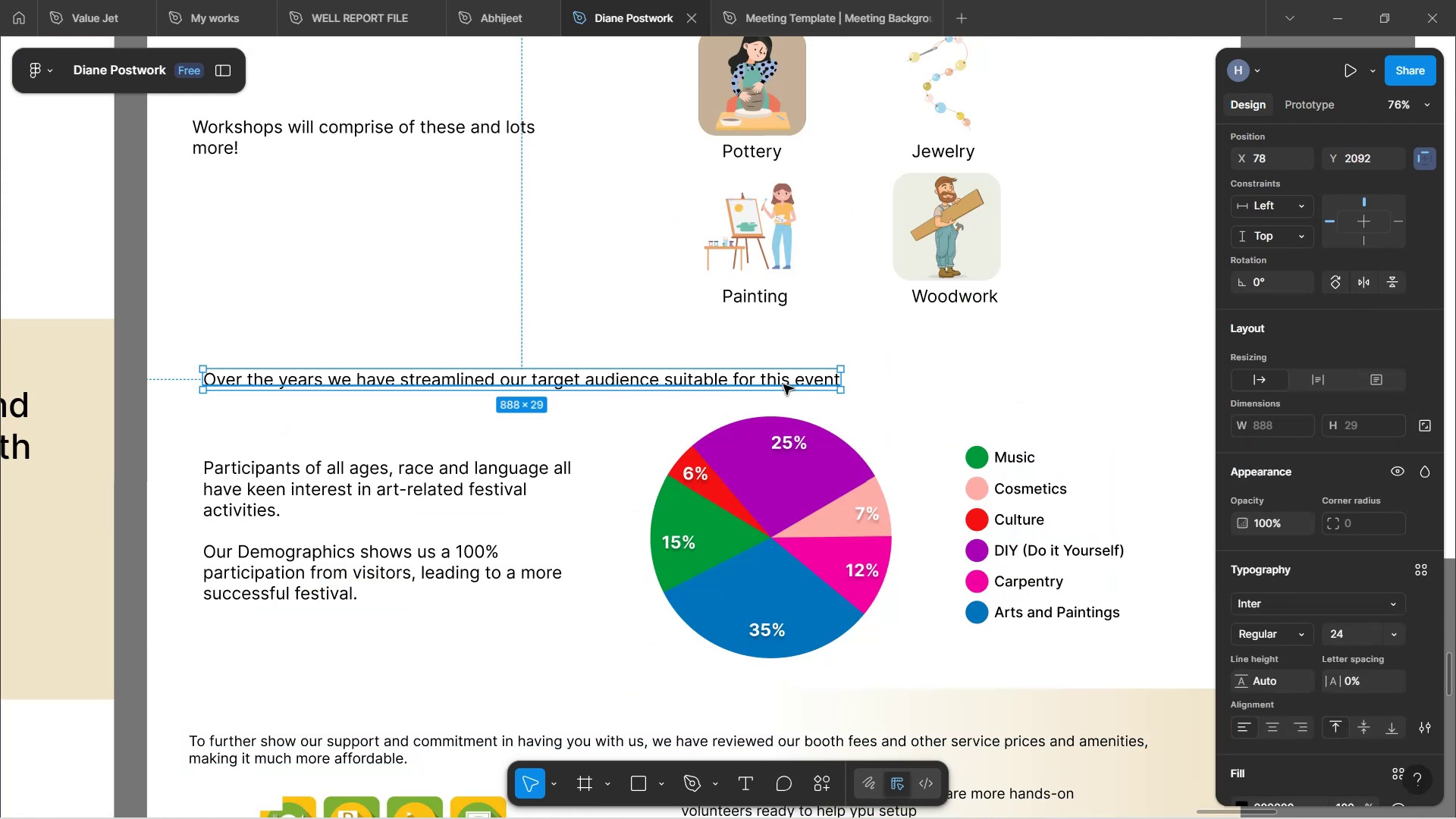 
scroll: coordinate [783, 384], scroll_direction: up, amount: 13.0
 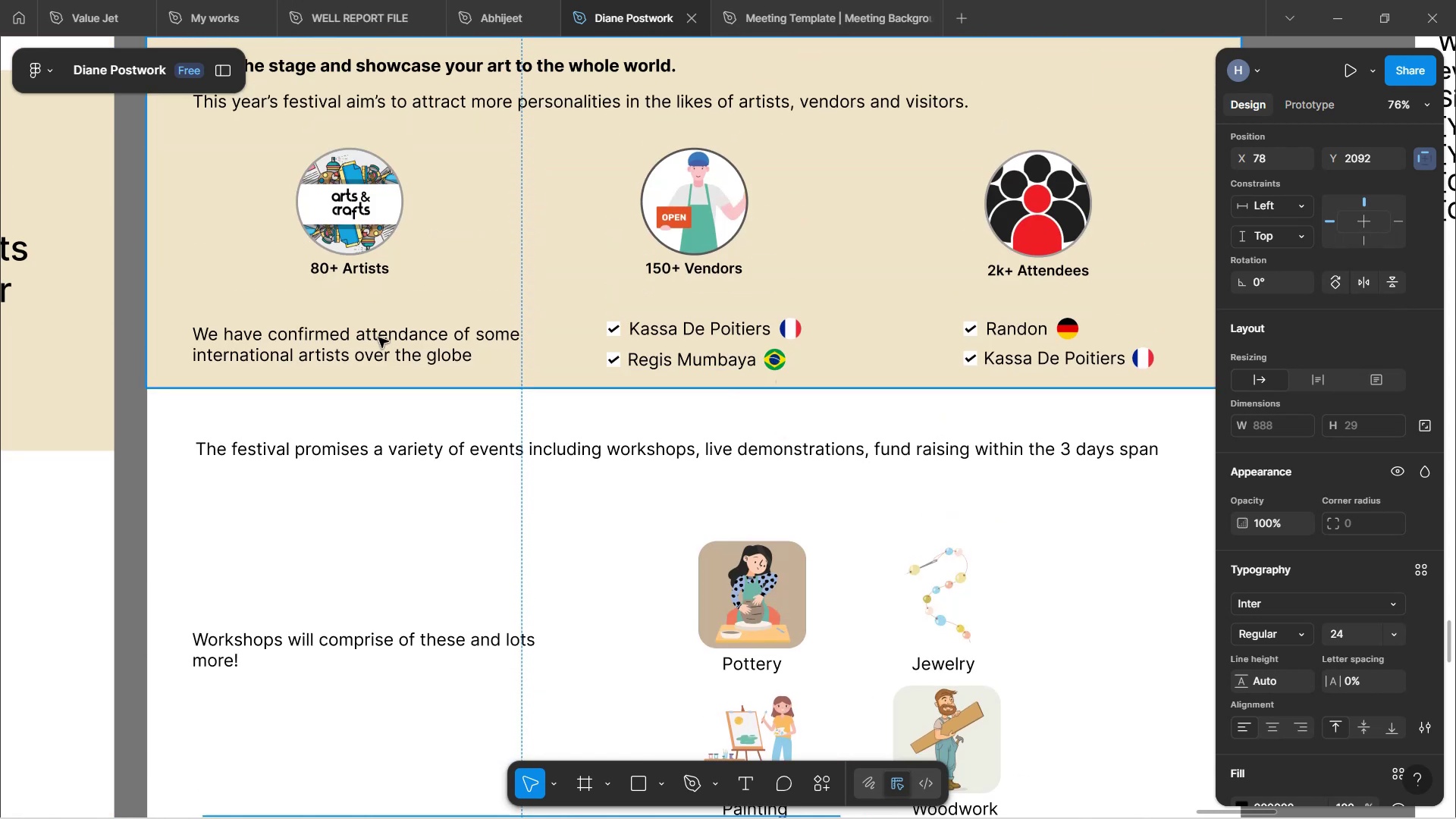 
double_click([378, 337])
 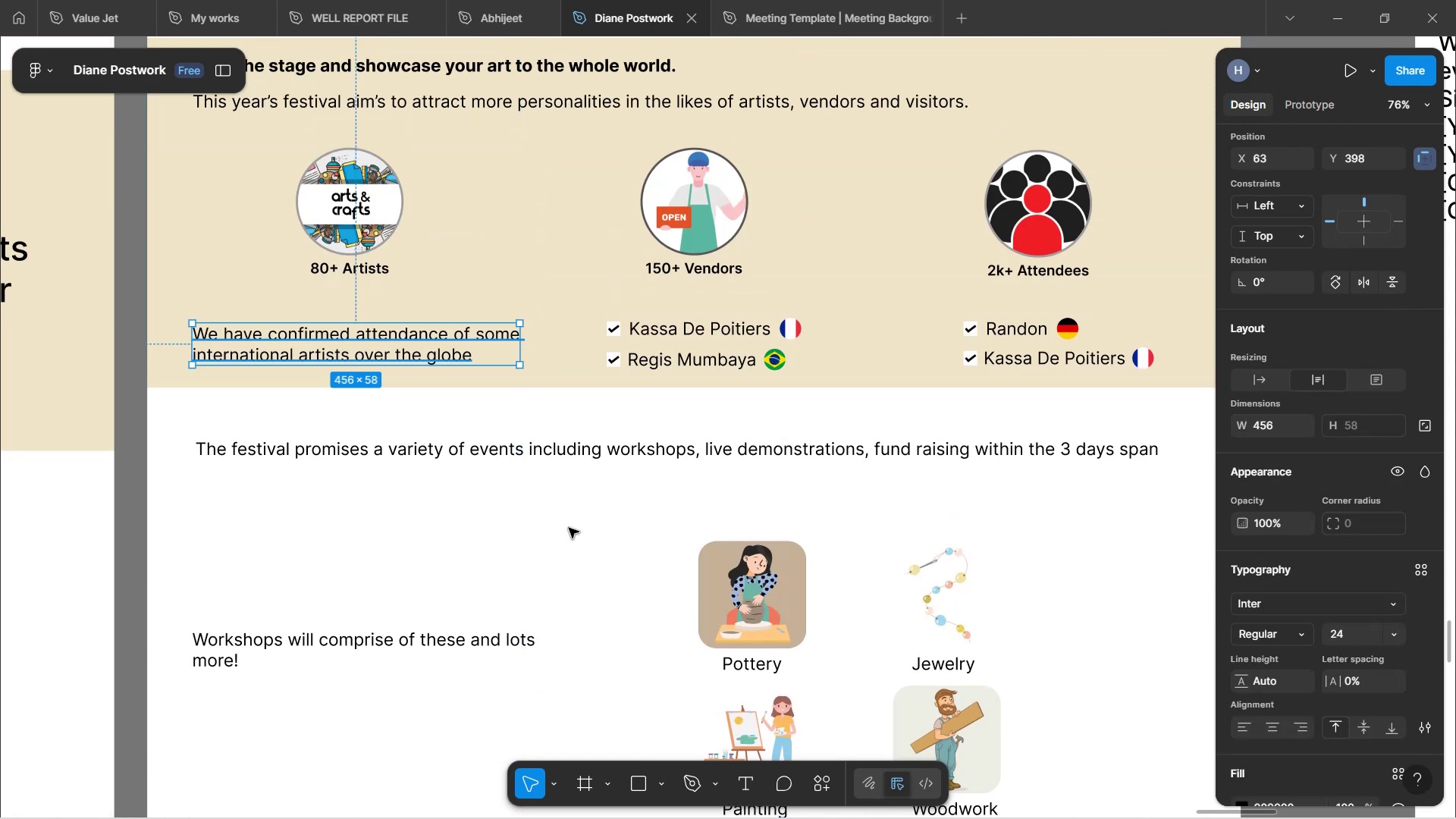 
scroll: coordinate [571, 528], scroll_direction: down, amount: 23.0
 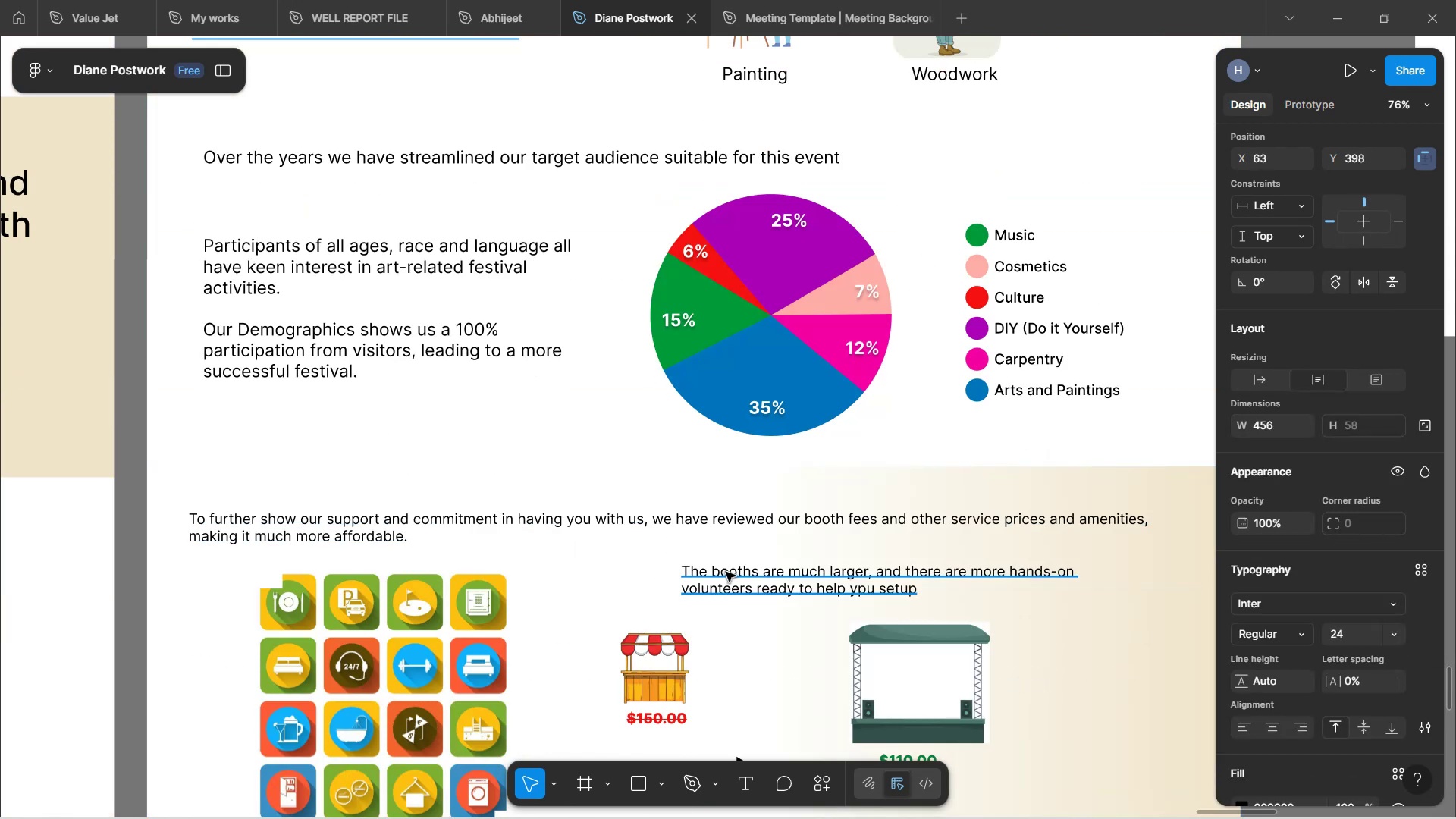 
left_click([726, 572])
 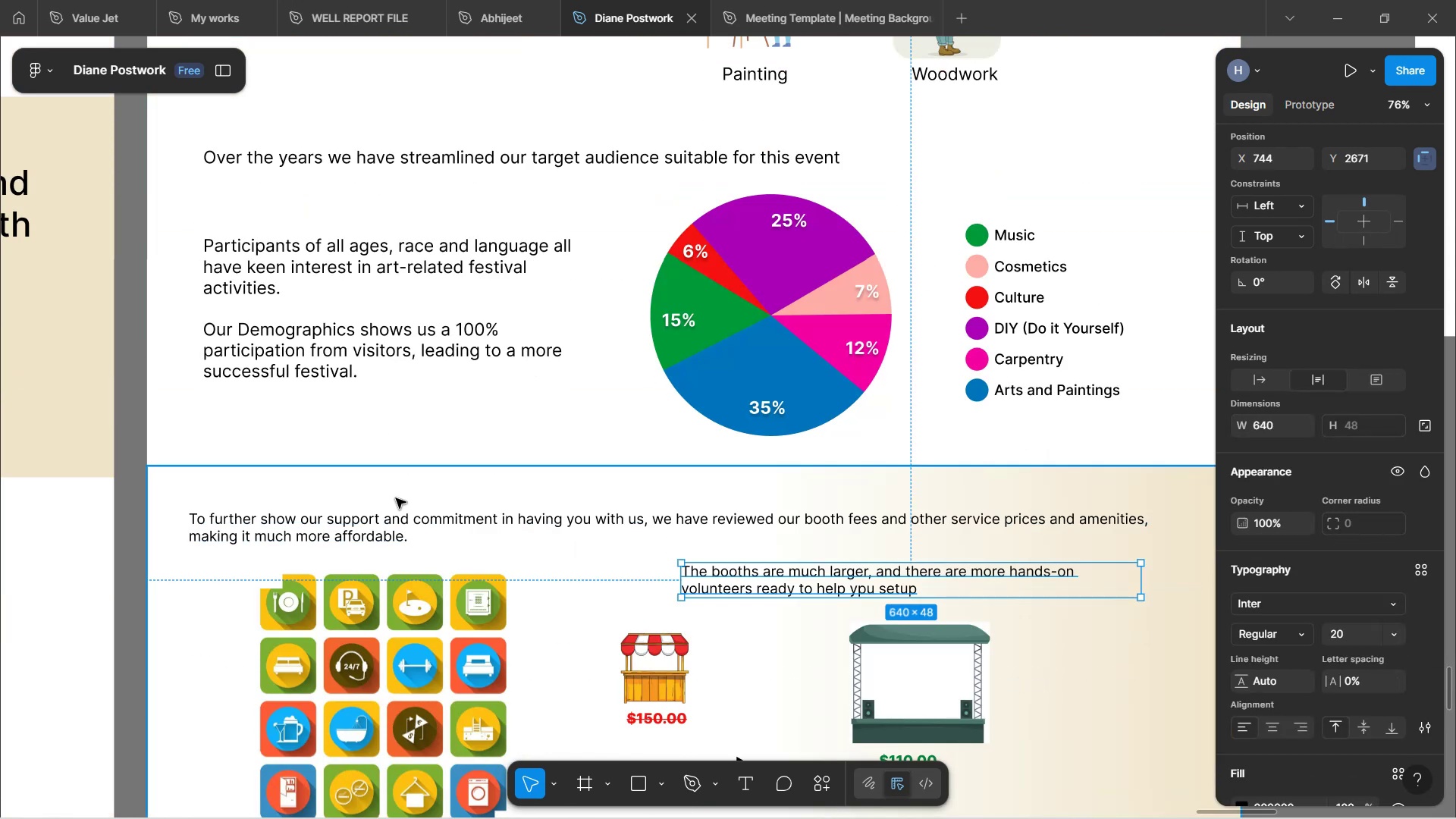 
hold_key(key=ShiftLeft, duration=0.58)
left_click([392, 517])
 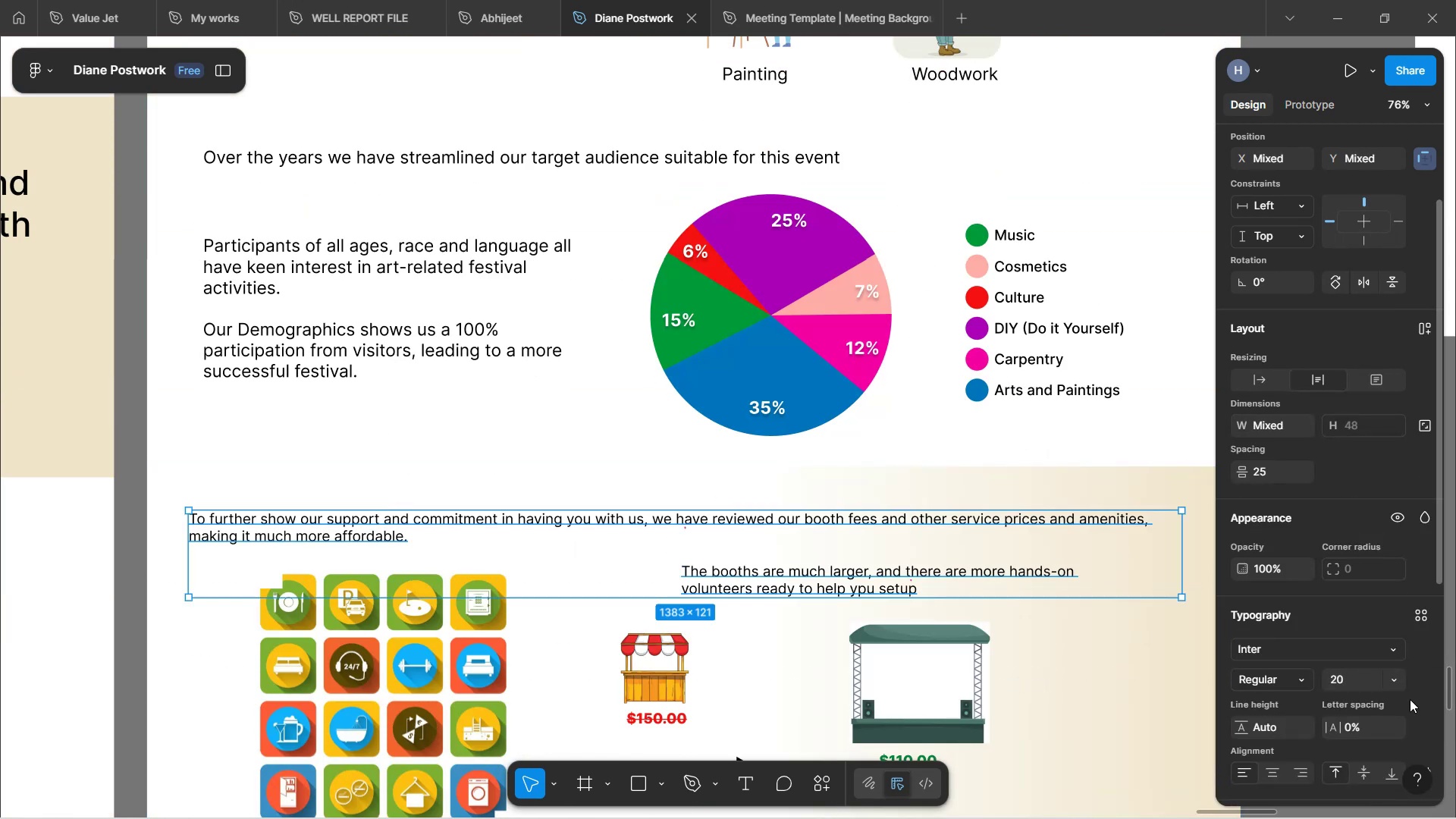 
left_click([1398, 678])
 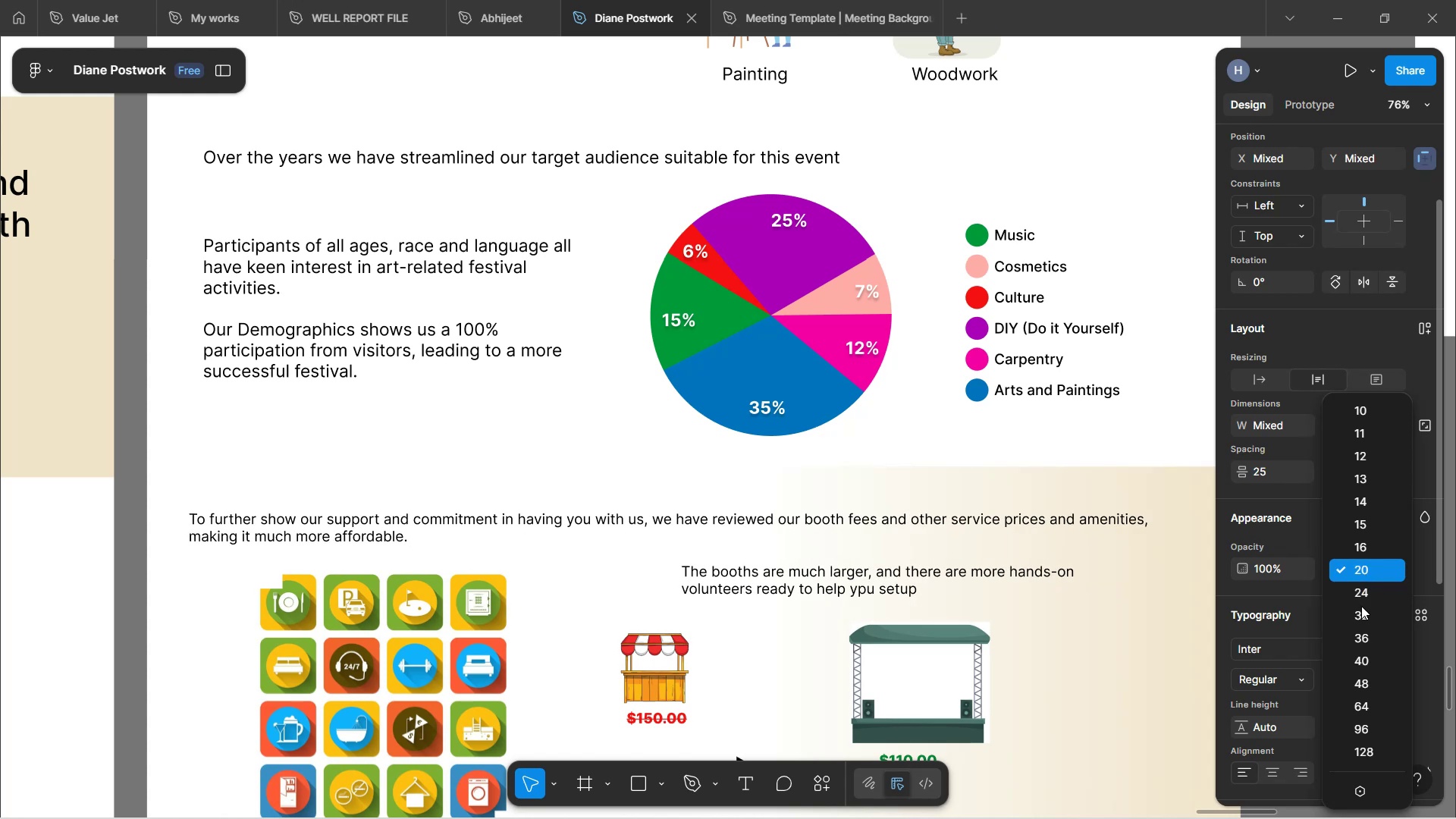 
left_click([1363, 595])
 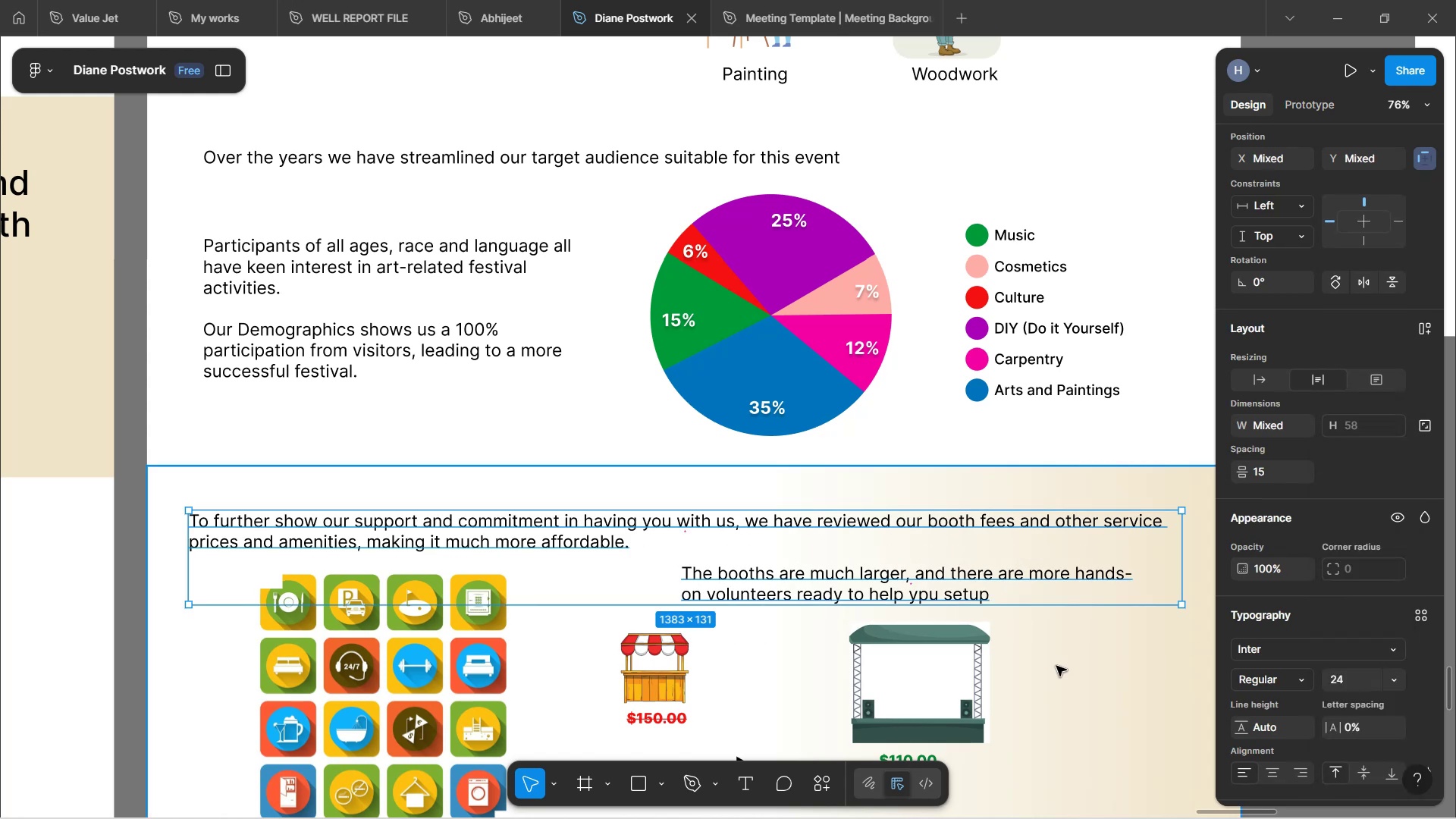 
left_click([1033, 665])
 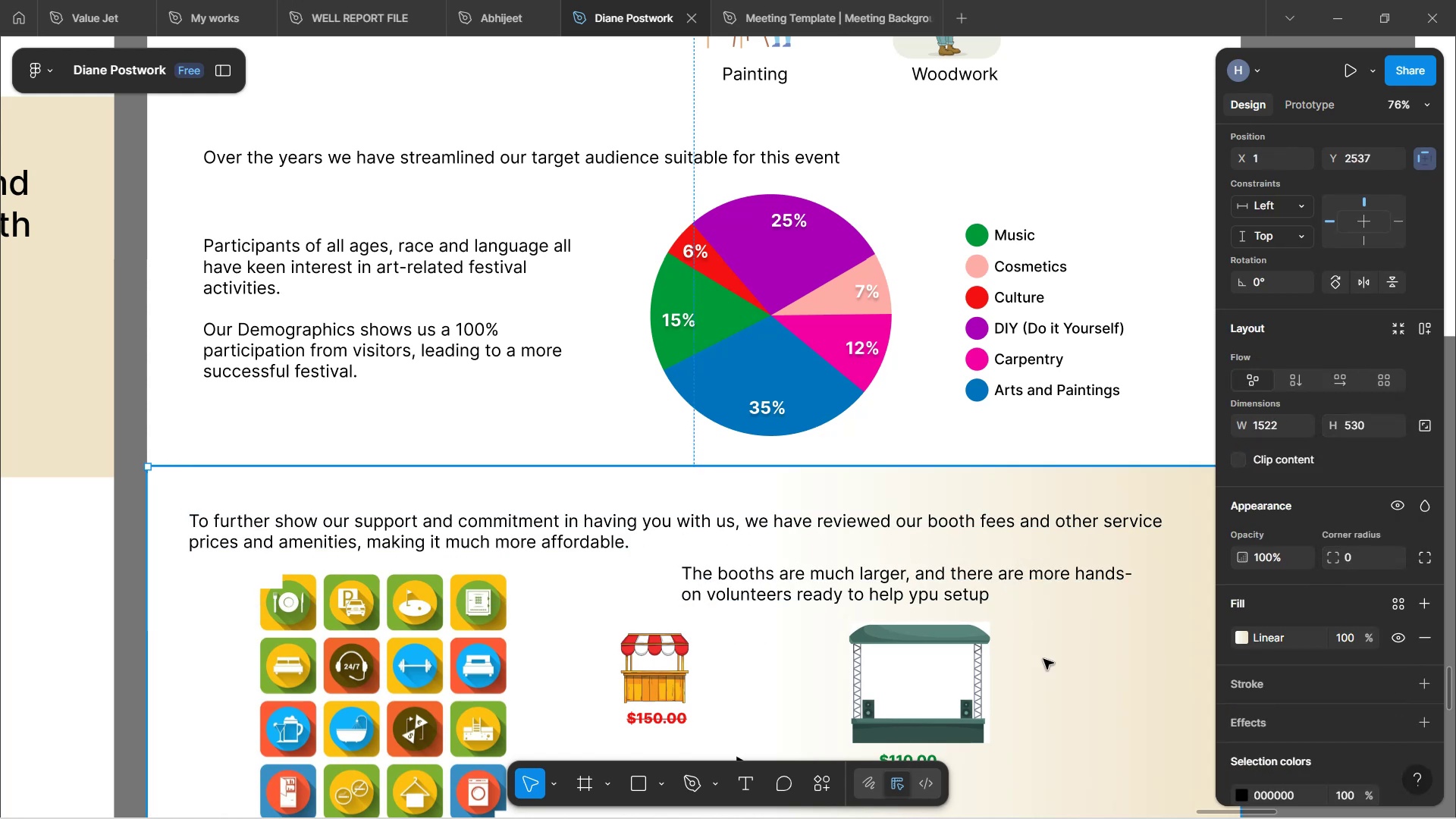 
scroll: coordinate [1046, 655], scroll_direction: down, amount: 5.0
 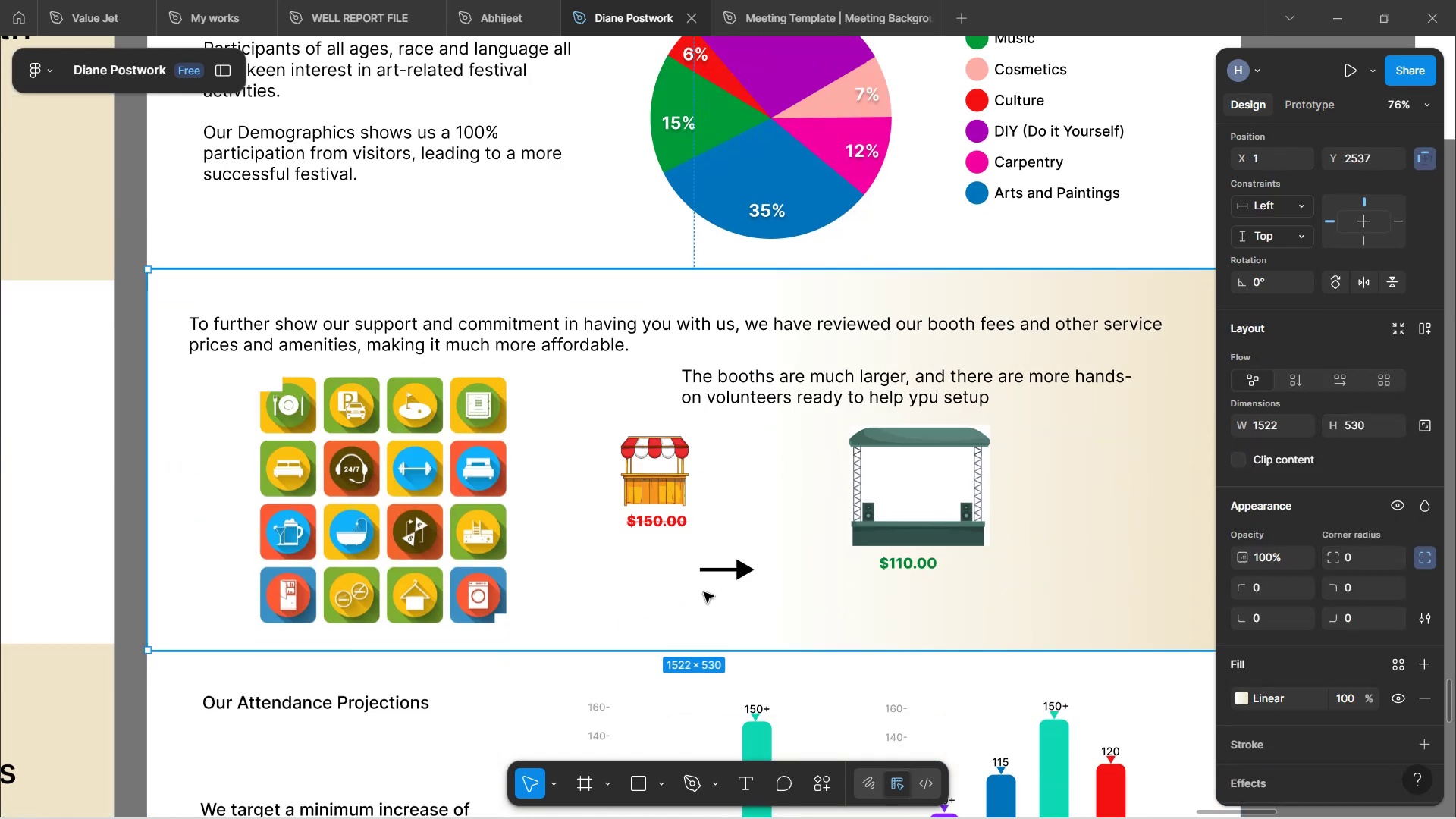 
hold_key(key=ShiftLeft, duration=1.29)
scroll: coordinate [789, 560], scroll_direction: down, amount: 2.0
 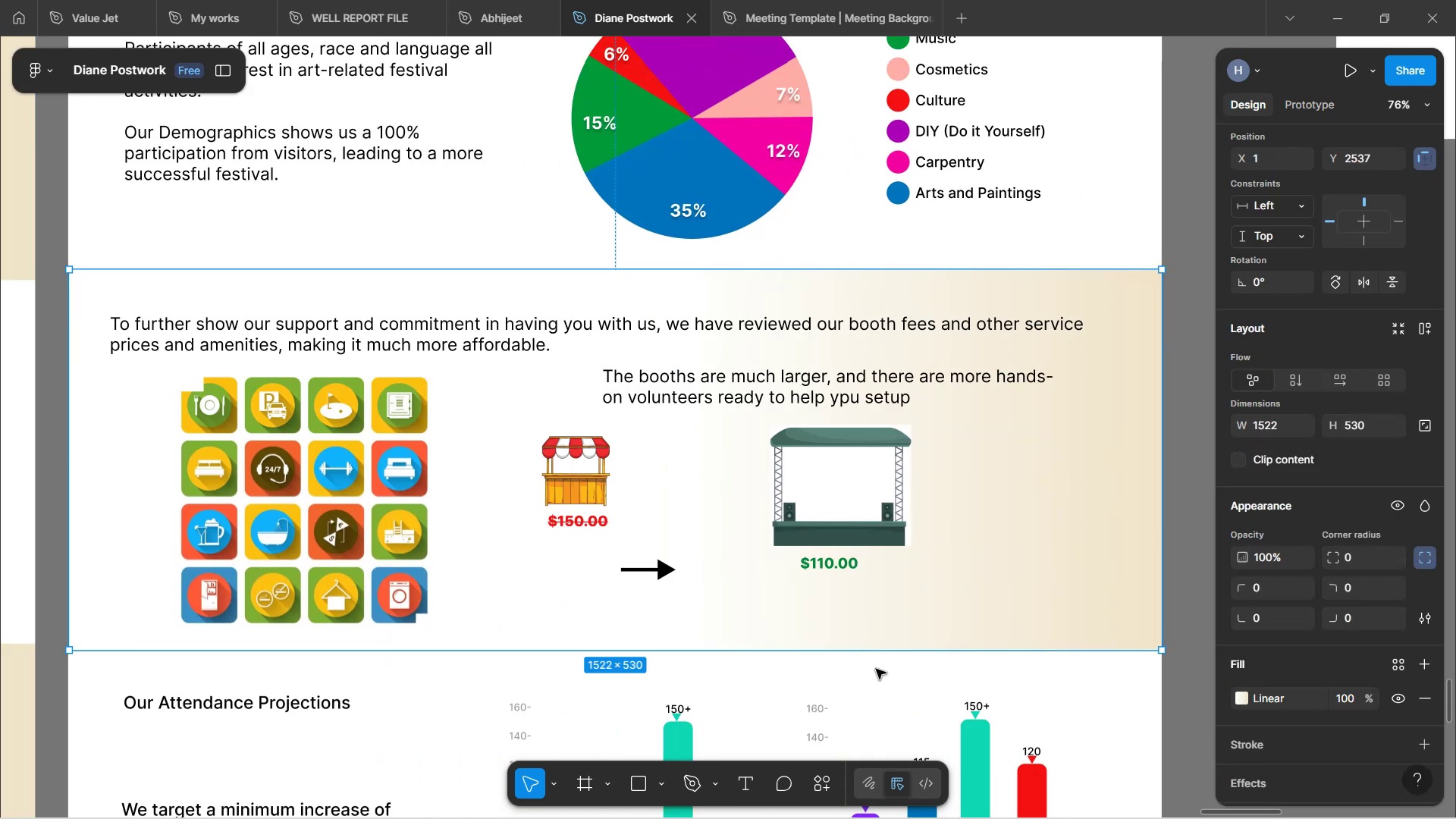 
left_click([876, 670])
 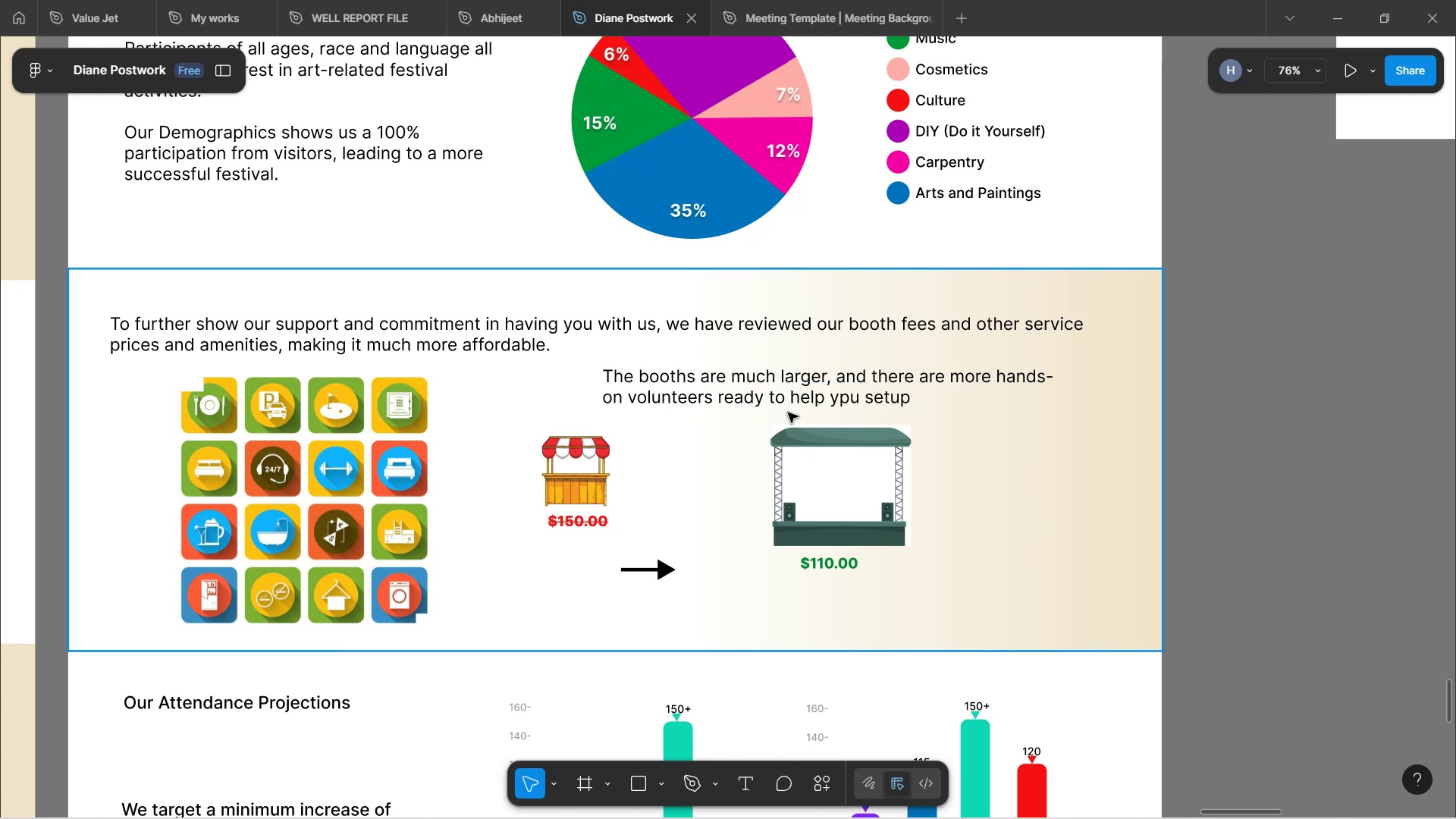 
wait(65.33)
 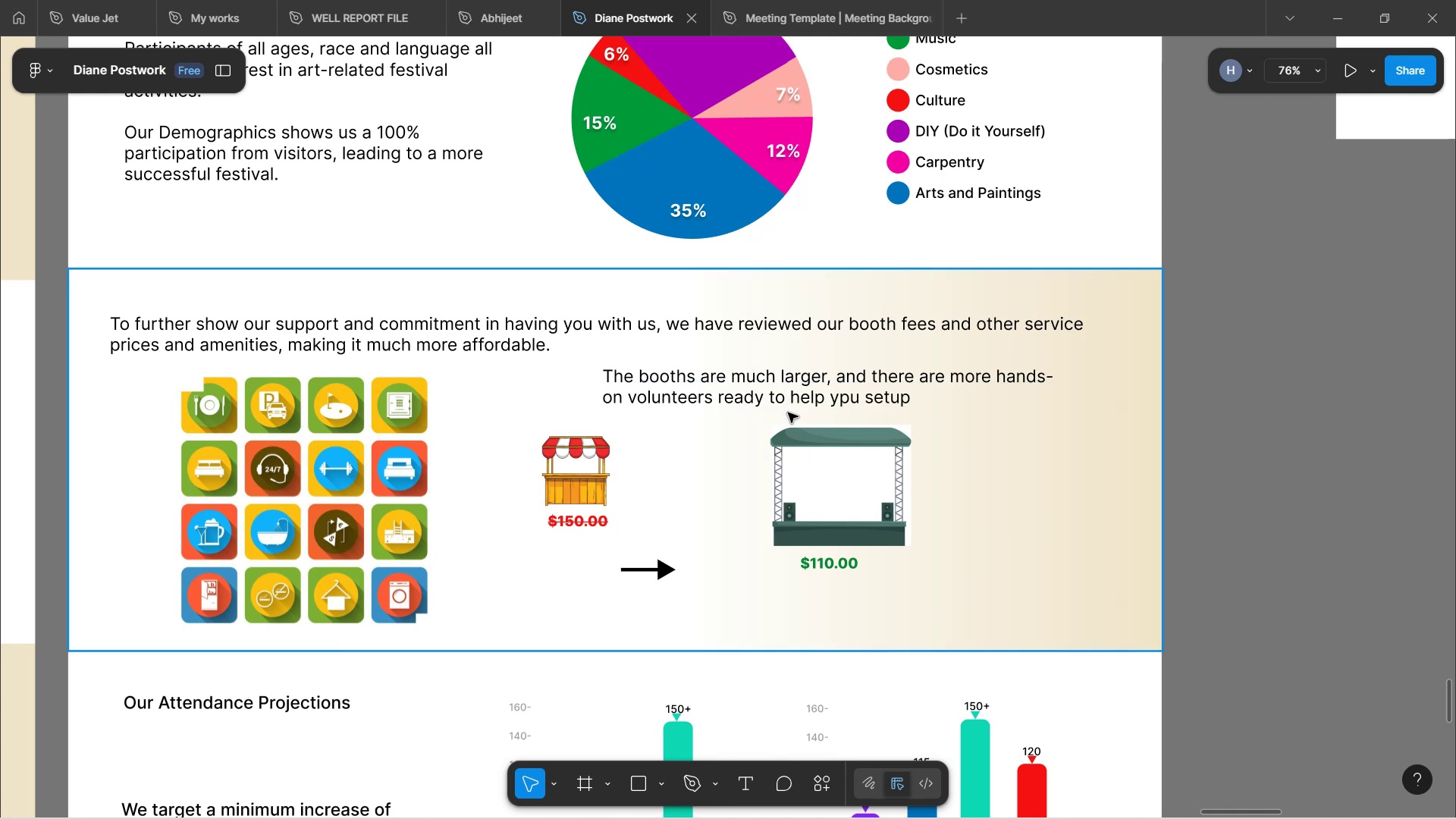 
left_click([566, 475])
 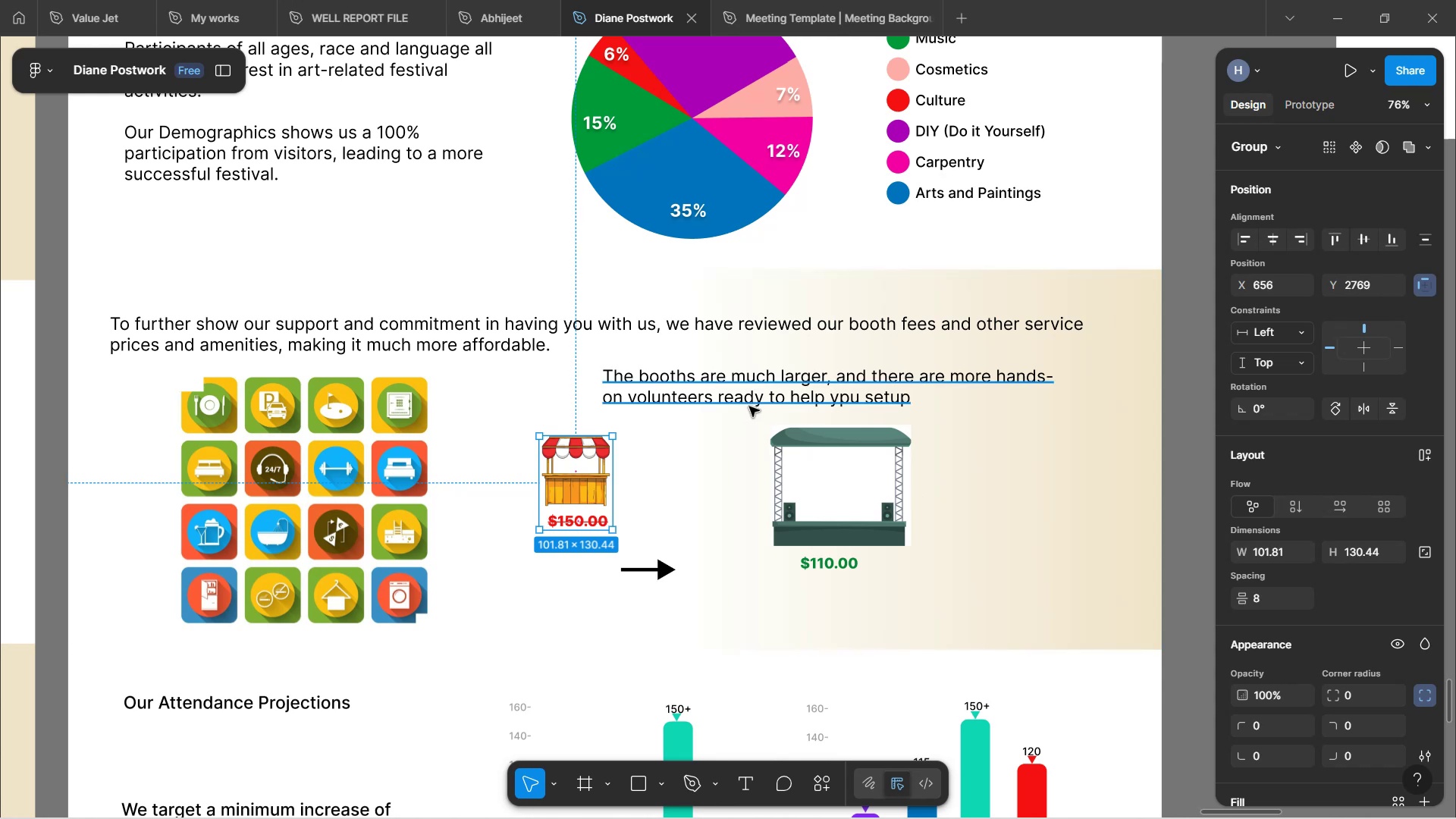 
wait(15.11)
 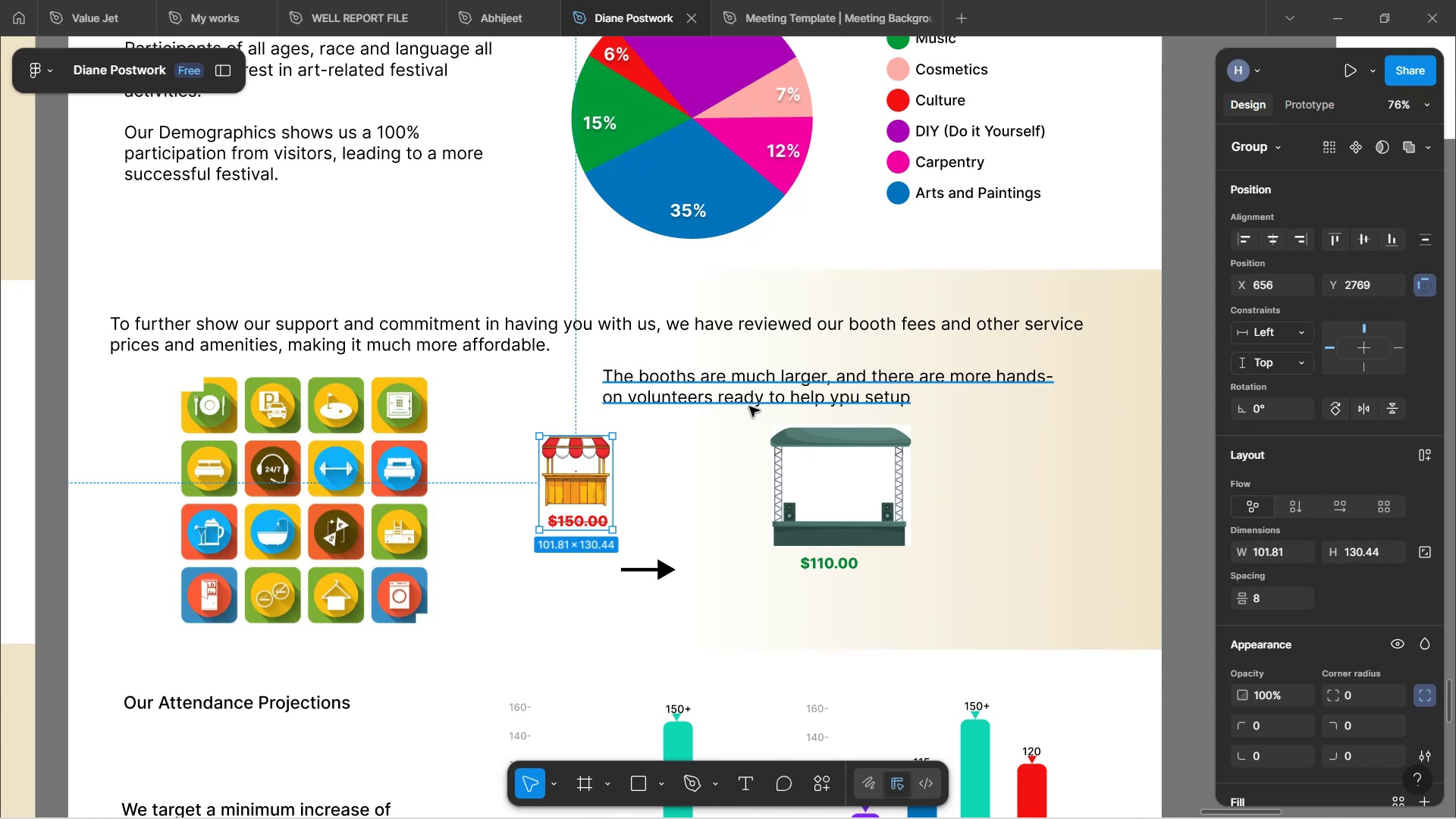 
left_click([691, 521])
 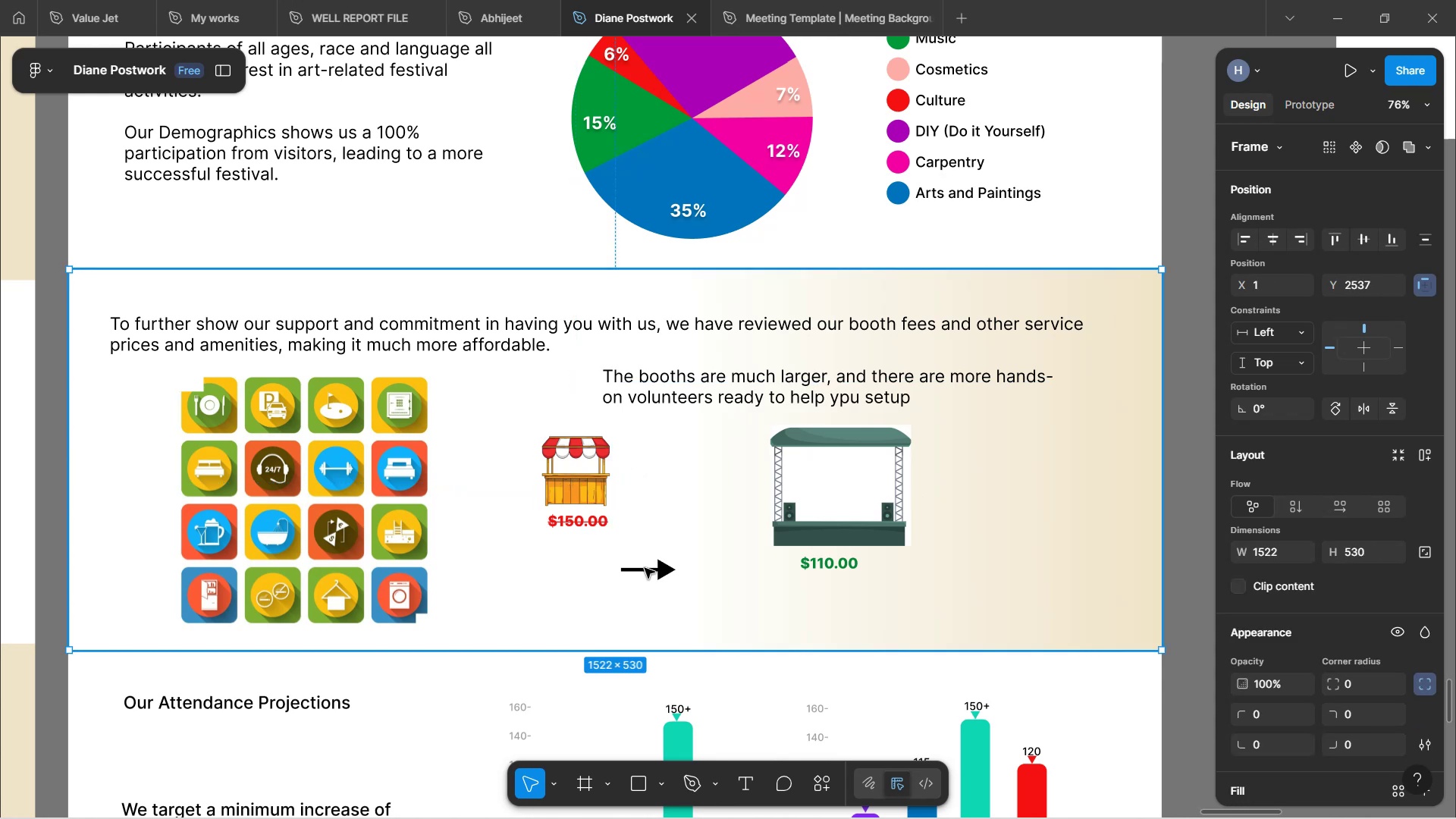 
left_click([644, 568])
 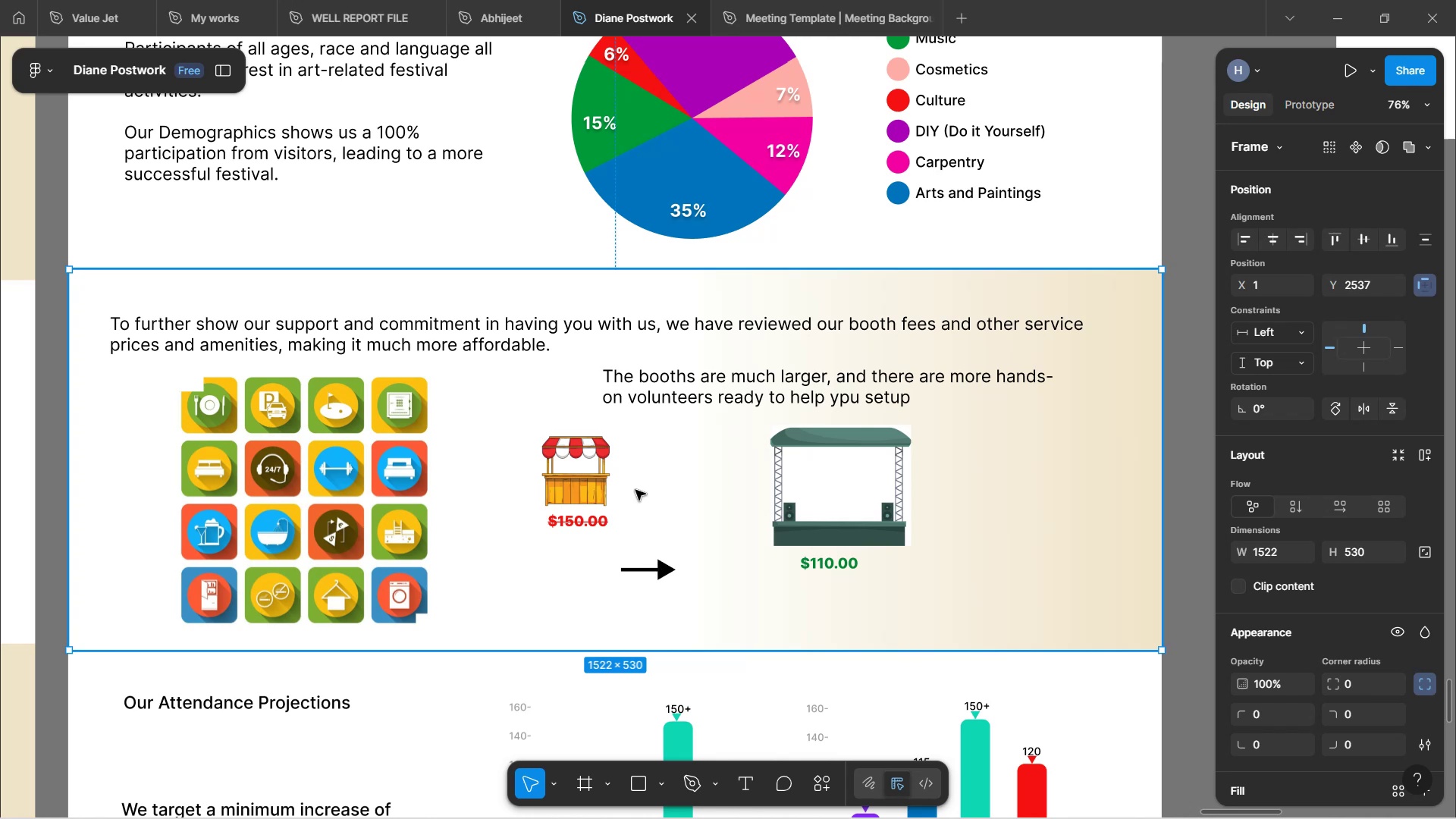 
left_click_drag(start_coordinate=[586, 485], to_coordinate=[646, 483])
 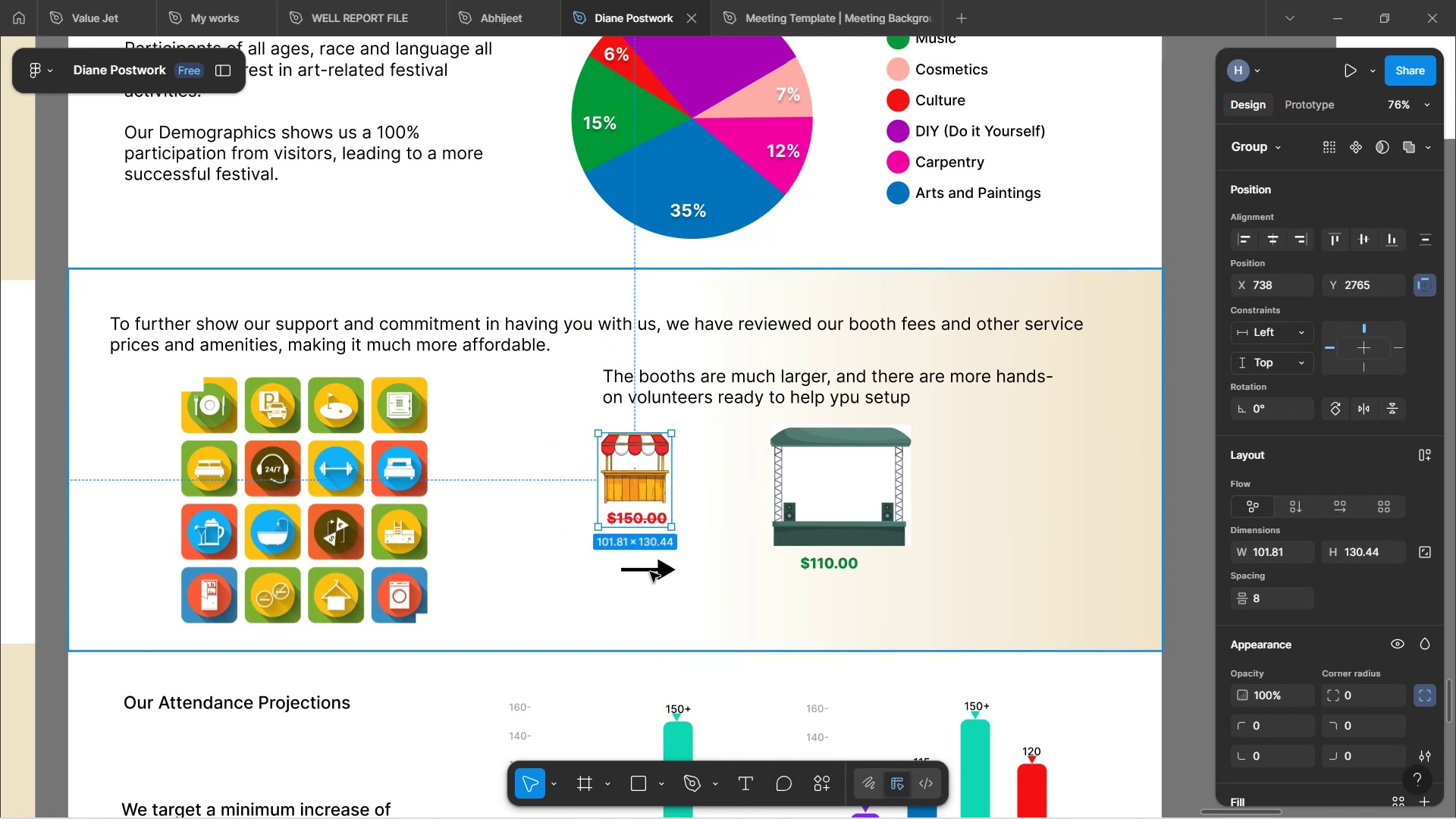 
double_click([650, 572])
 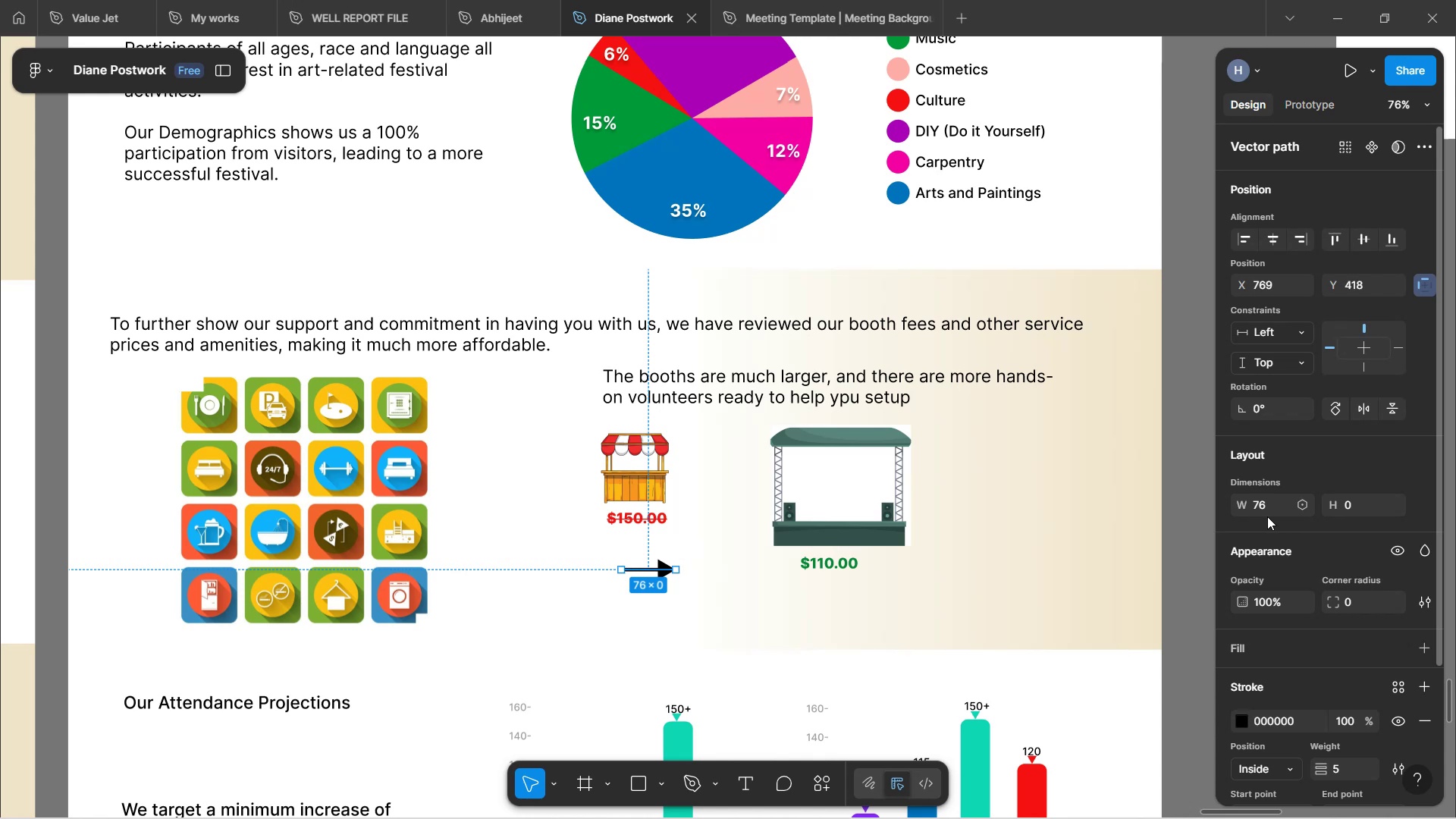 
left_click_drag(start_coordinate=[1242, 500], to_coordinate=[695, 438])
 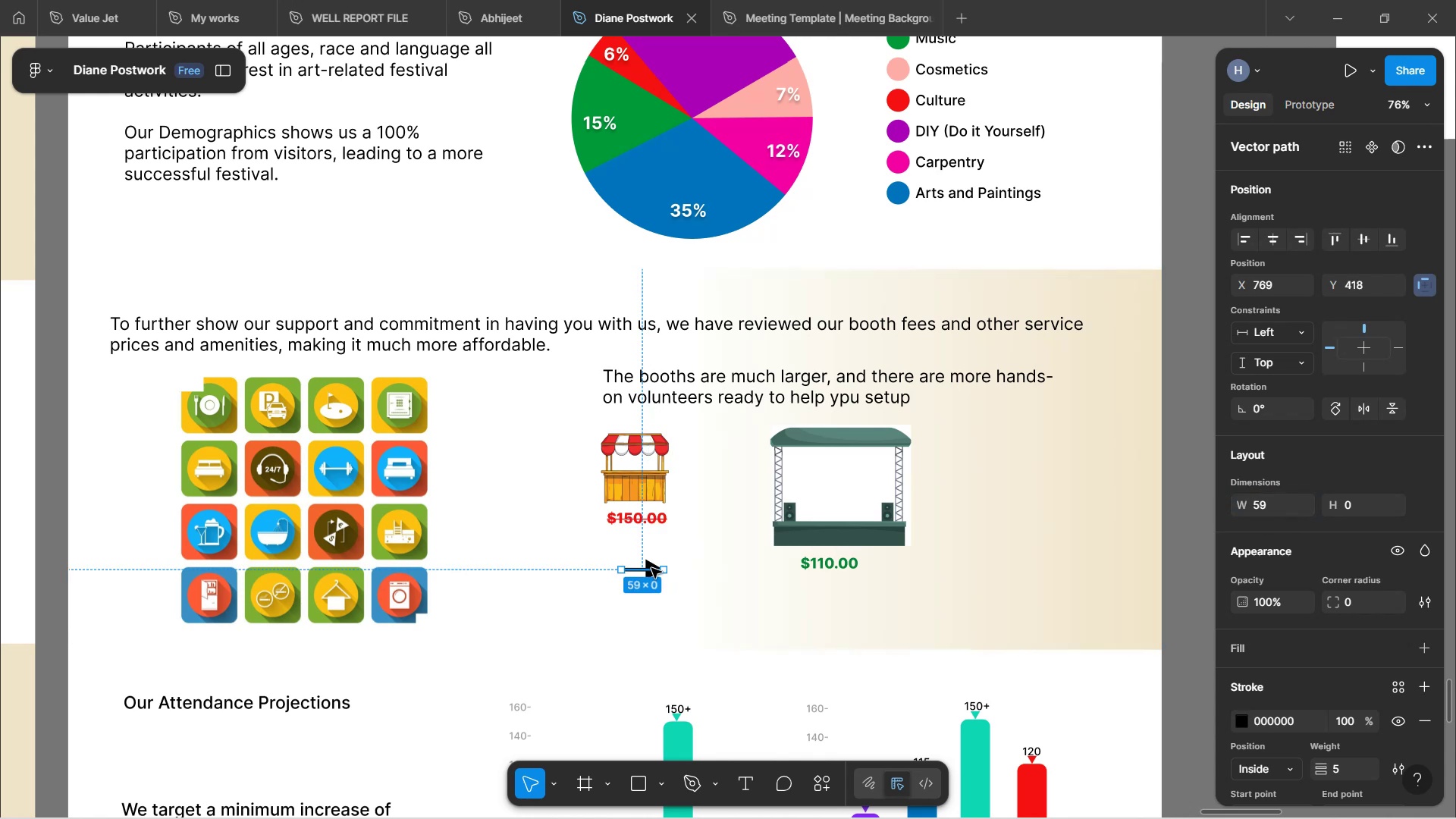 
left_click_drag(start_coordinate=[651, 568], to_coordinate=[741, 482])
 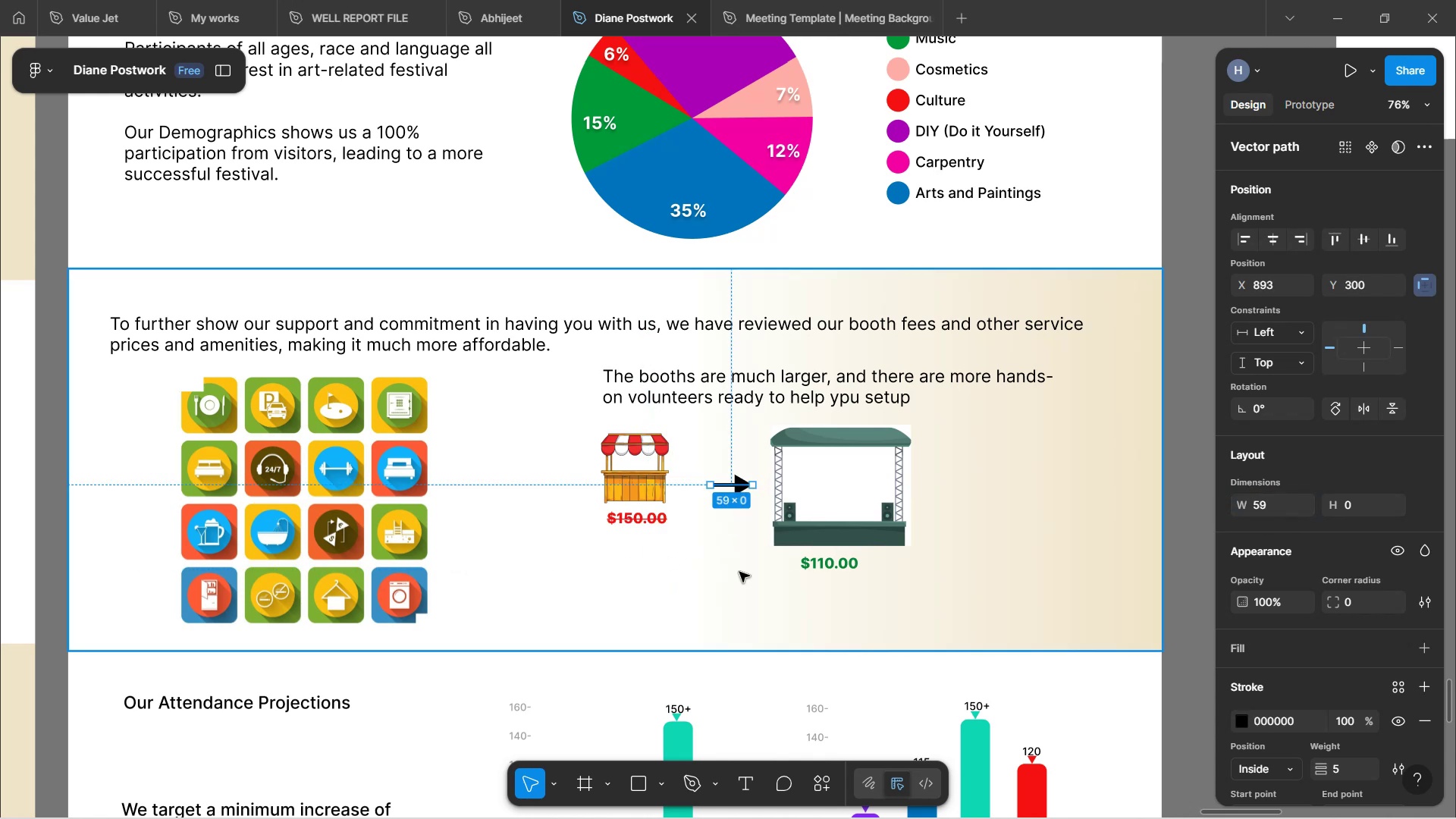 
left_click([737, 578])
 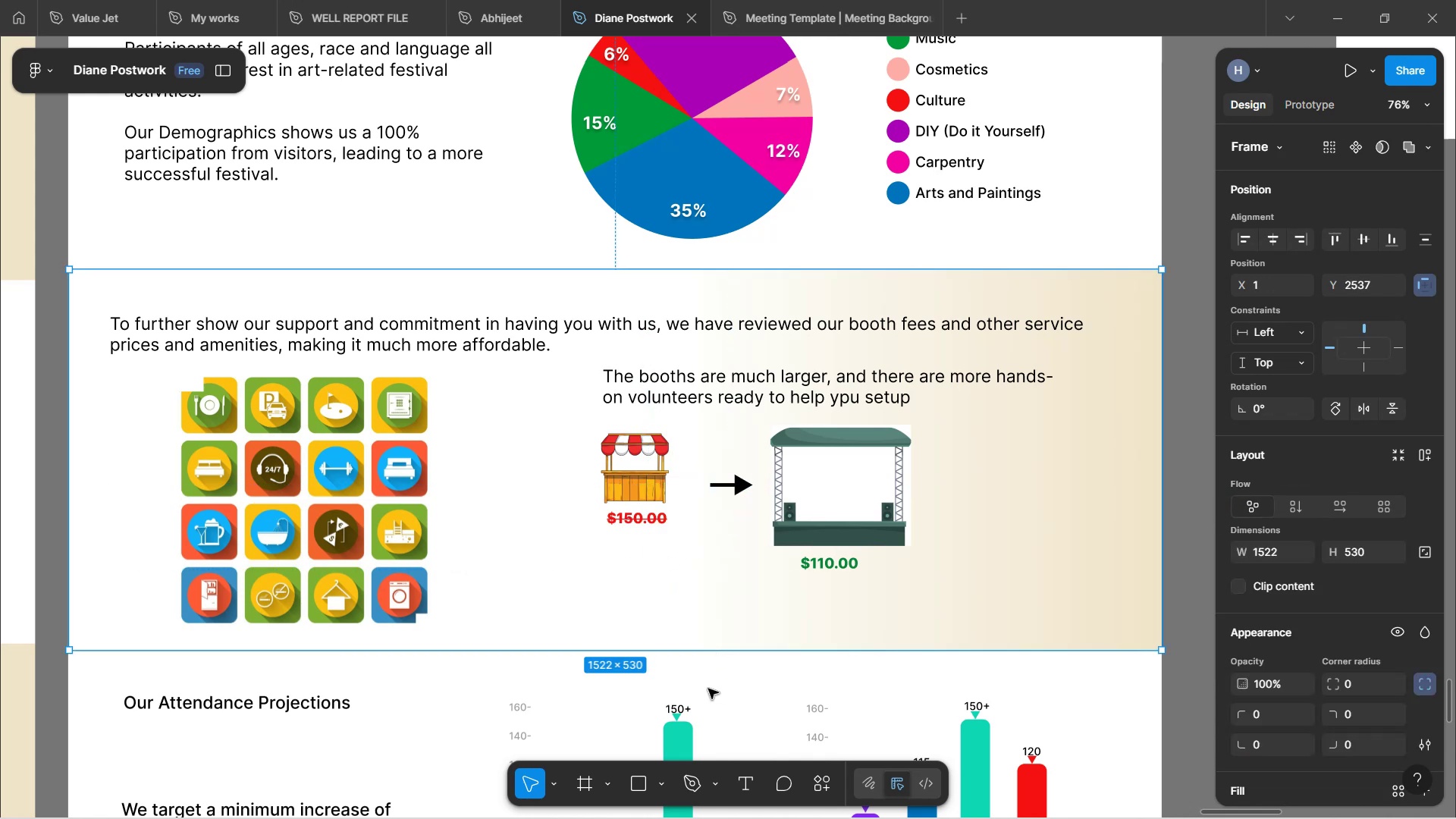 
left_click([709, 670])
 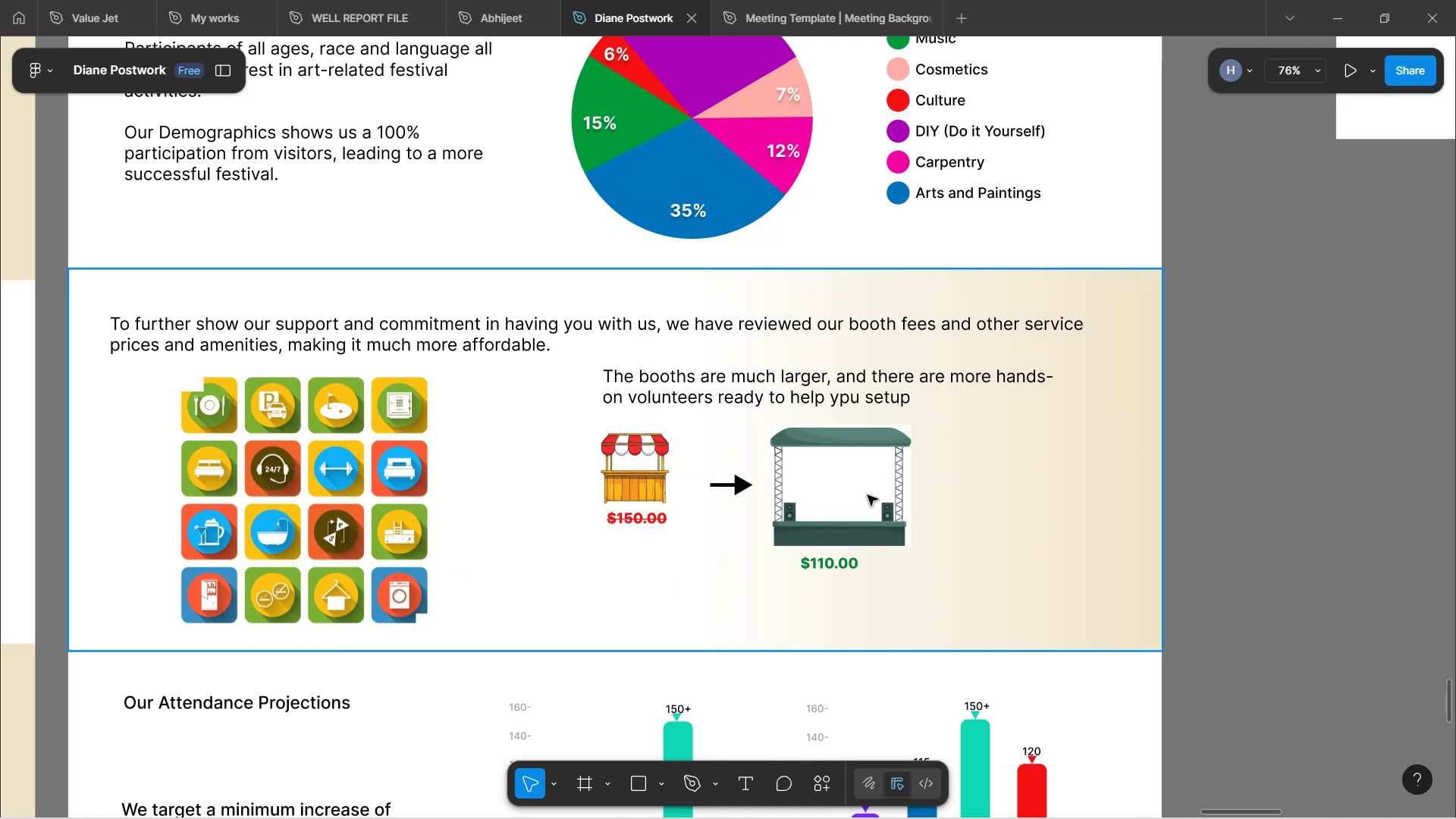 
scroll: coordinate [849, 500], scroll_direction: up, amount: 2.0
 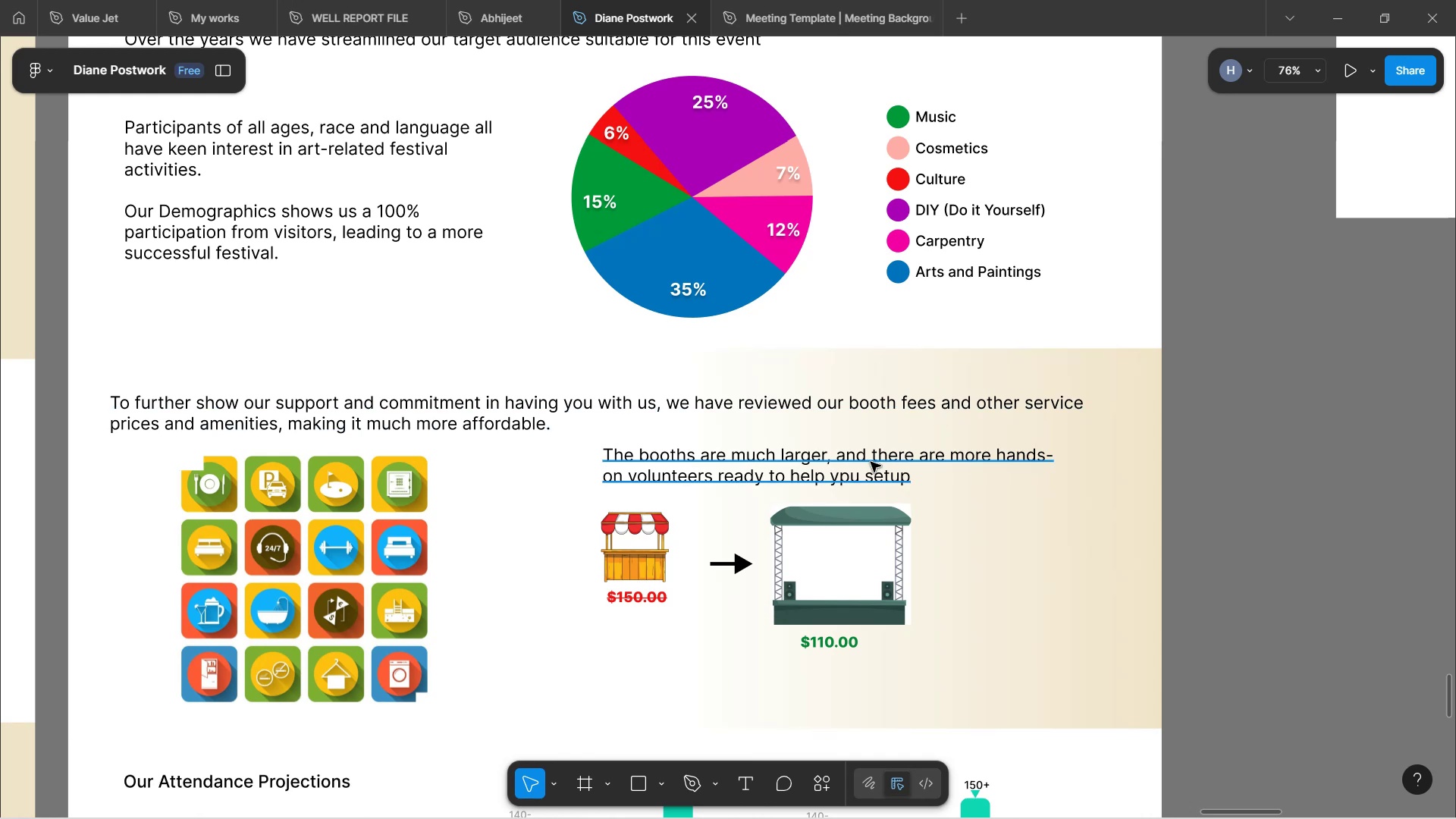 
double_click([861, 463])
 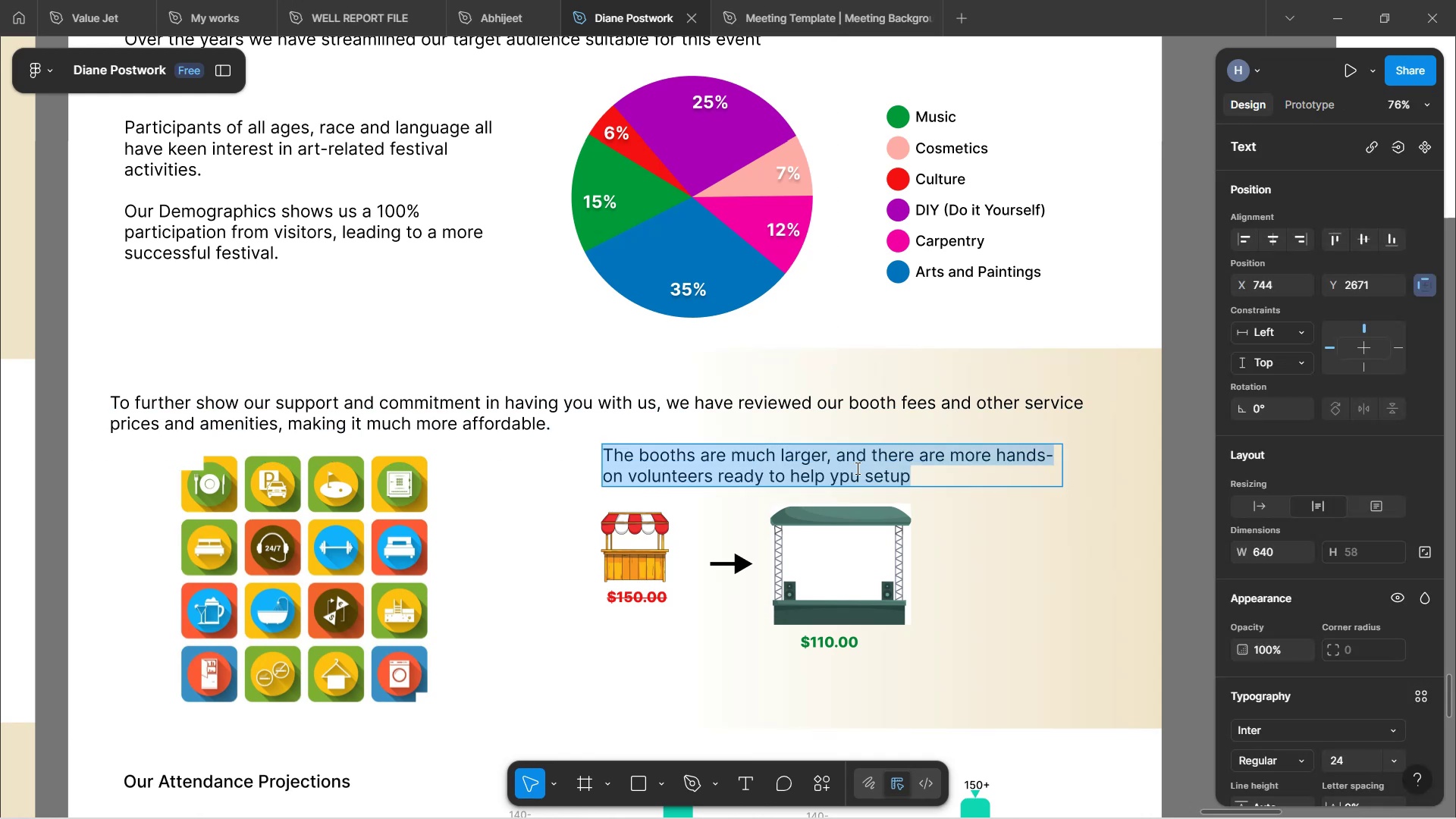 
left_click([856, 468])
 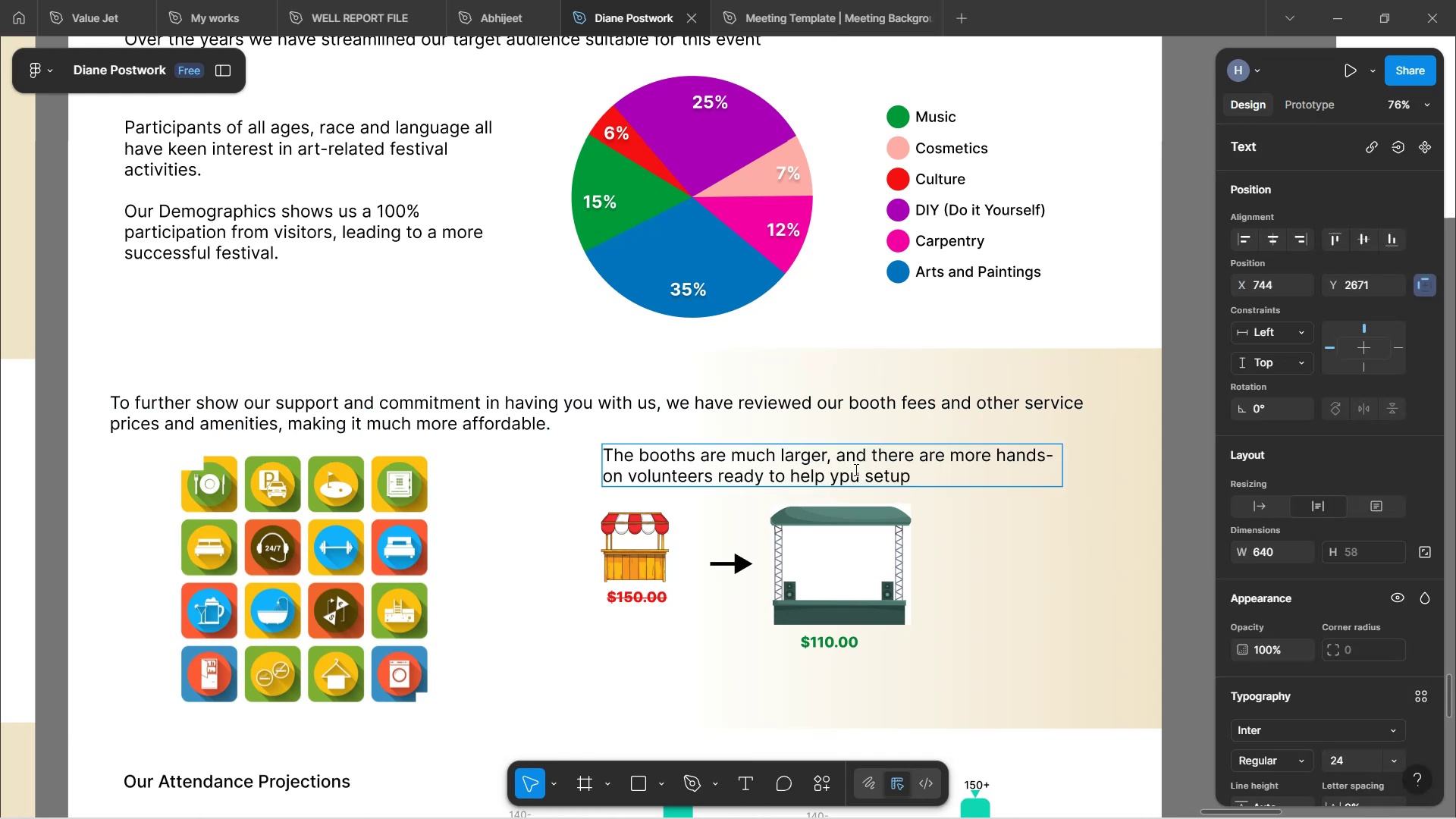 
key(Backspace)
key(Backspace)
type(ou)
 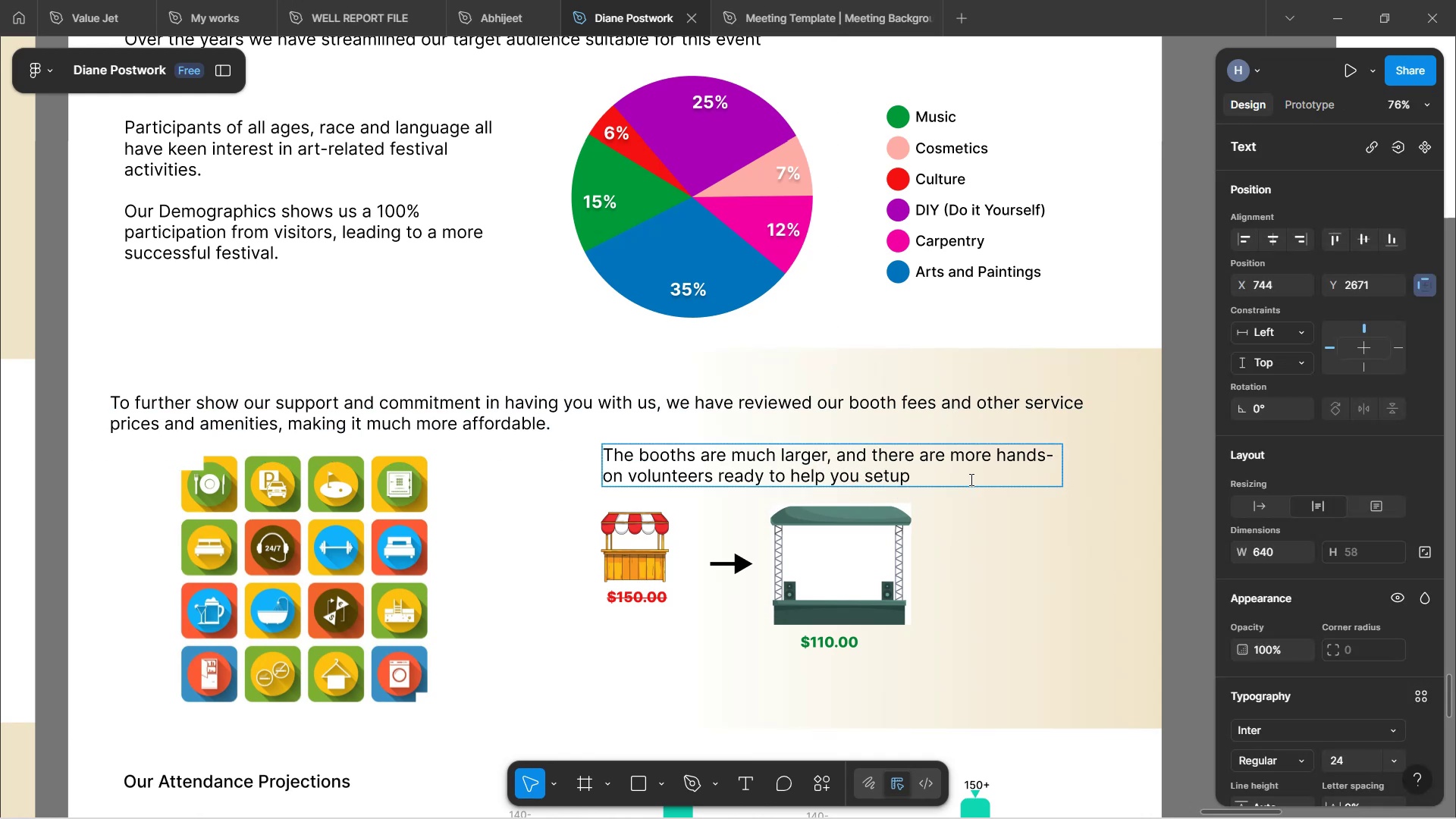 
left_click([1039, 560])
 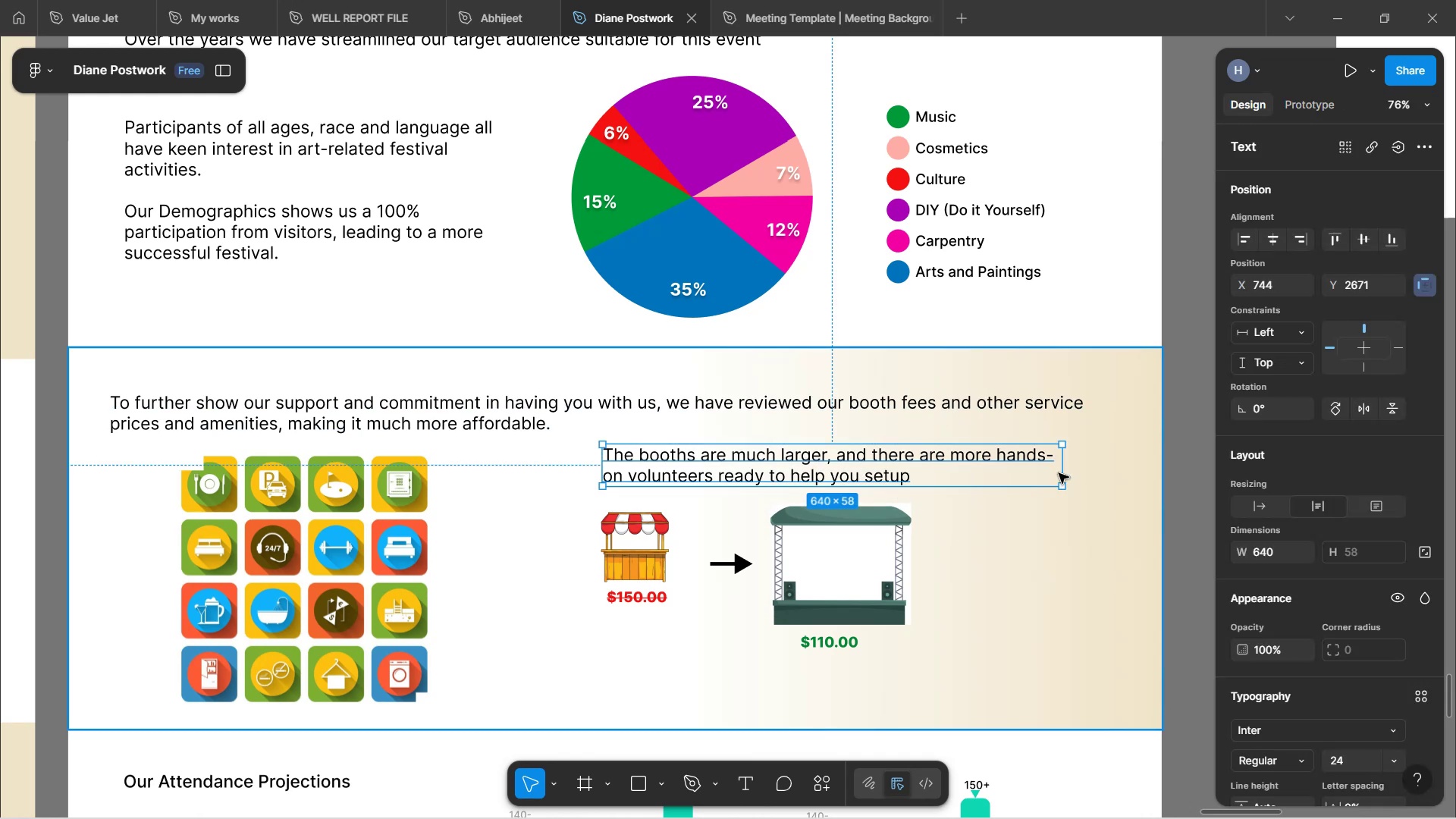 
left_click_drag(start_coordinate=[1060, 473], to_coordinate=[999, 466])
 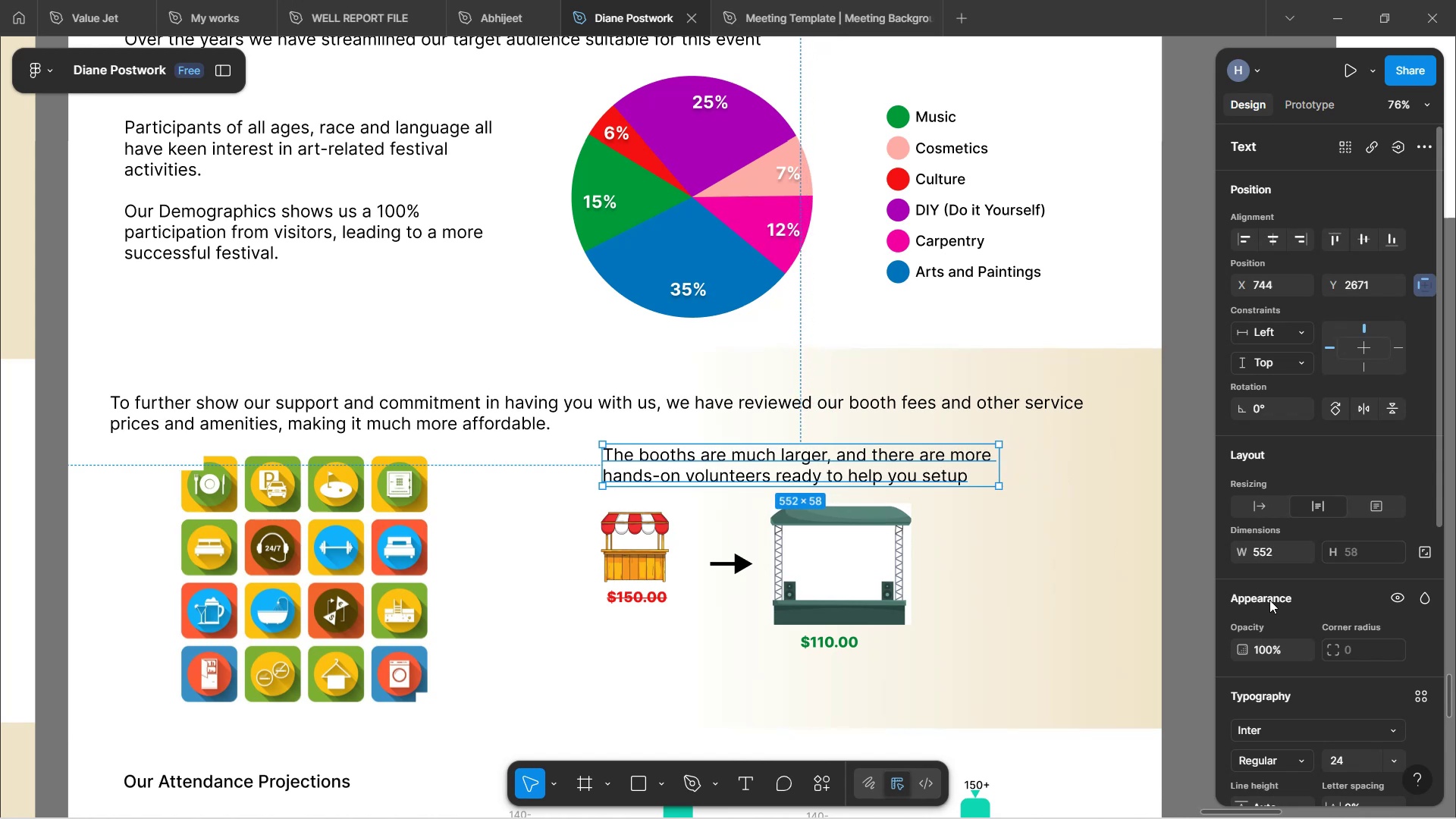 
scroll: coordinate [1314, 629], scroll_direction: down, amount: 8.0
 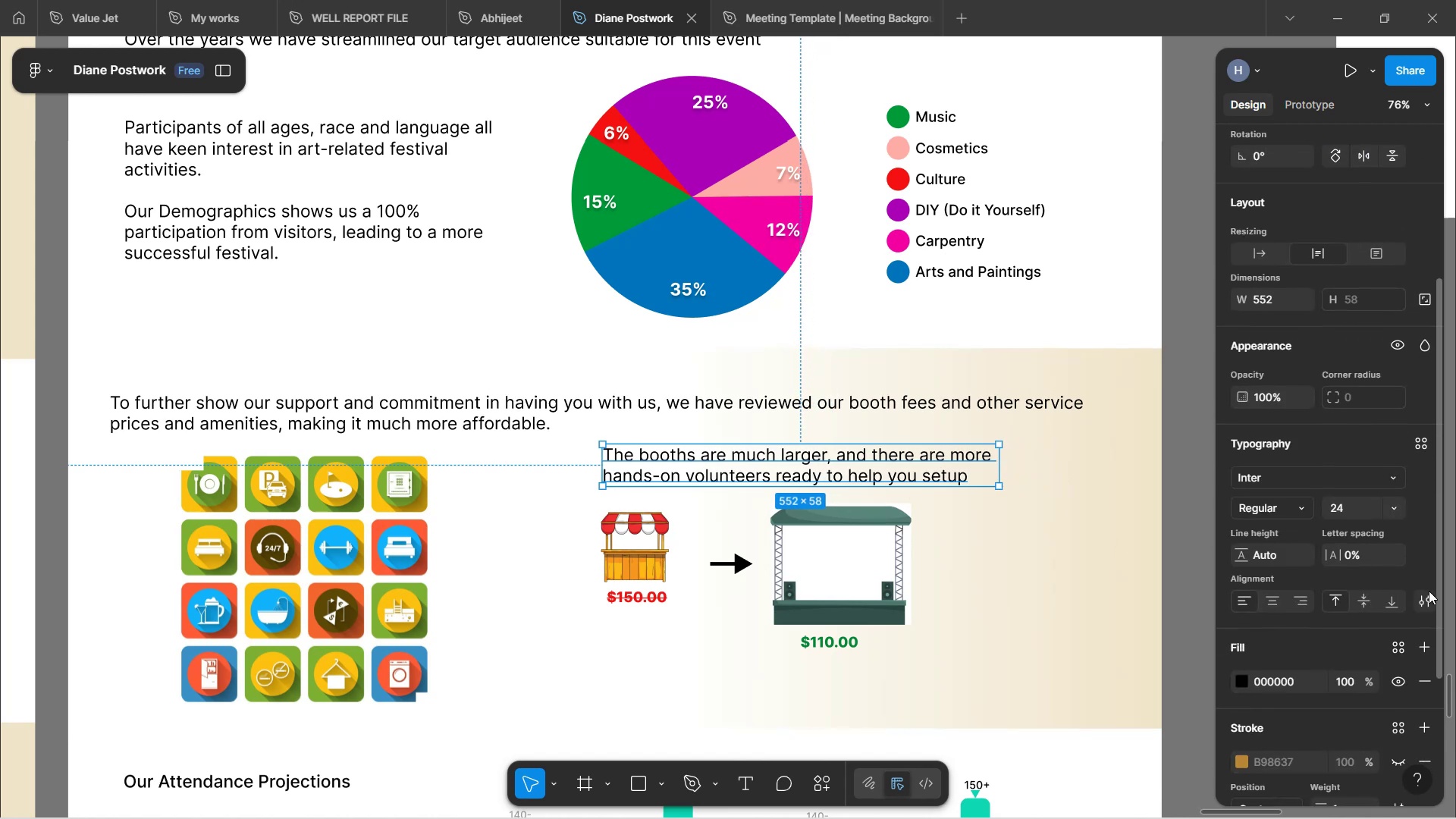 
left_click([1426, 599])
 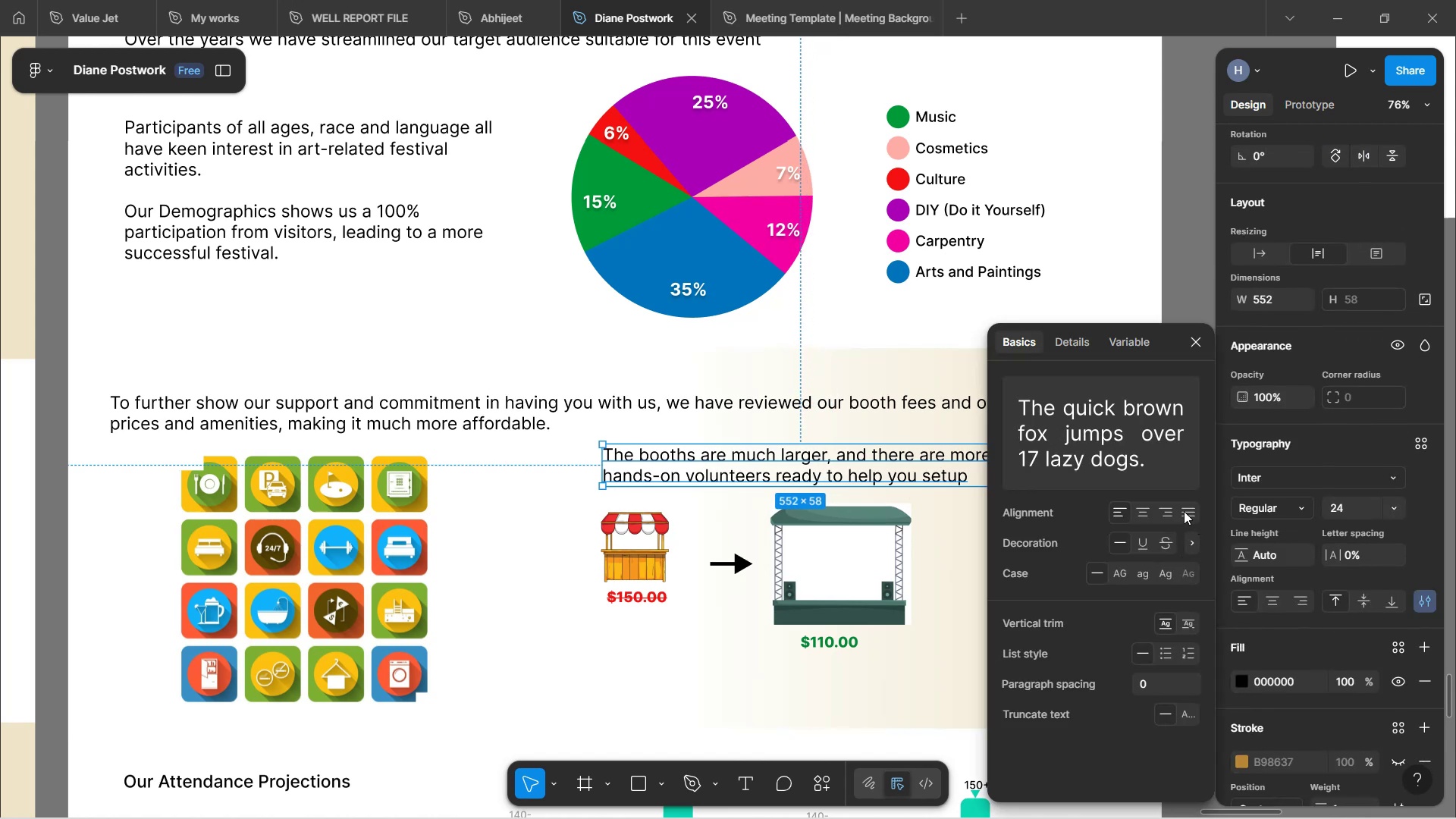 
left_click([1185, 511])
 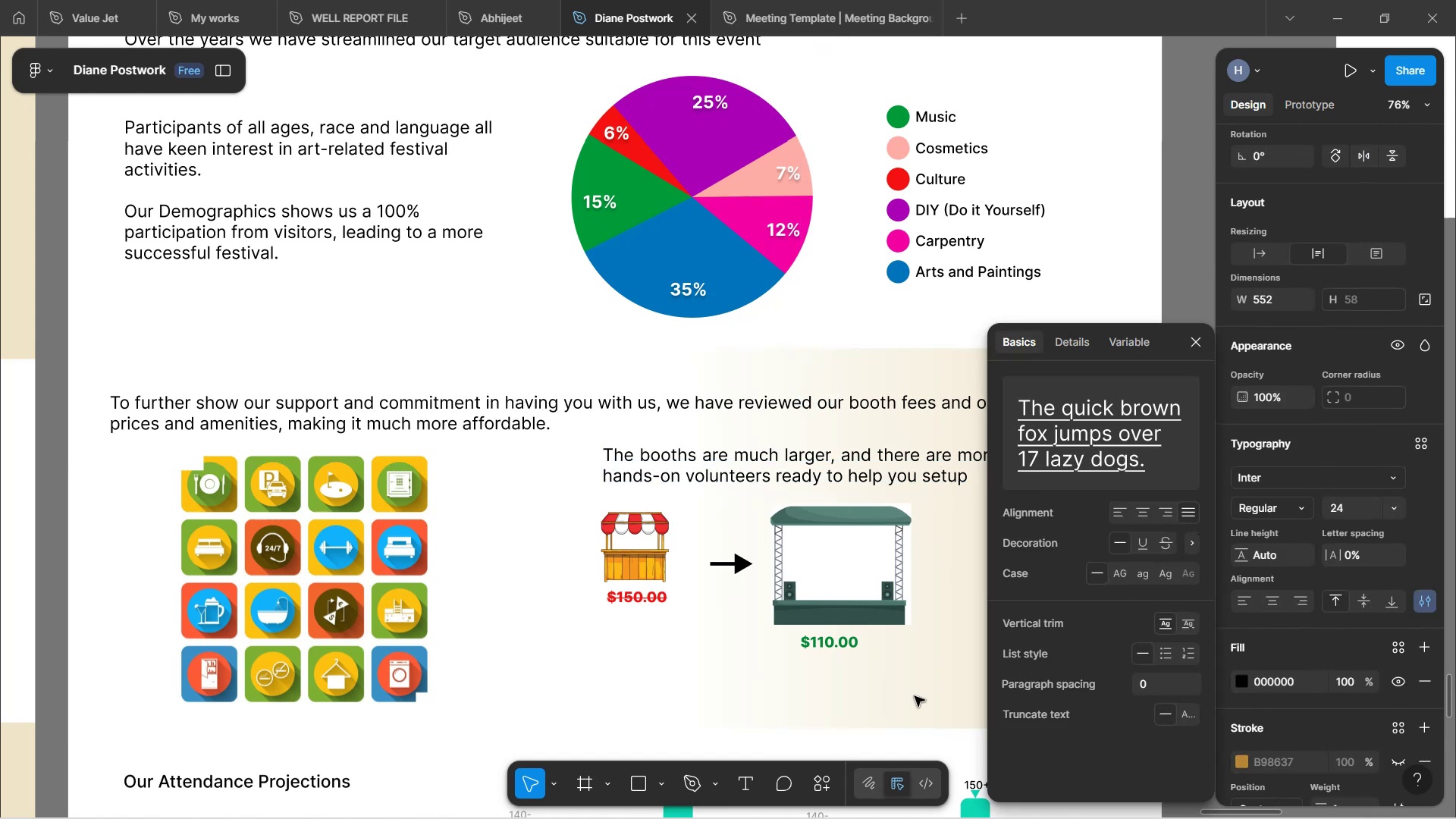 
left_click([915, 696])
 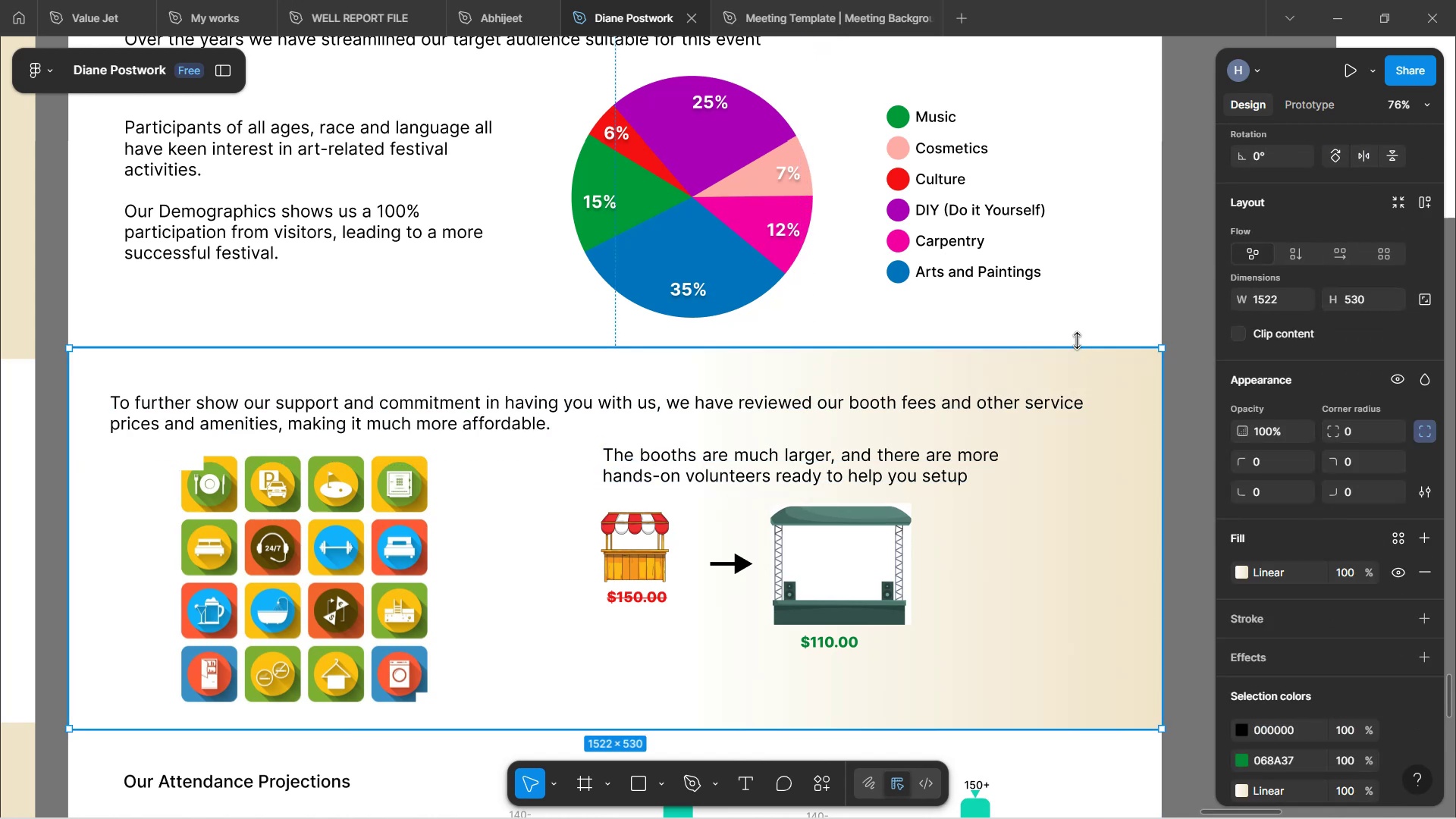 
left_click([1080, 331])
 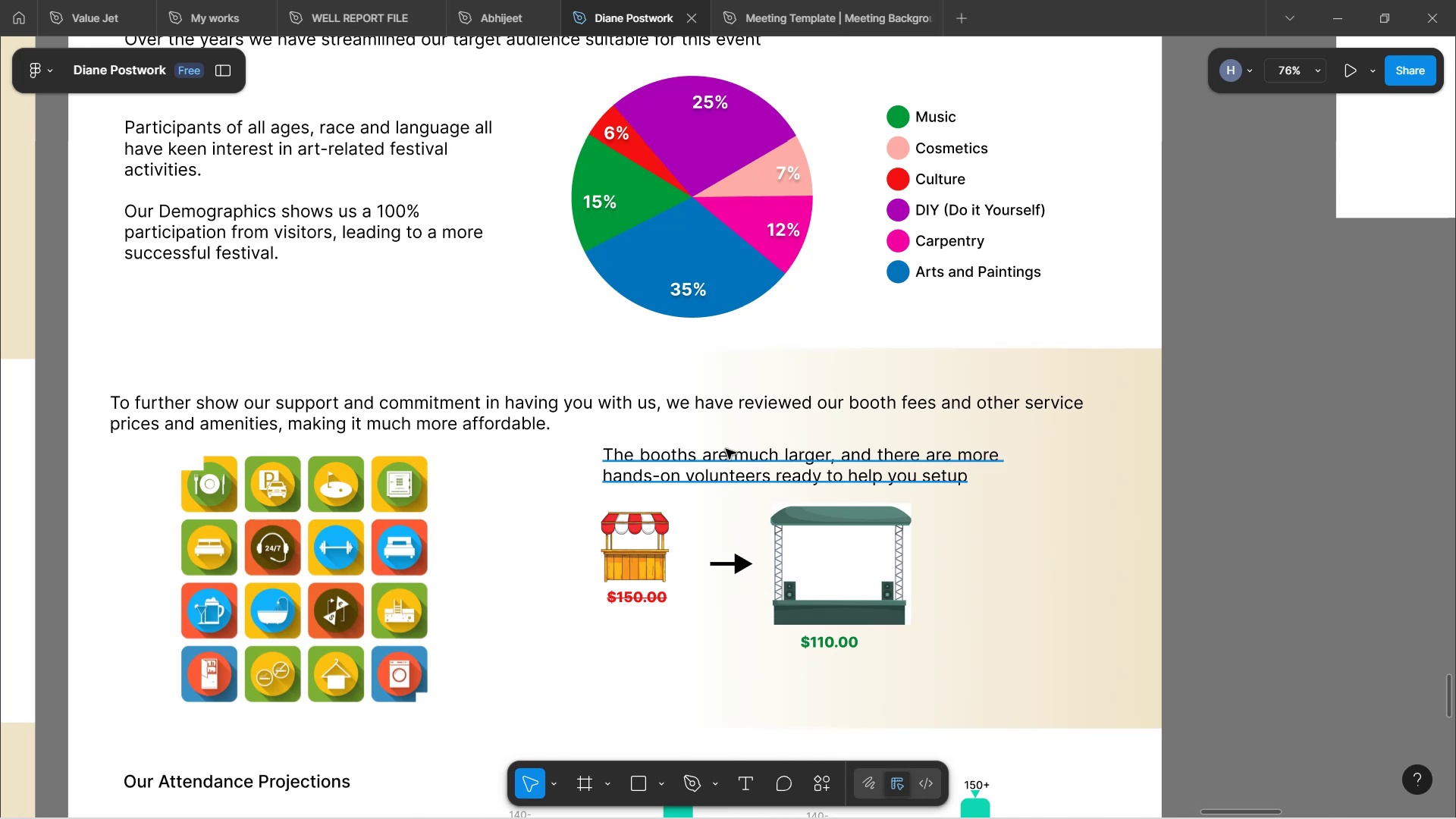 
left_click_drag(start_coordinate=[728, 460], to_coordinate=[829, 460])
 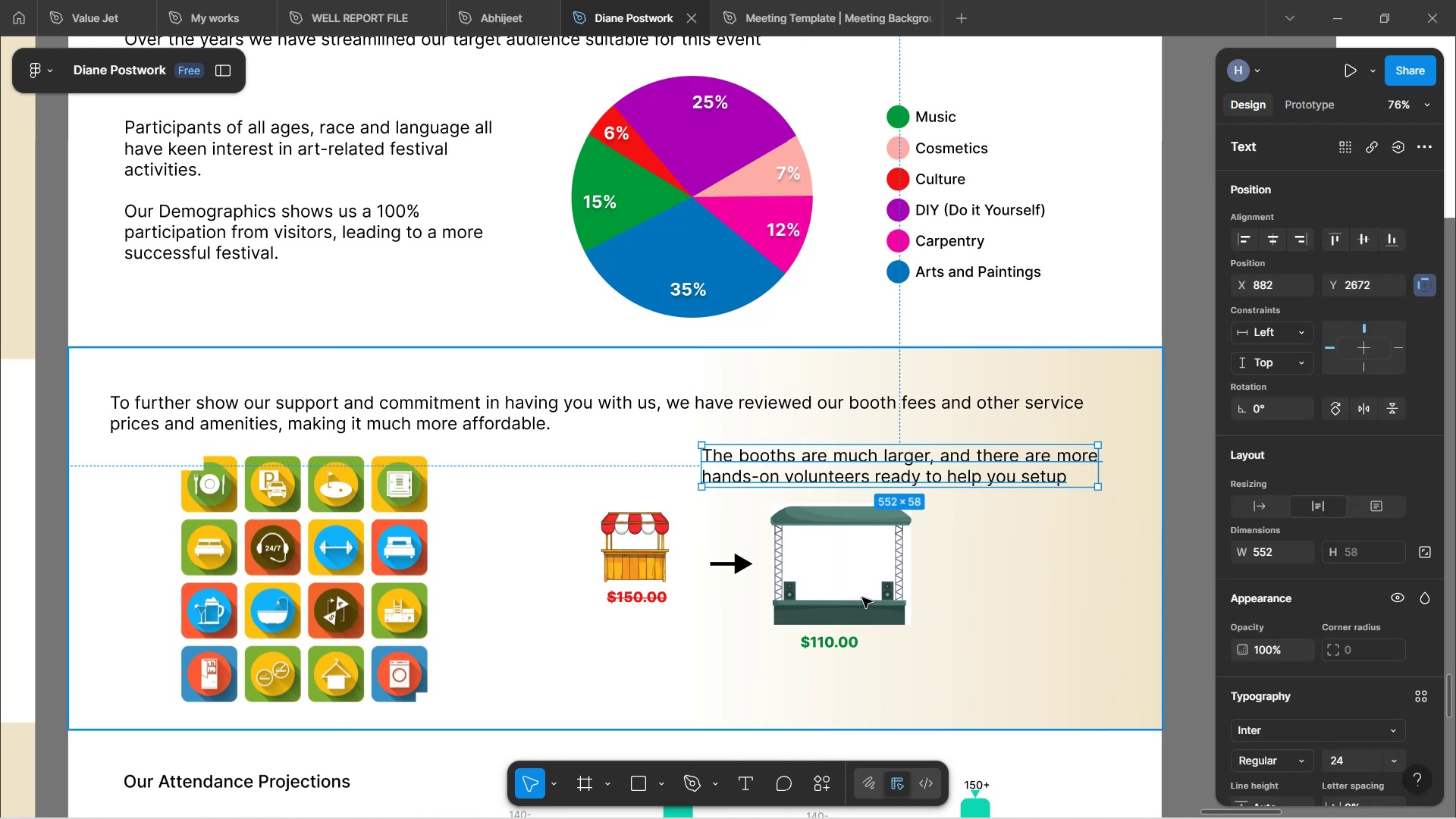 
left_click_drag(start_coordinate=[901, 461], to_coordinate=[805, 659])
 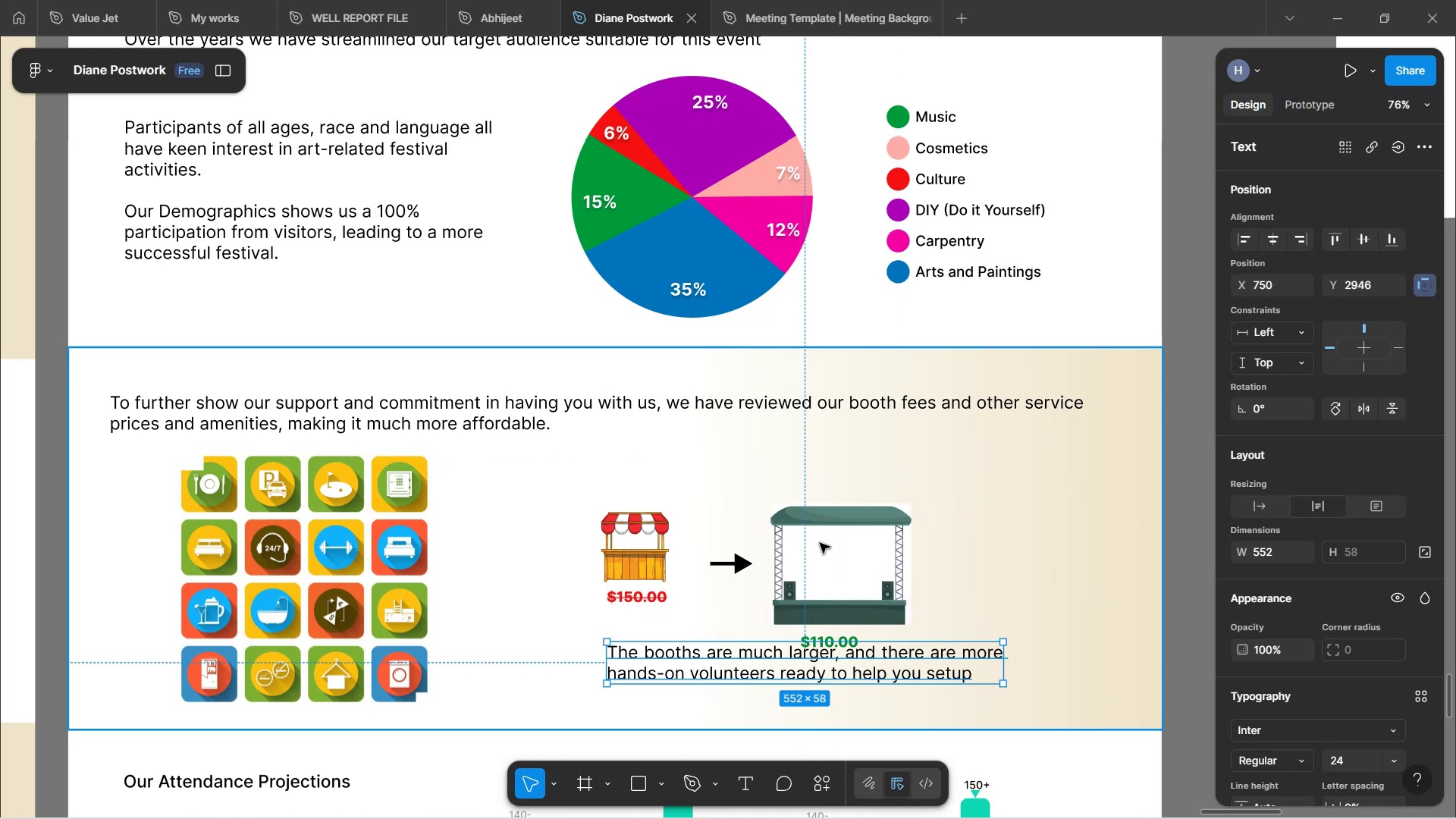 
left_click([820, 543])
 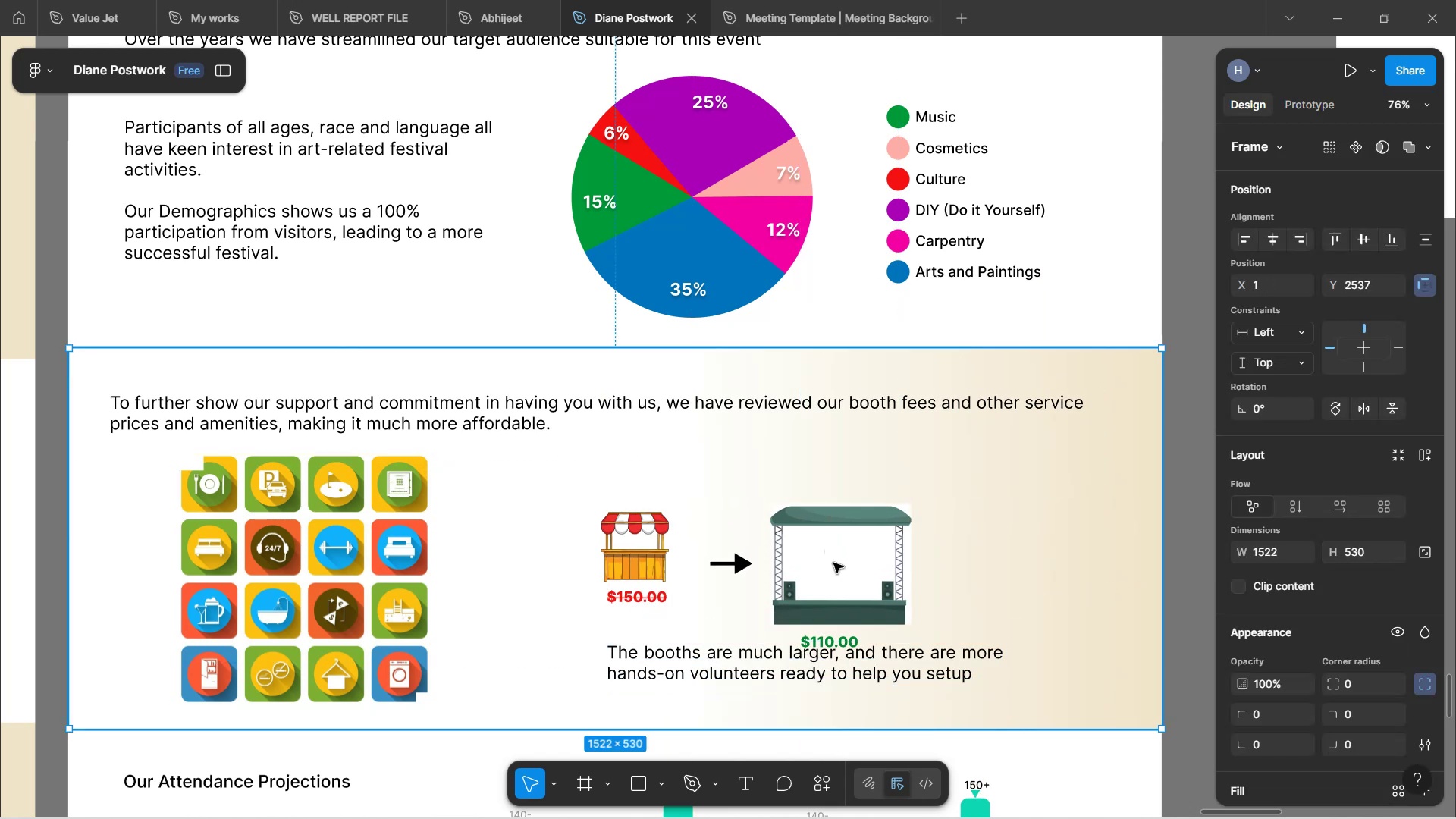 
double_click([833, 563])
 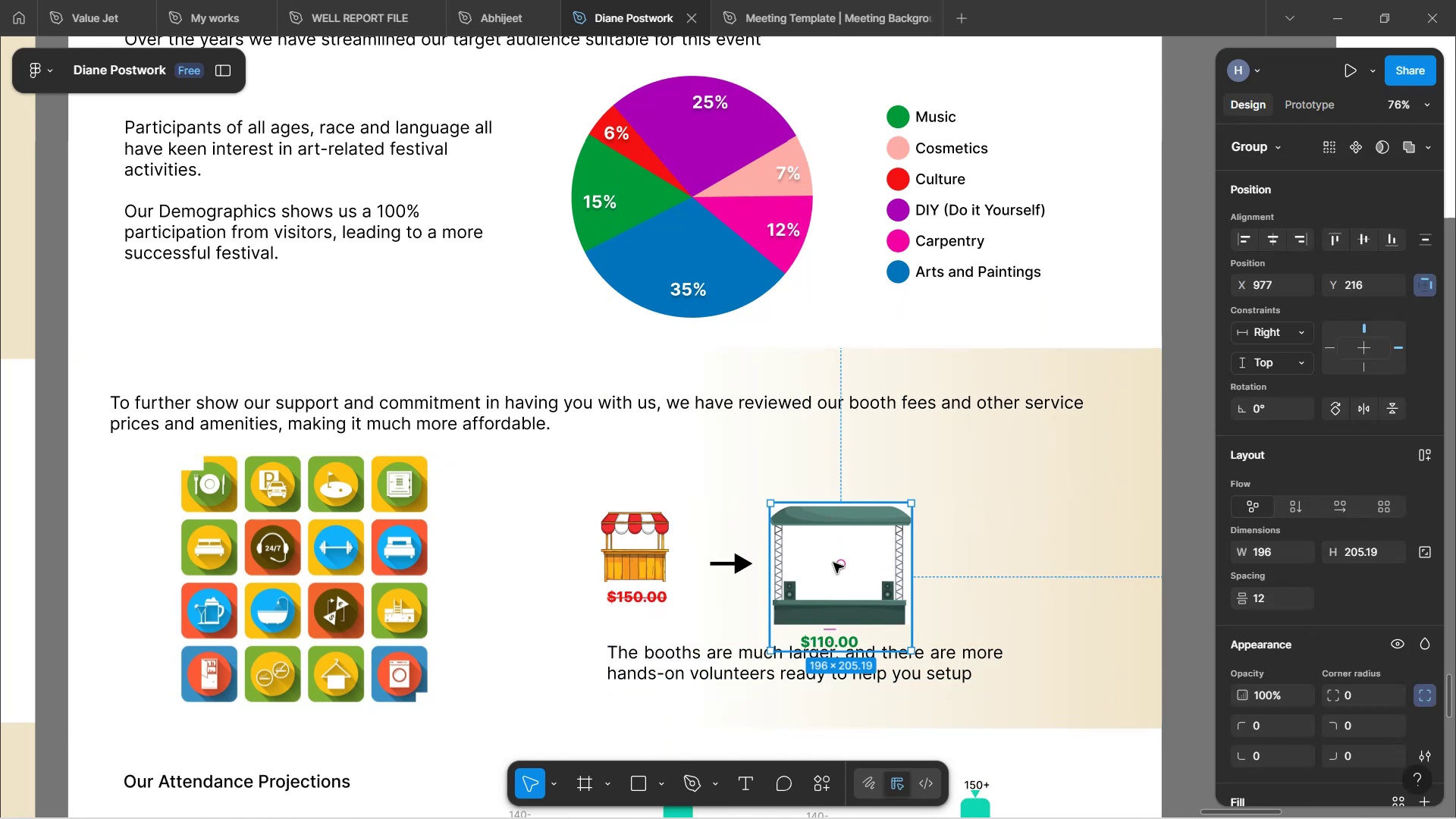 
left_click_drag(start_coordinate=[836, 565], to_coordinate=[874, 519])
 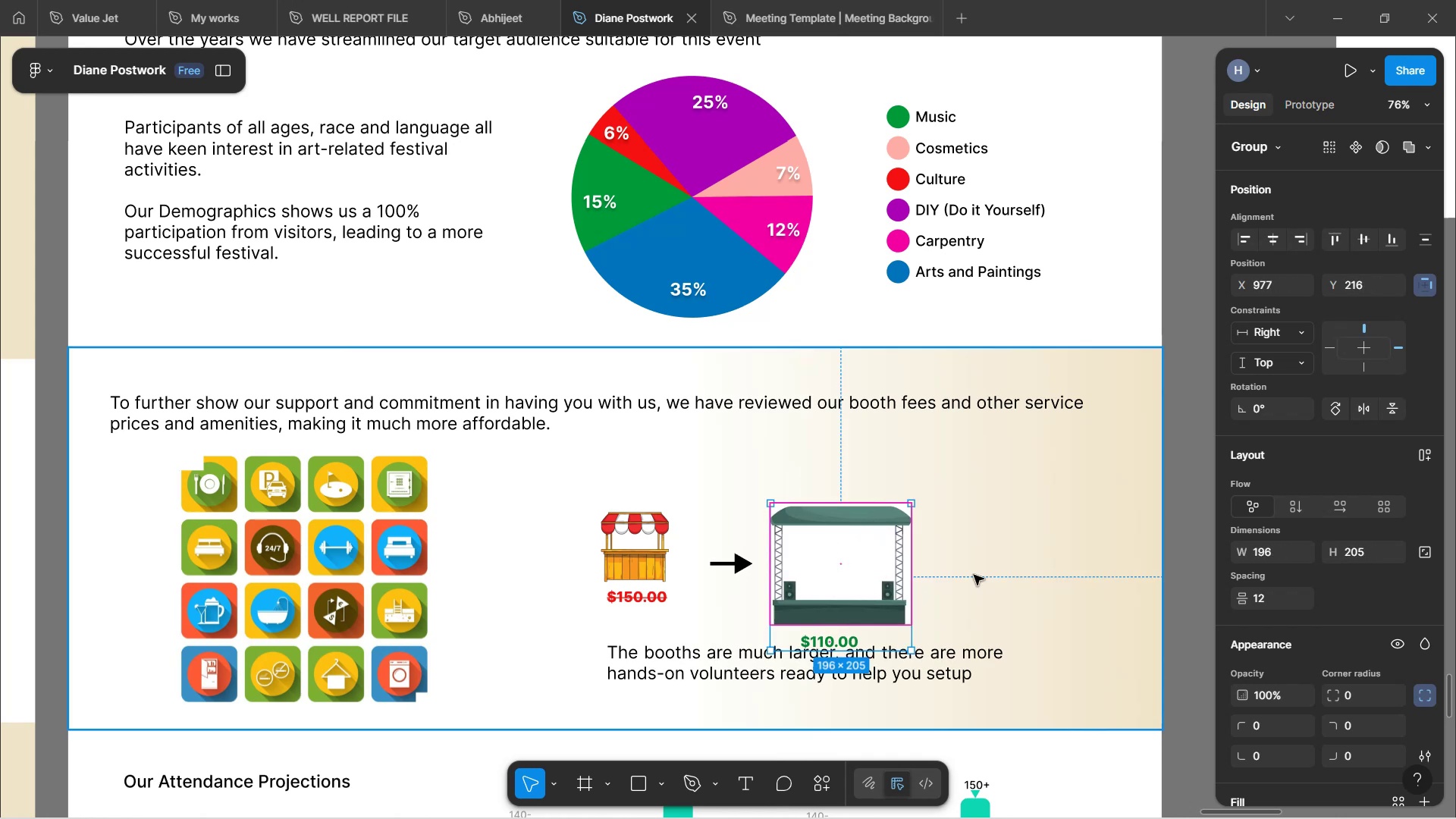 
left_click([985, 604])
 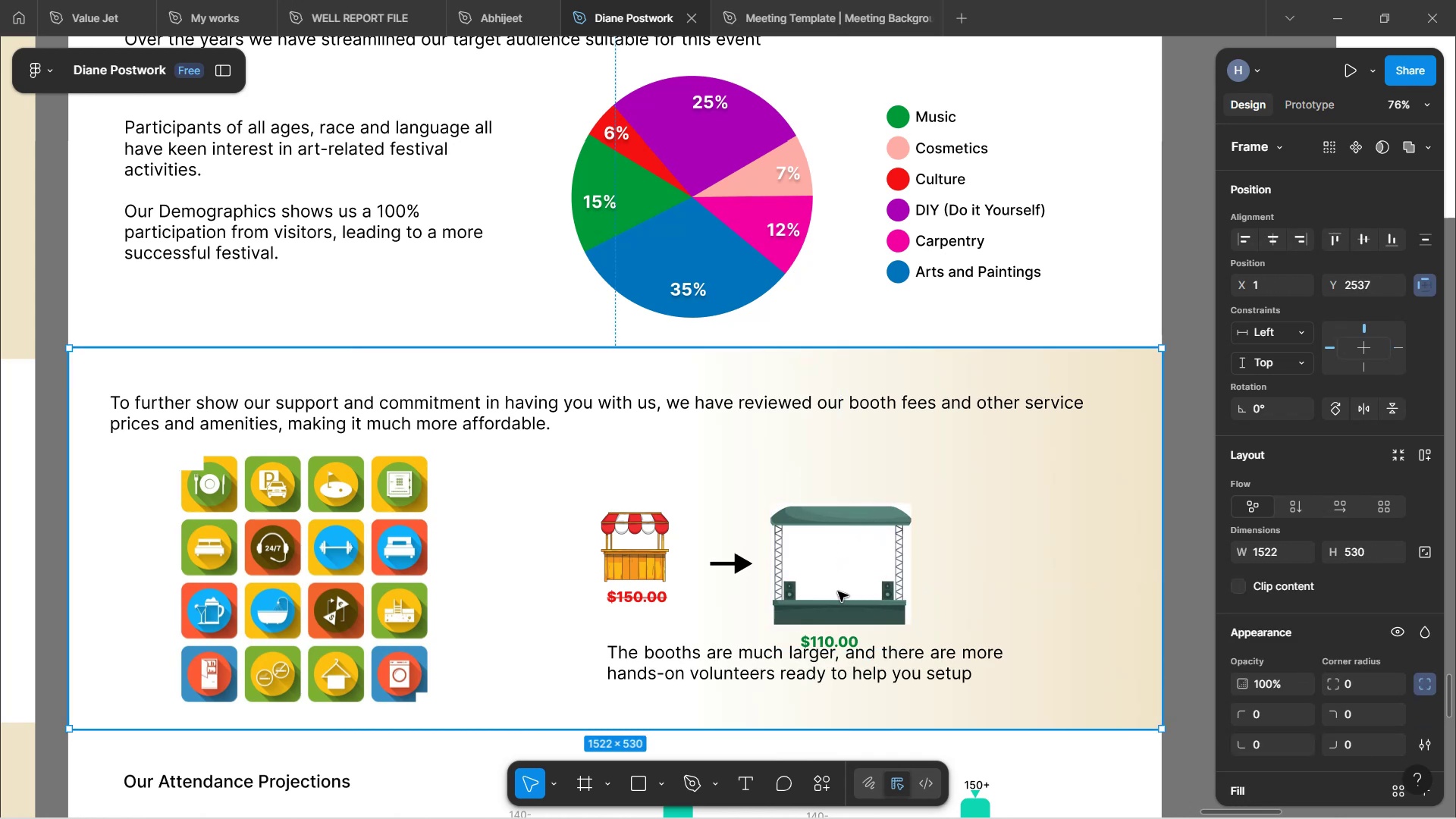 
double_click([838, 592])
 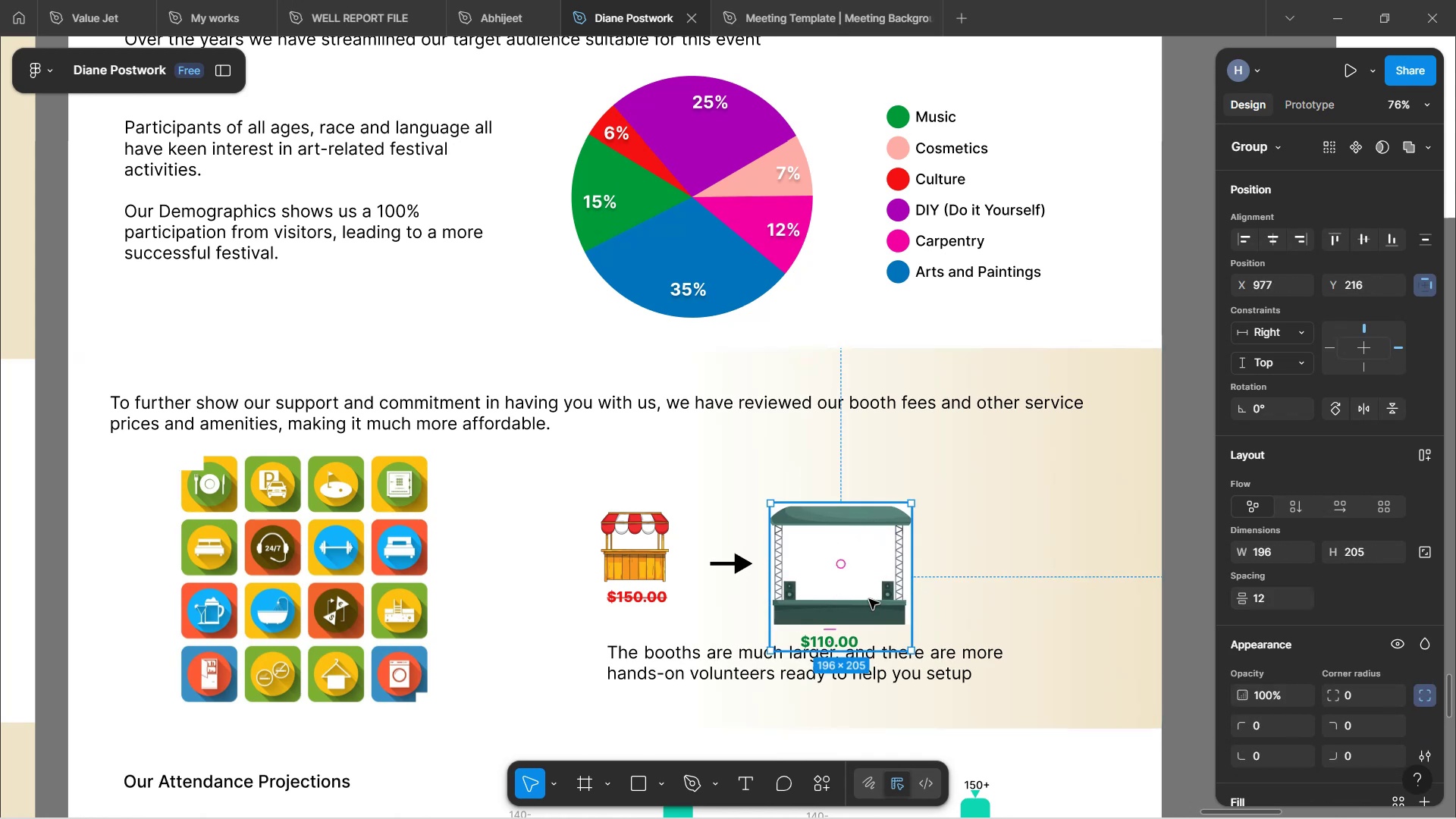 
left_click_drag(start_coordinate=[893, 611], to_coordinate=[907, 560])
 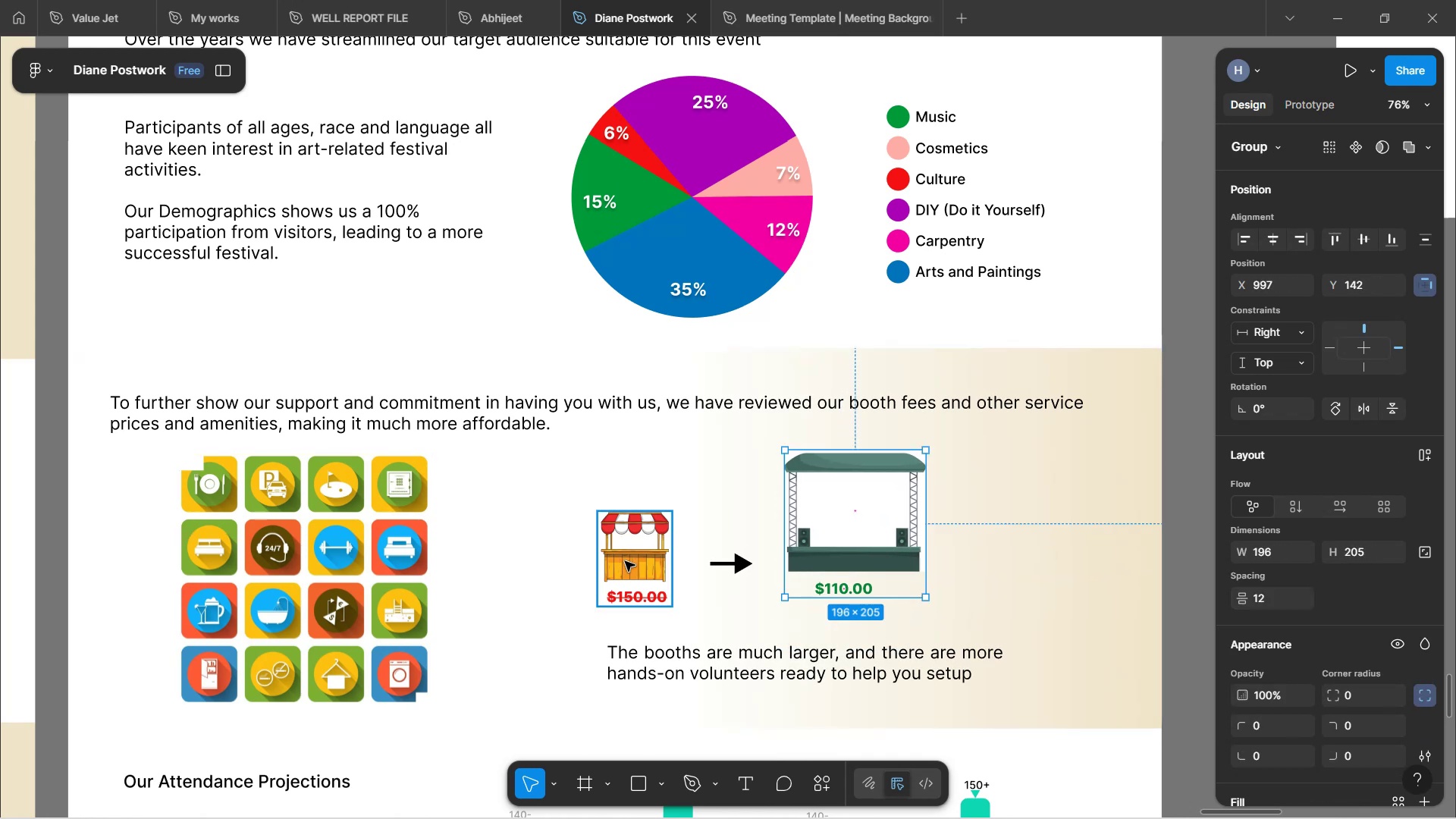 
left_click_drag(start_coordinate=[632, 560], to_coordinate=[637, 499])
 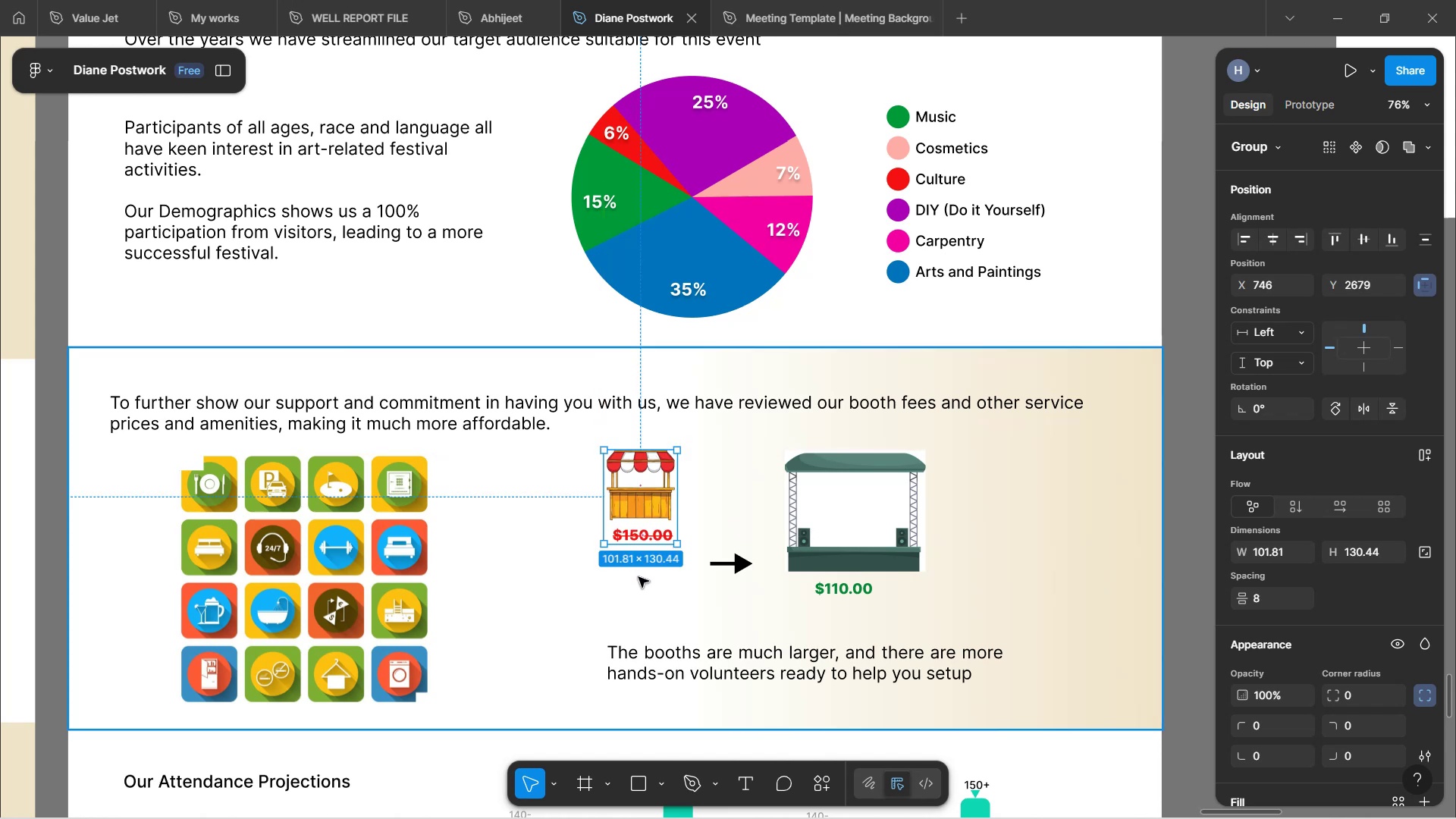 
left_click([639, 596])
 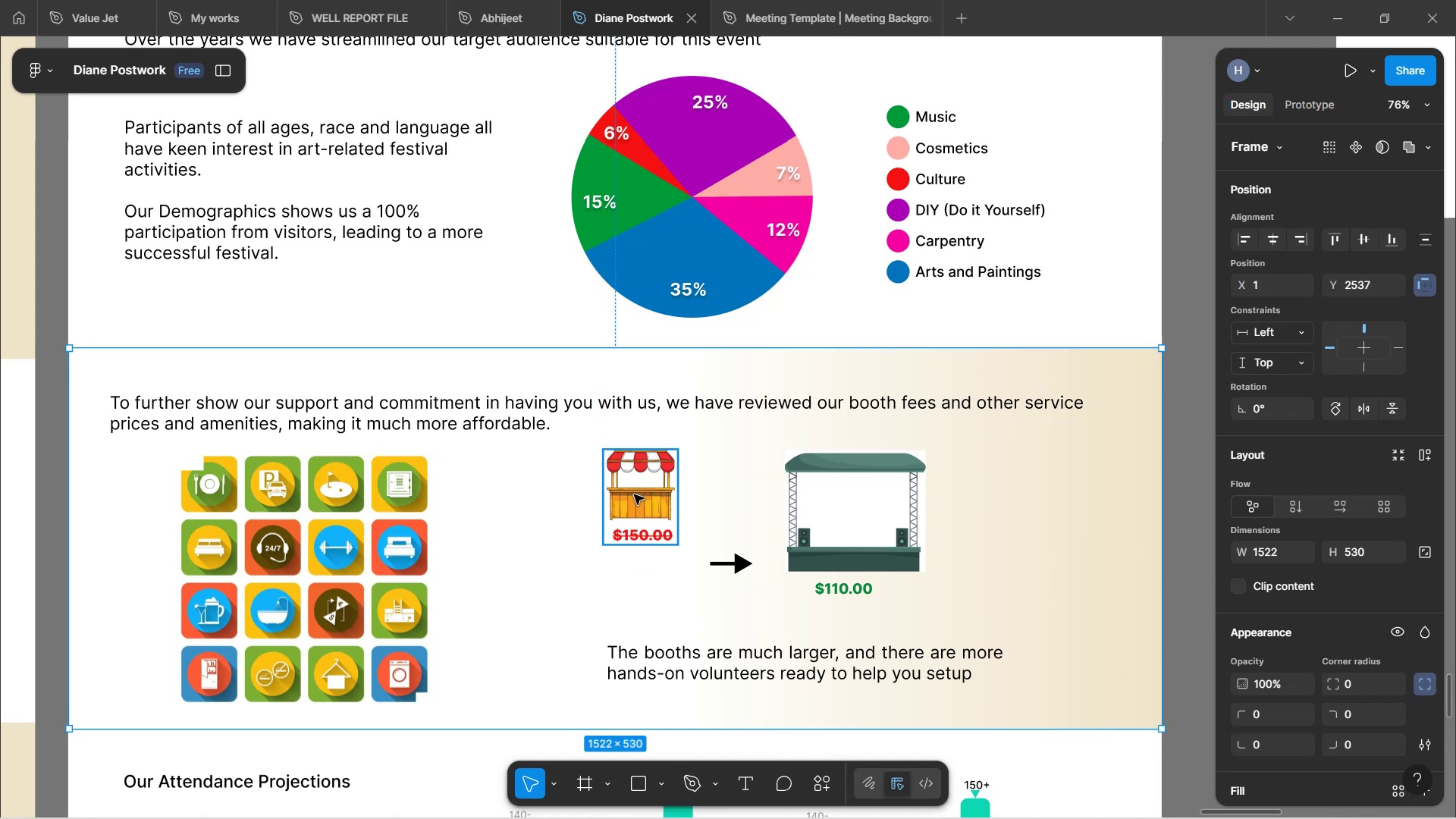 
left_click([637, 477])
 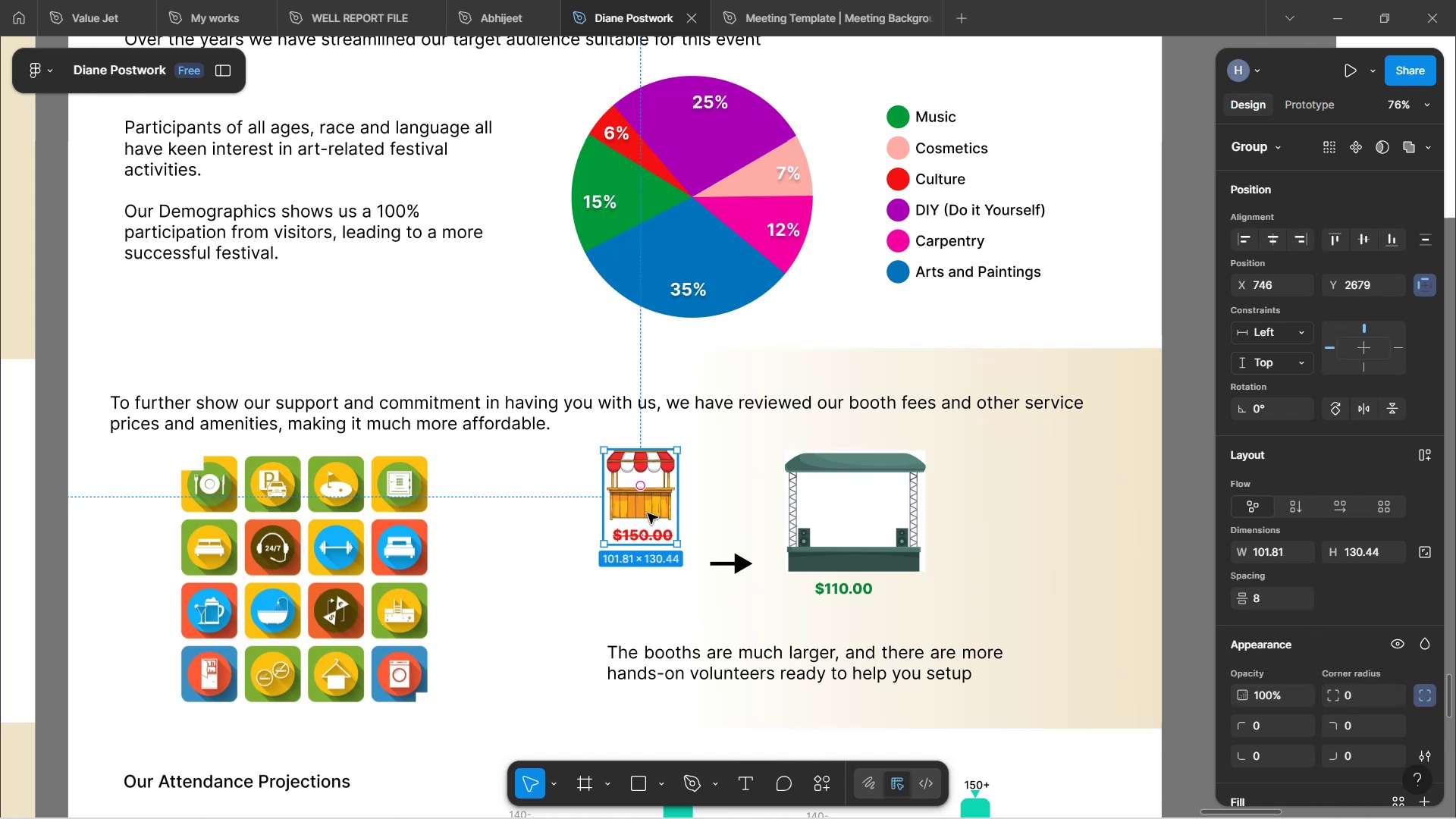 
left_click_drag(start_coordinate=[658, 507], to_coordinate=[654, 532])
 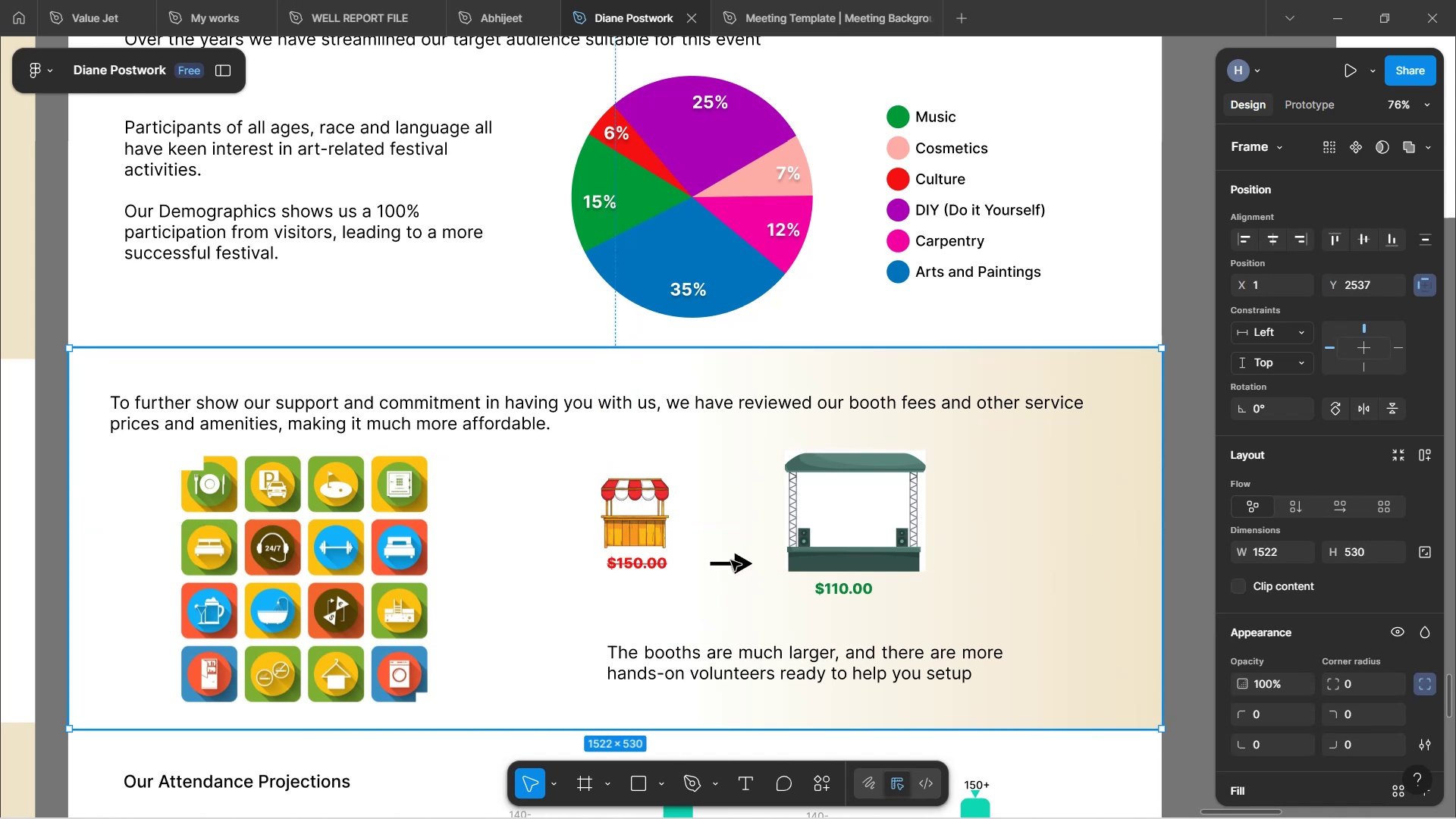 
left_click([733, 565])
 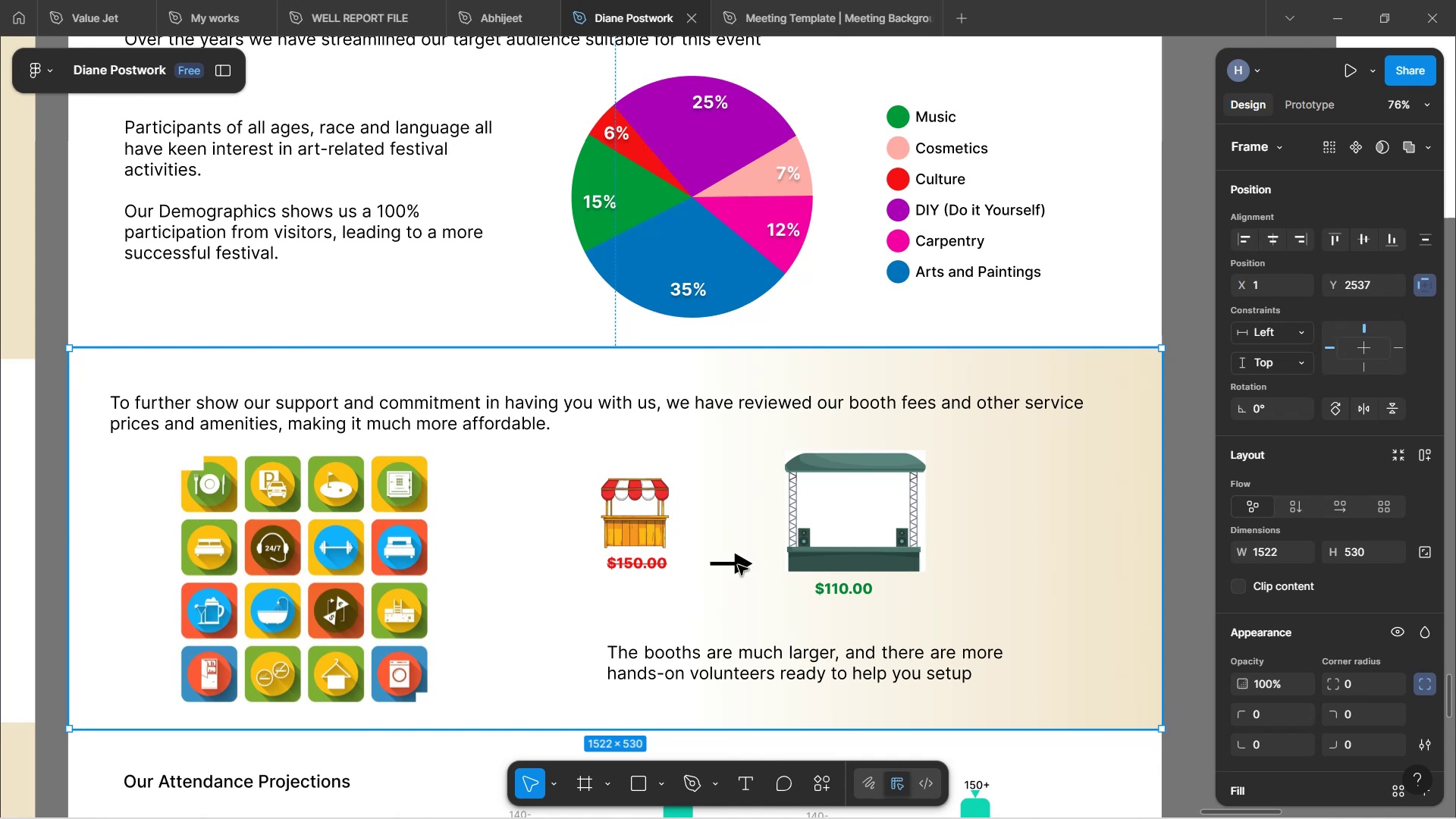 
double_click([738, 565])
 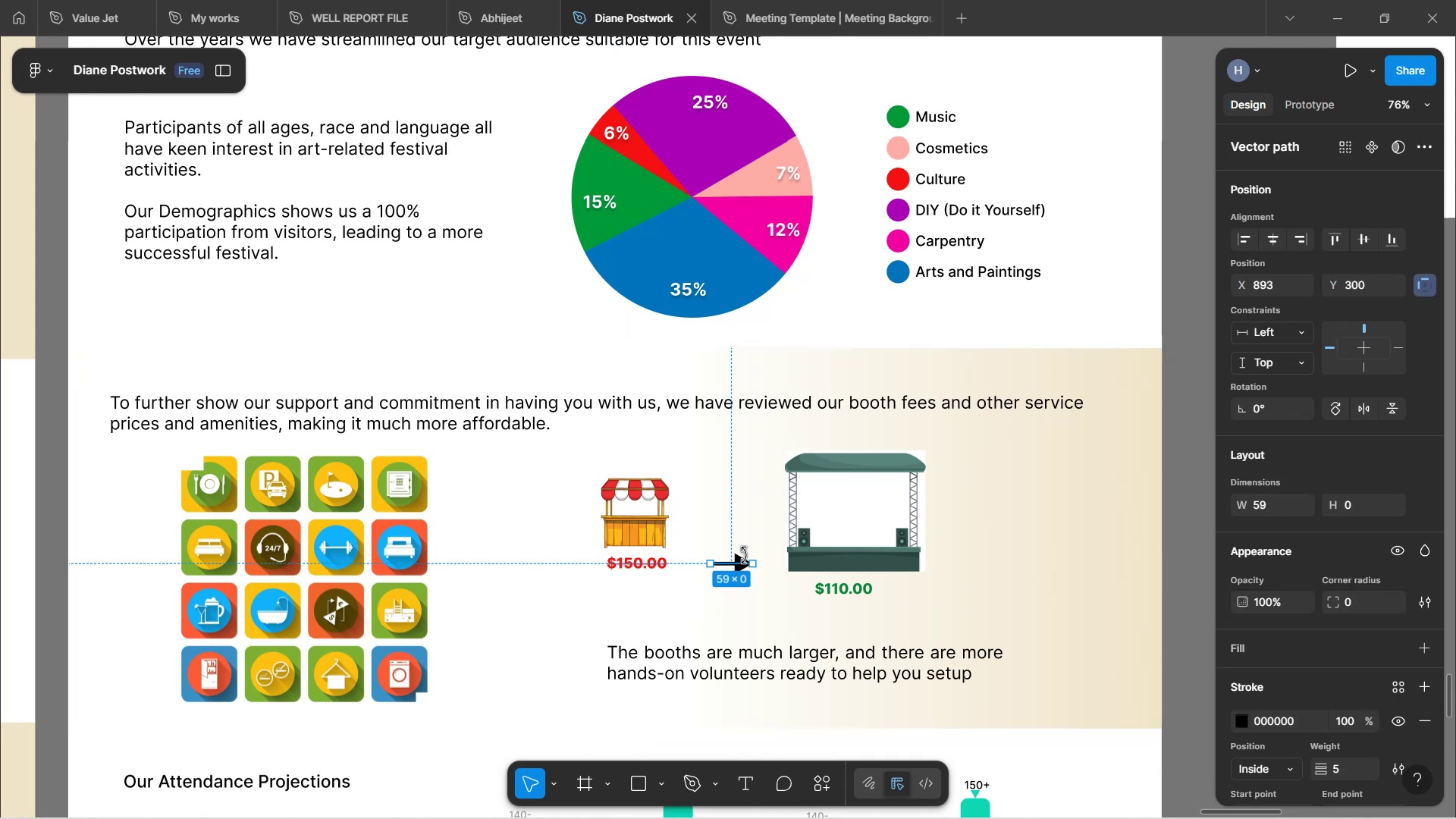 
hold_key(key=ControlLeft, duration=1.53)
scroll: coordinate [744, 555], scroll_direction: up, amount: 2.0
 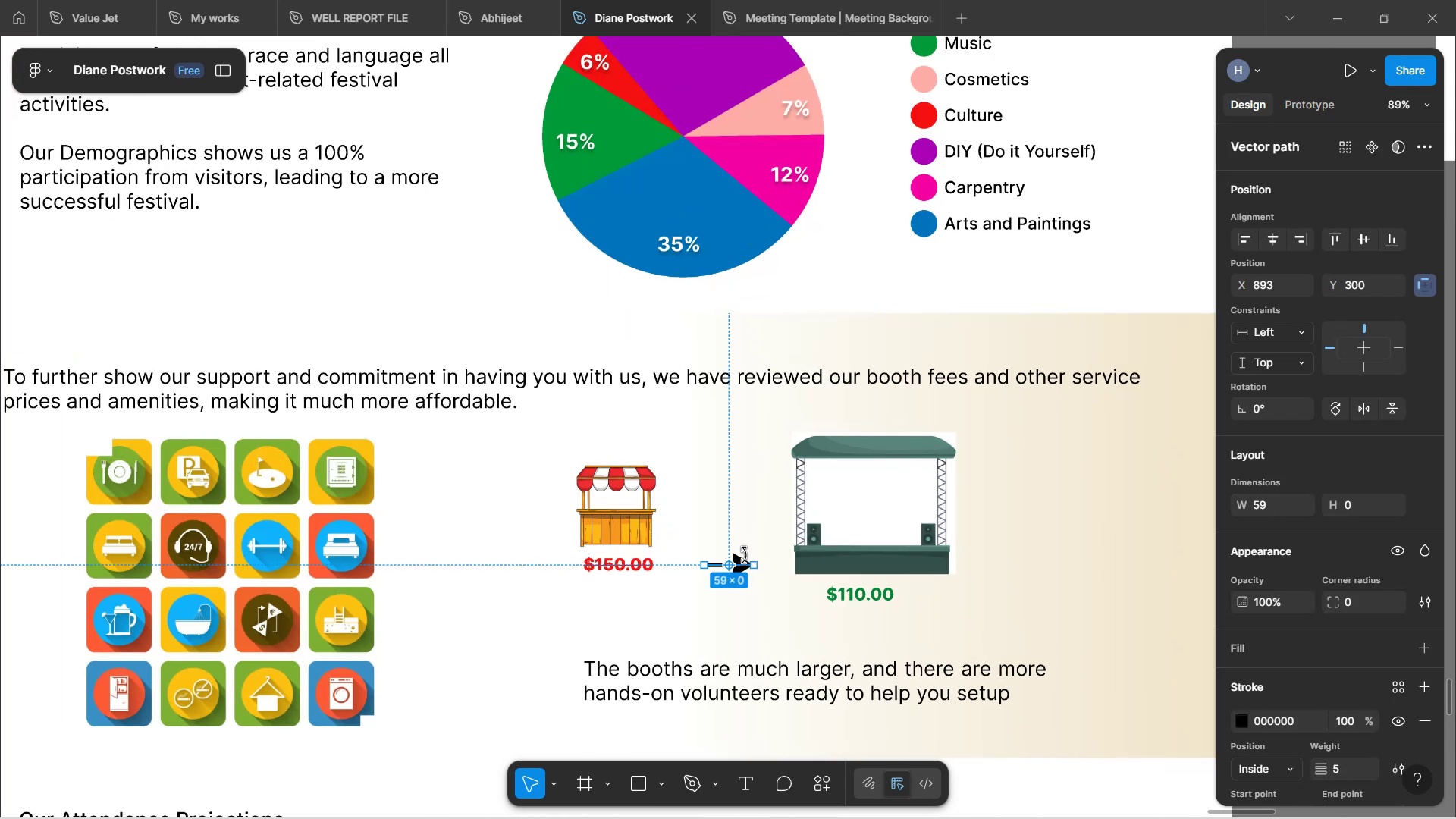 
hold_key(key=ControlLeft, duration=0.81)
 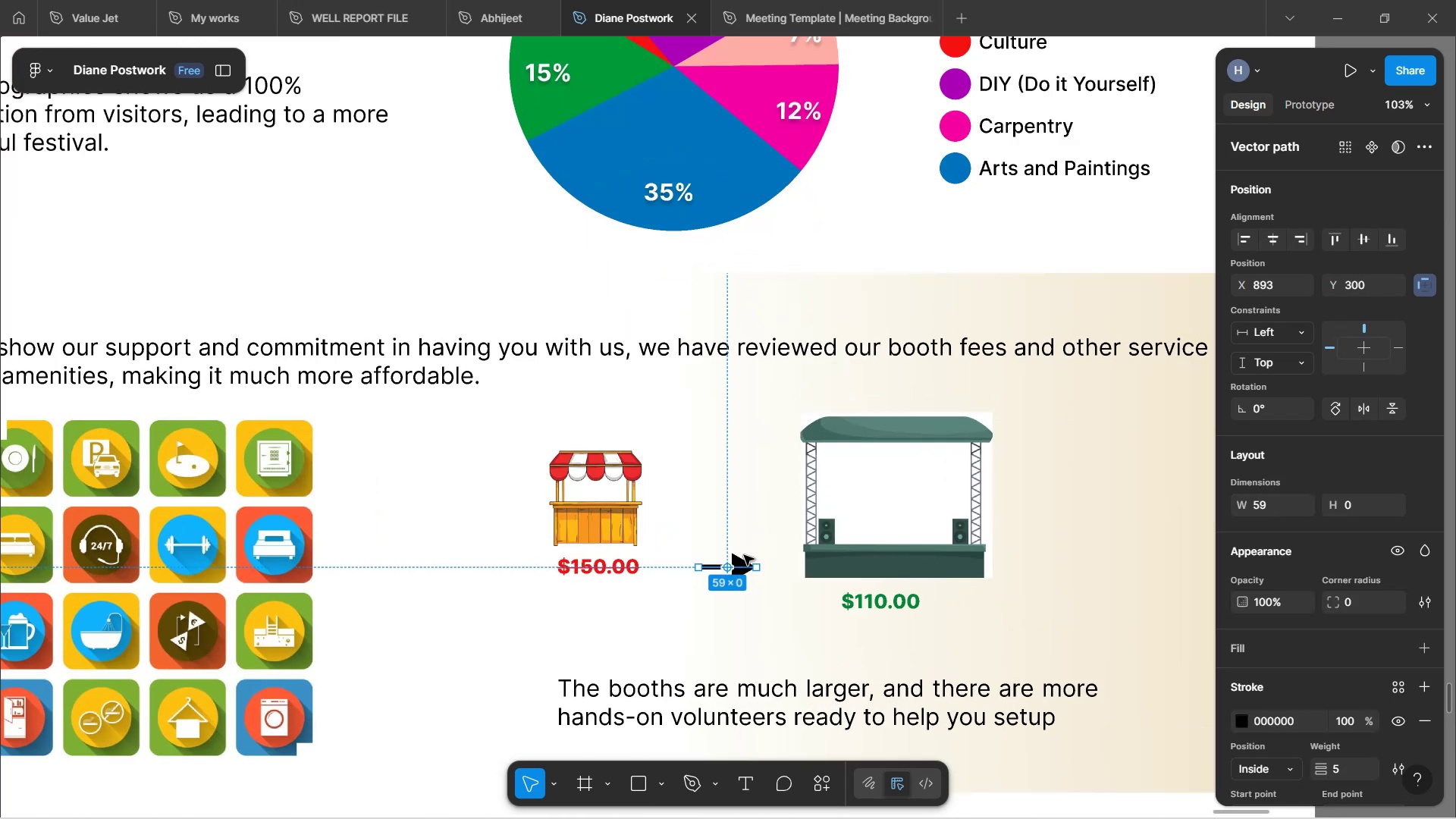 
hold_key(key=ShiftLeft, duration=1.52)
scroll: coordinate [738, 556], scroll_direction: down, amount: 1.0
 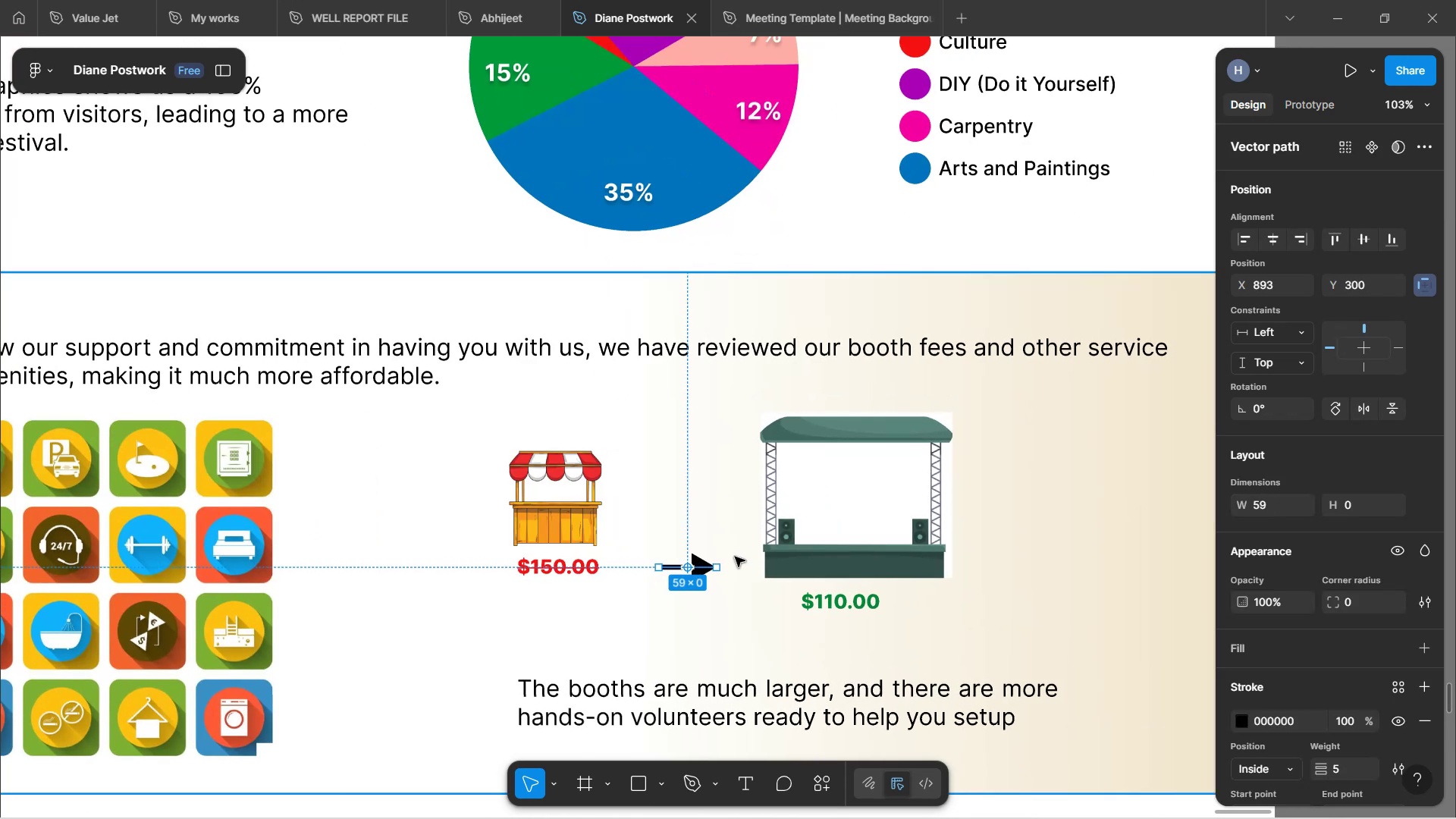 
scroll: coordinate [735, 557], scroll_direction: up, amount: 3.0
 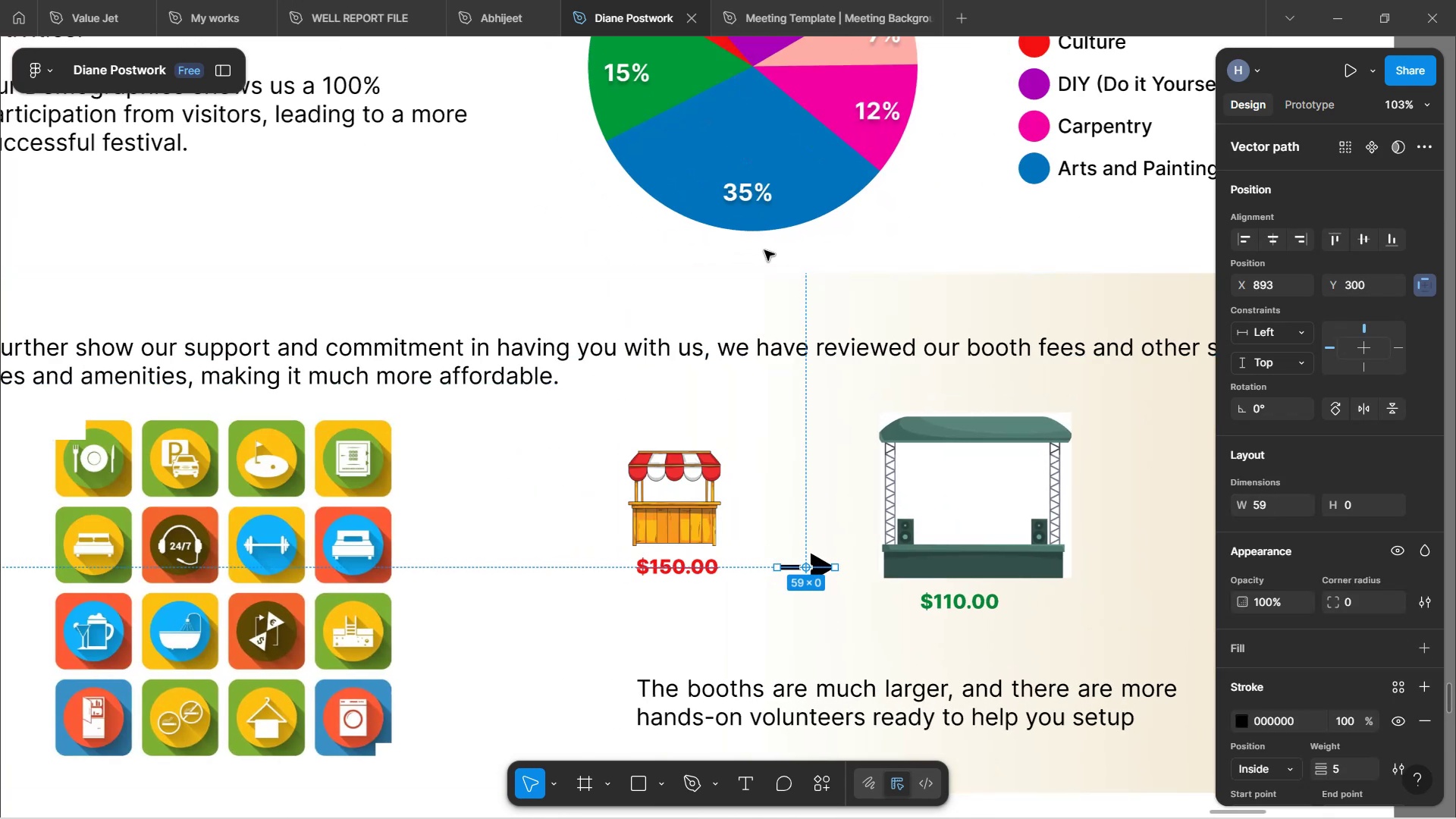 
left_click([764, 250])
 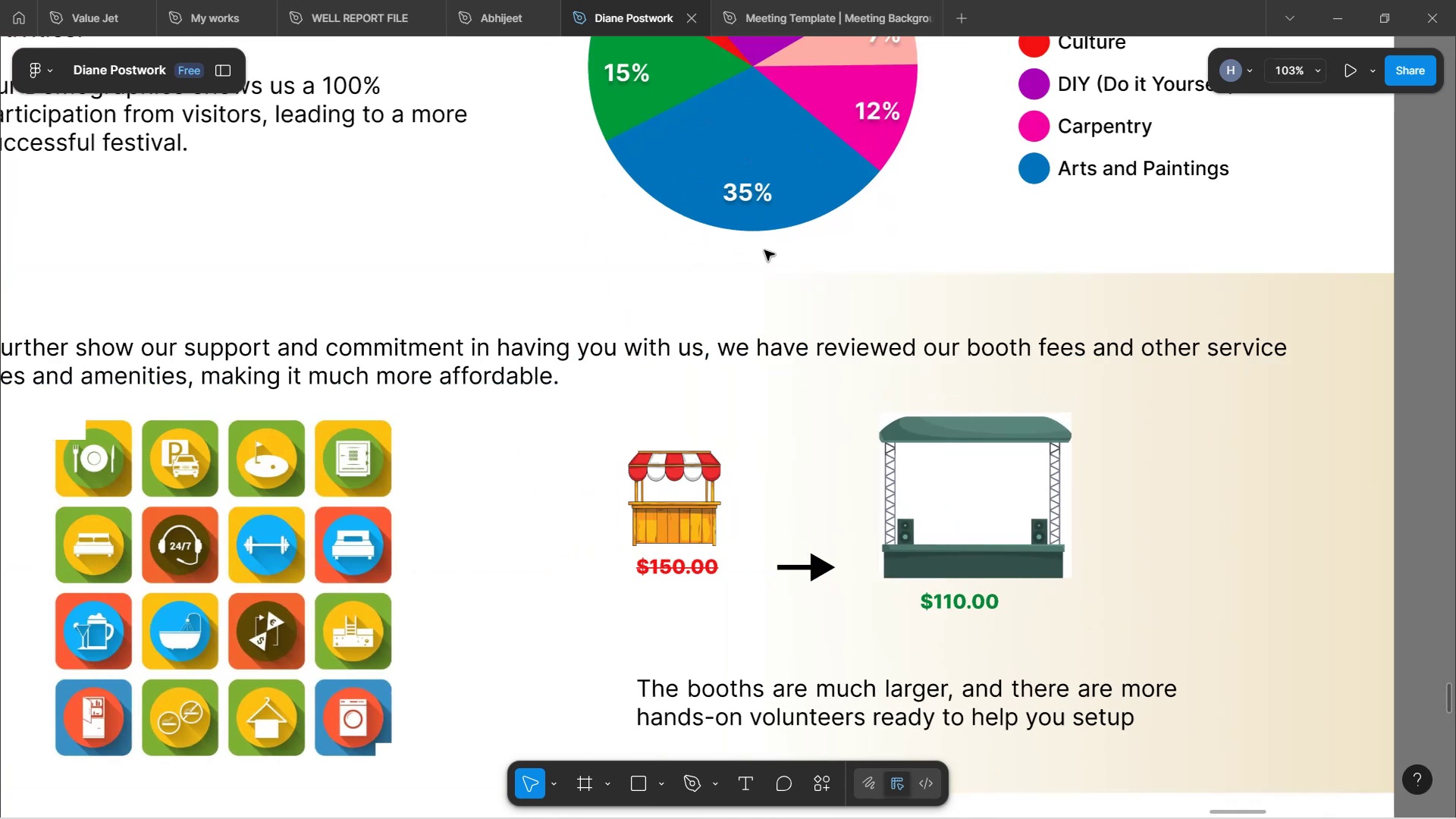 
hold_key(key=ShiftLeft, duration=1.52)
scroll: coordinate [764, 250], scroll_direction: up, amount: 1.0
 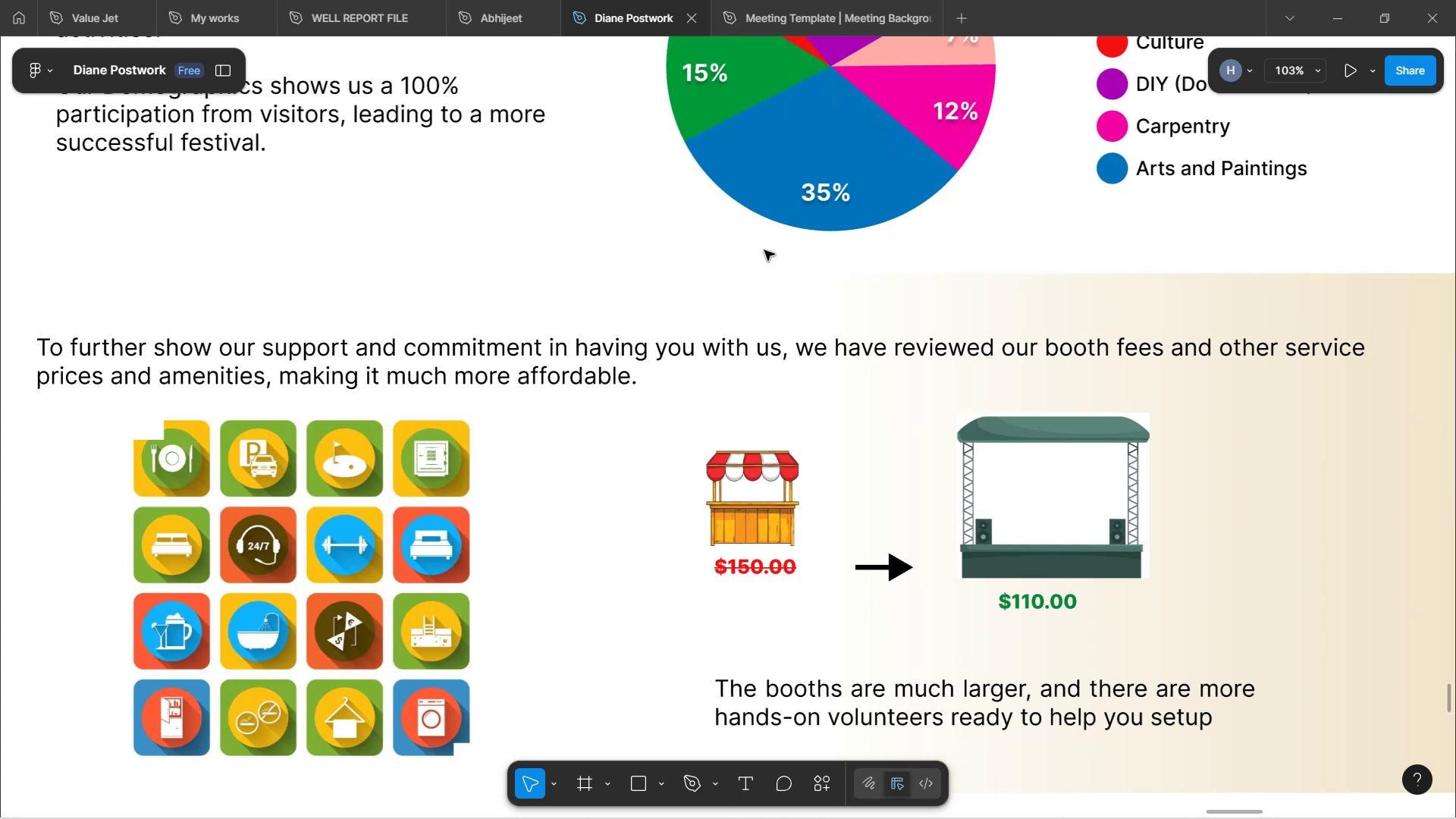 
hold_key(key=ShiftLeft, duration=1.14)
 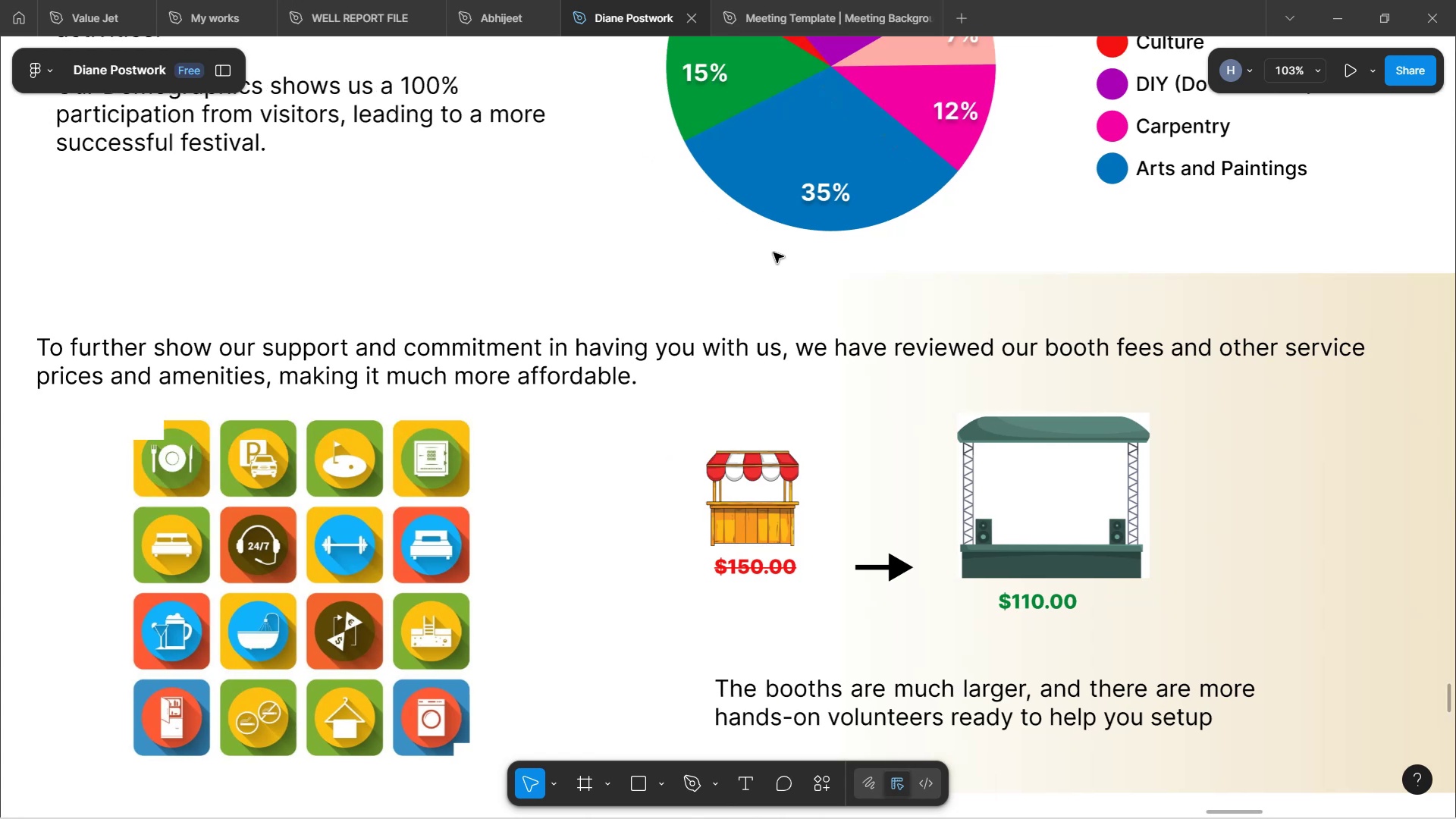 
scroll: coordinate [804, 294], scroll_direction: up, amount: 28.0
 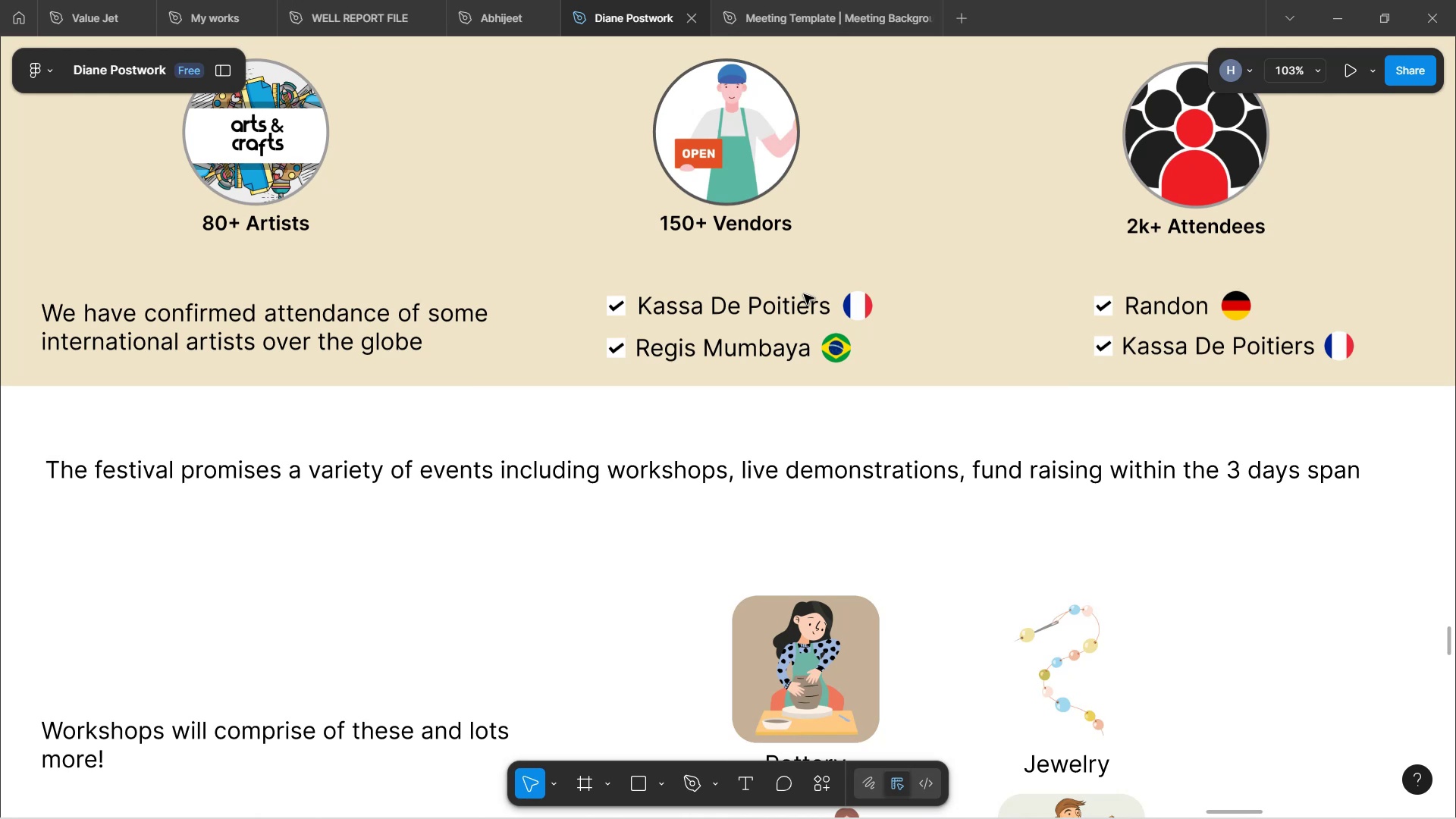 
scroll: coordinate [804, 294], scroll_direction: down, amount: 5.0
 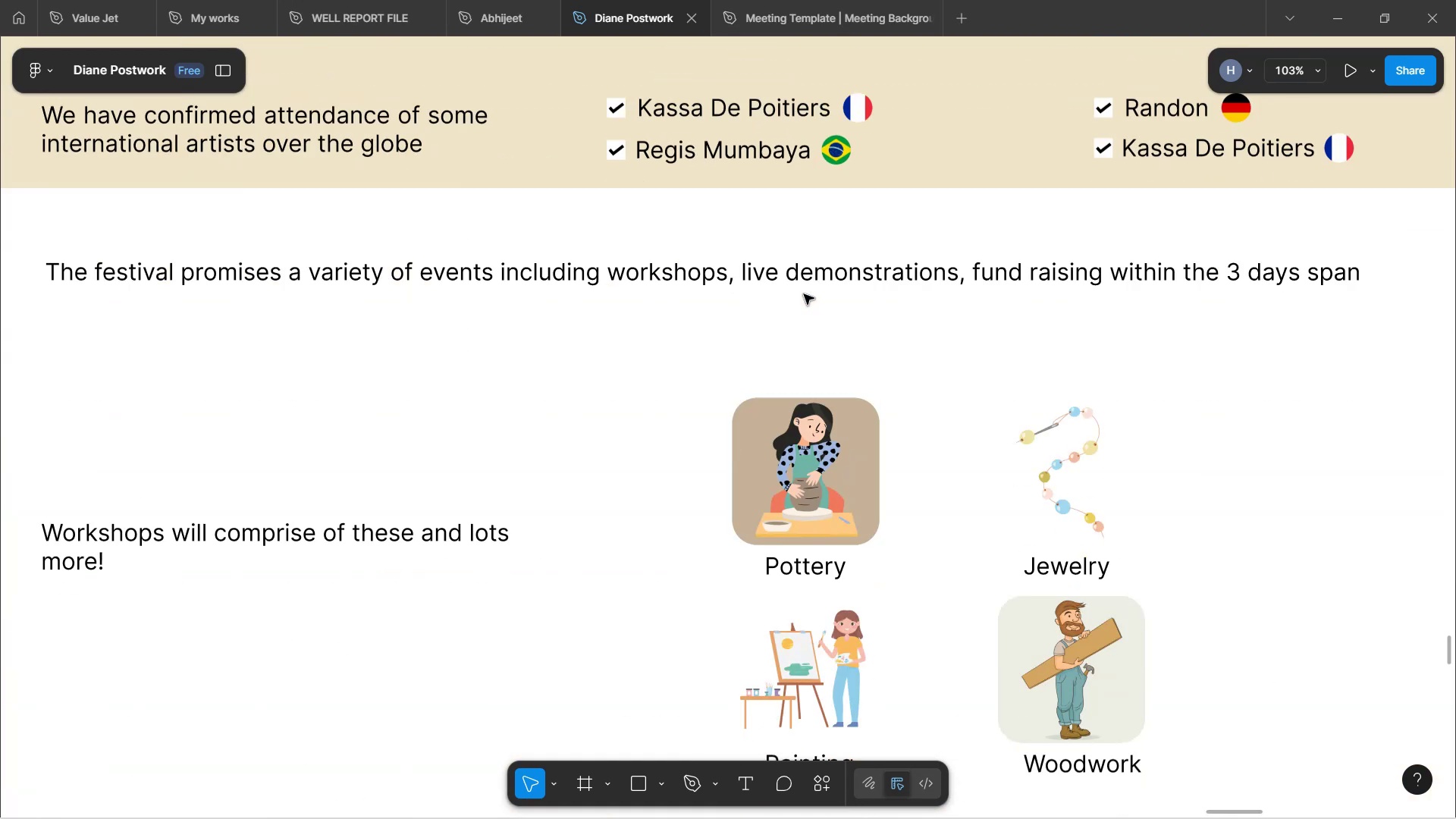 
scroll: coordinate [804, 294], scroll_direction: up, amount: 10.0
 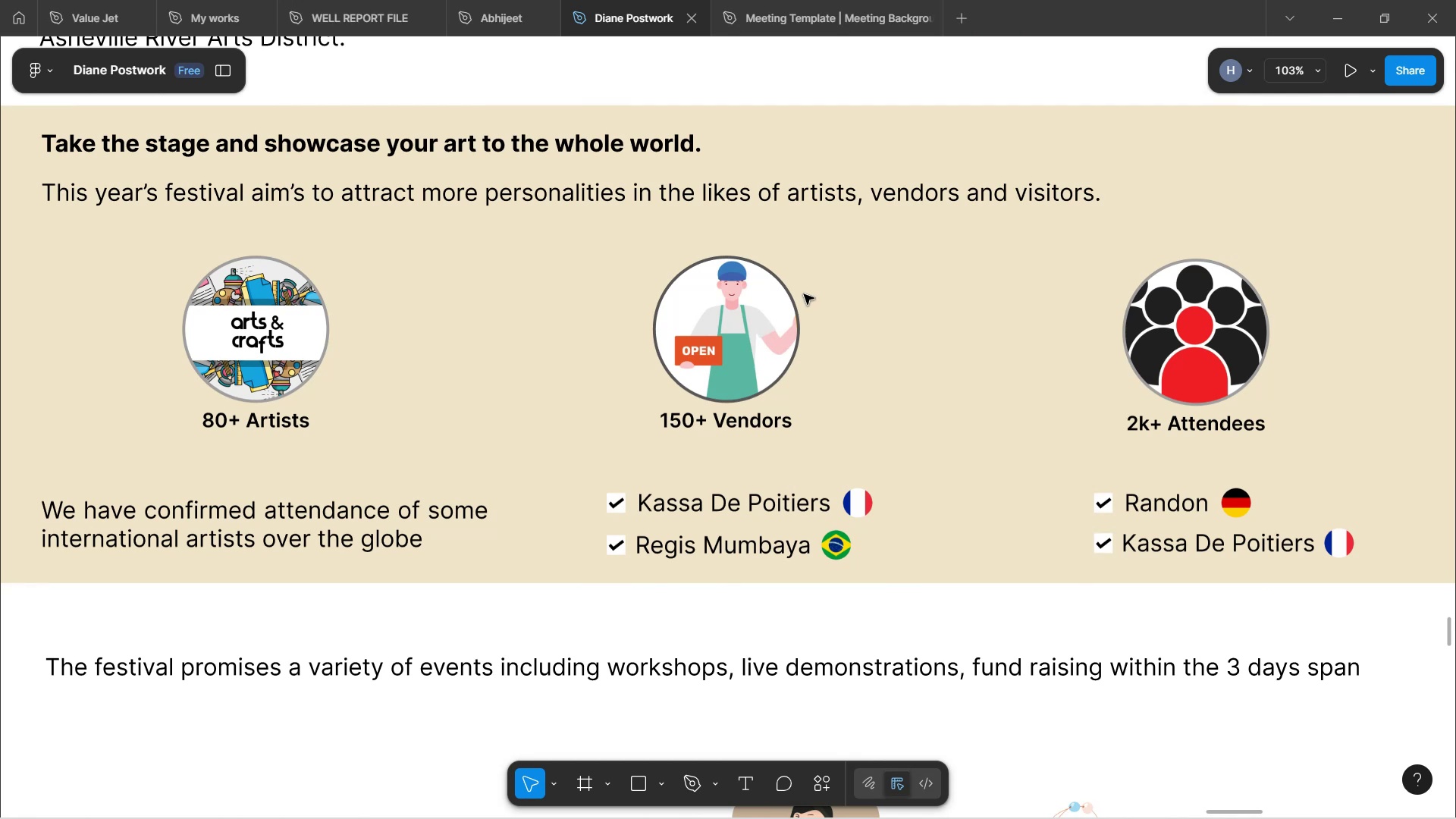 
wait(5.4)
 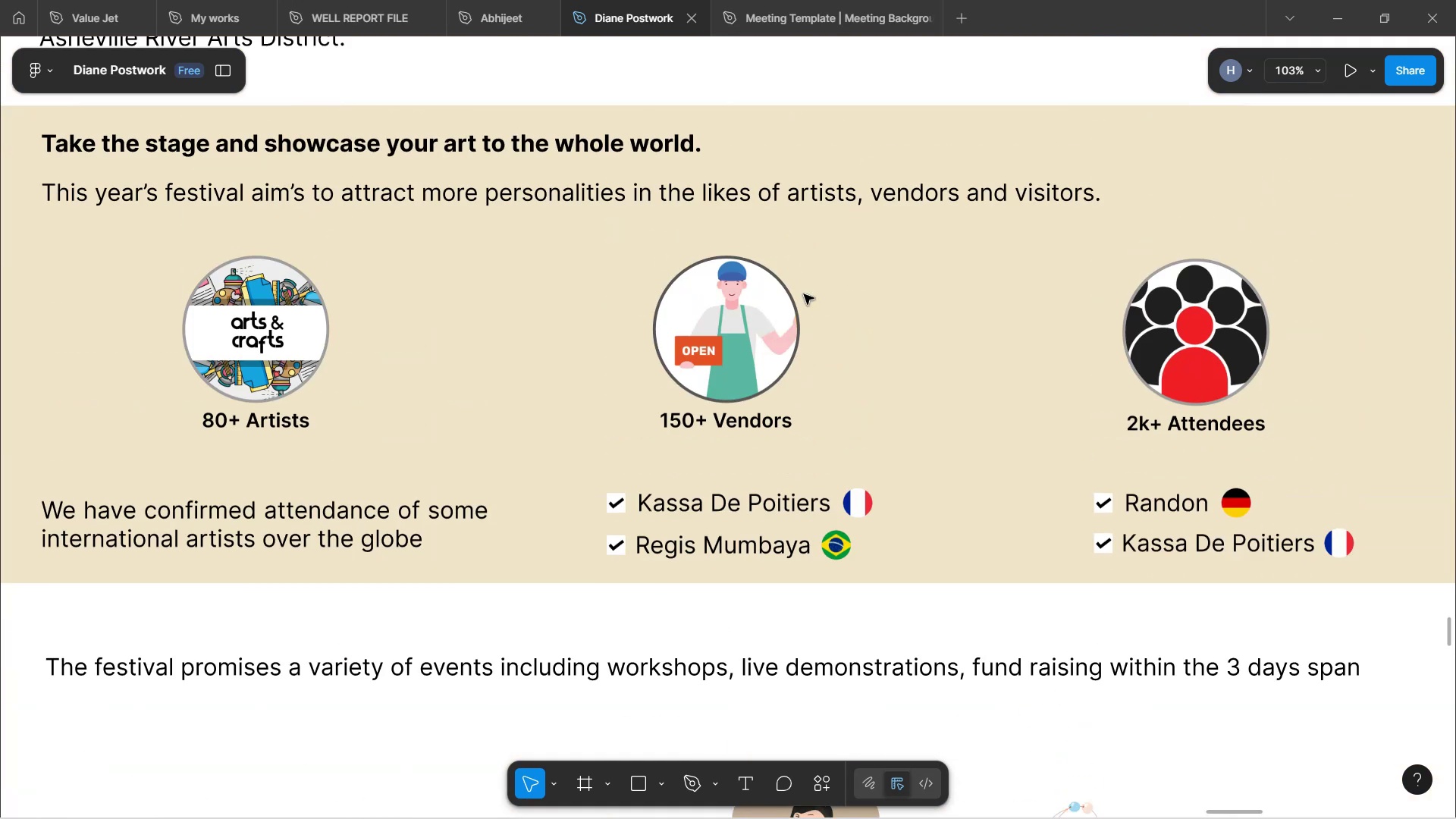 
scroll: coordinate [804, 294], scroll_direction: up, amount: 2.0
 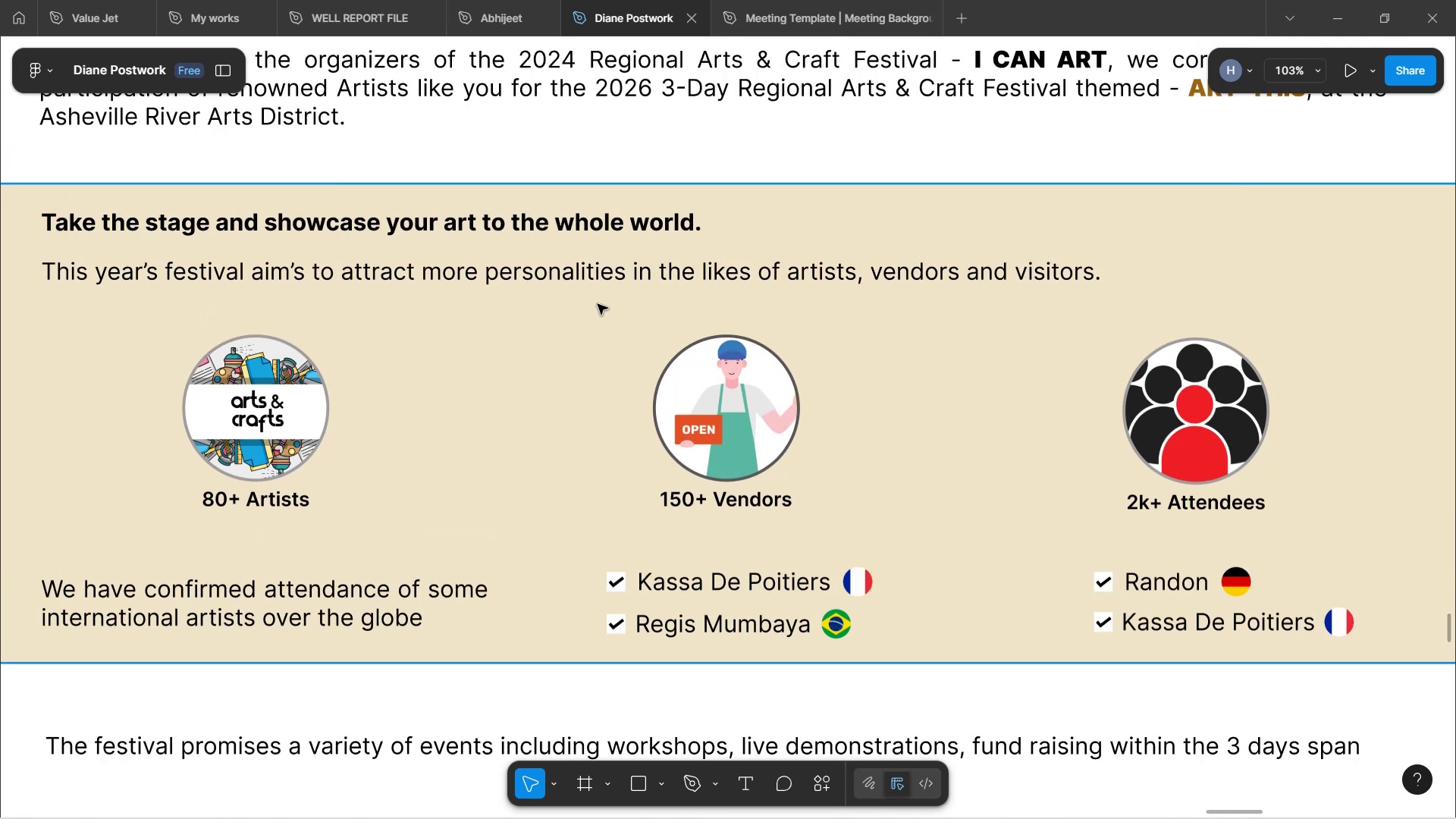 
wait(9.46)
 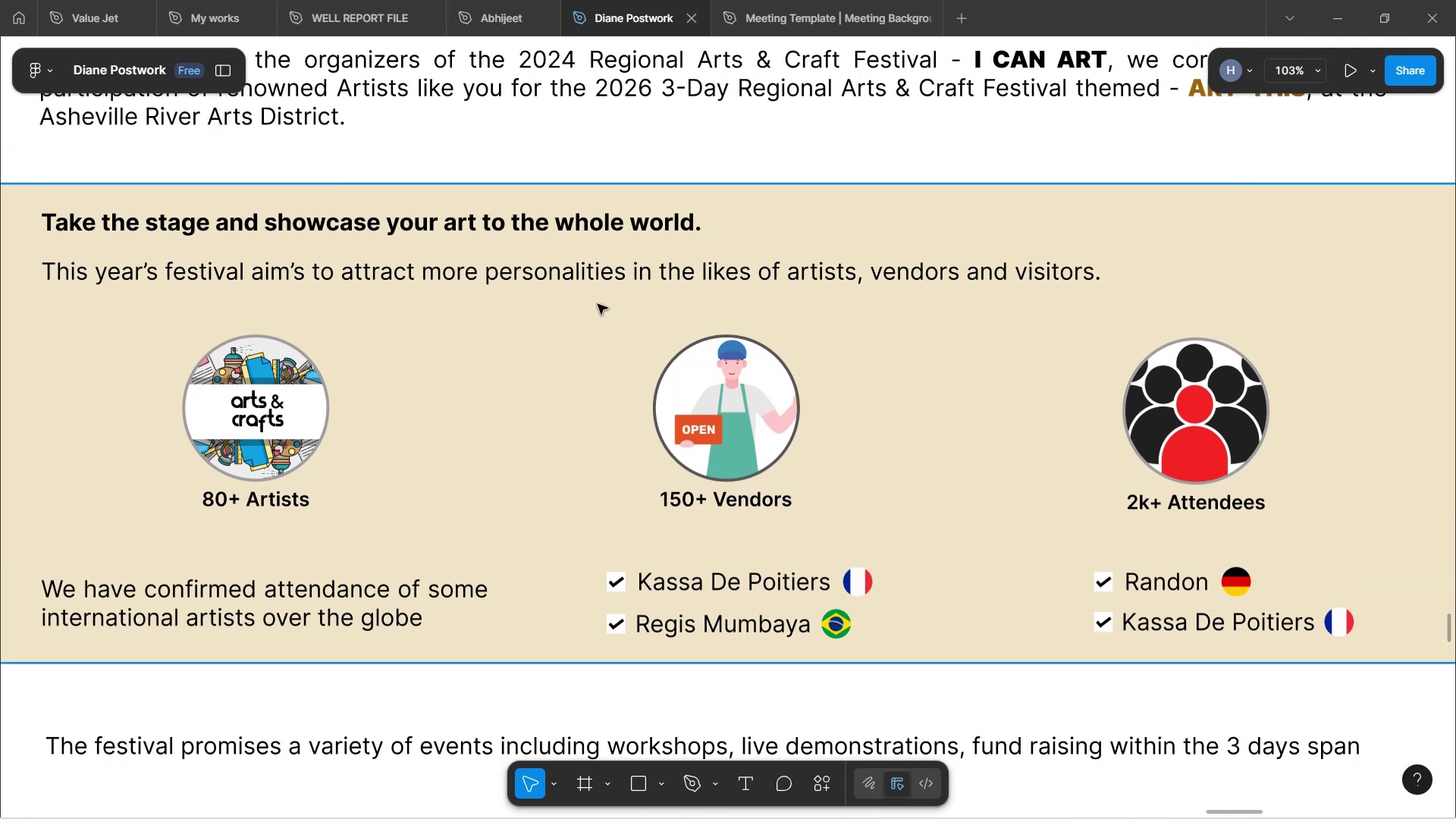 
double_click([593, 228])
 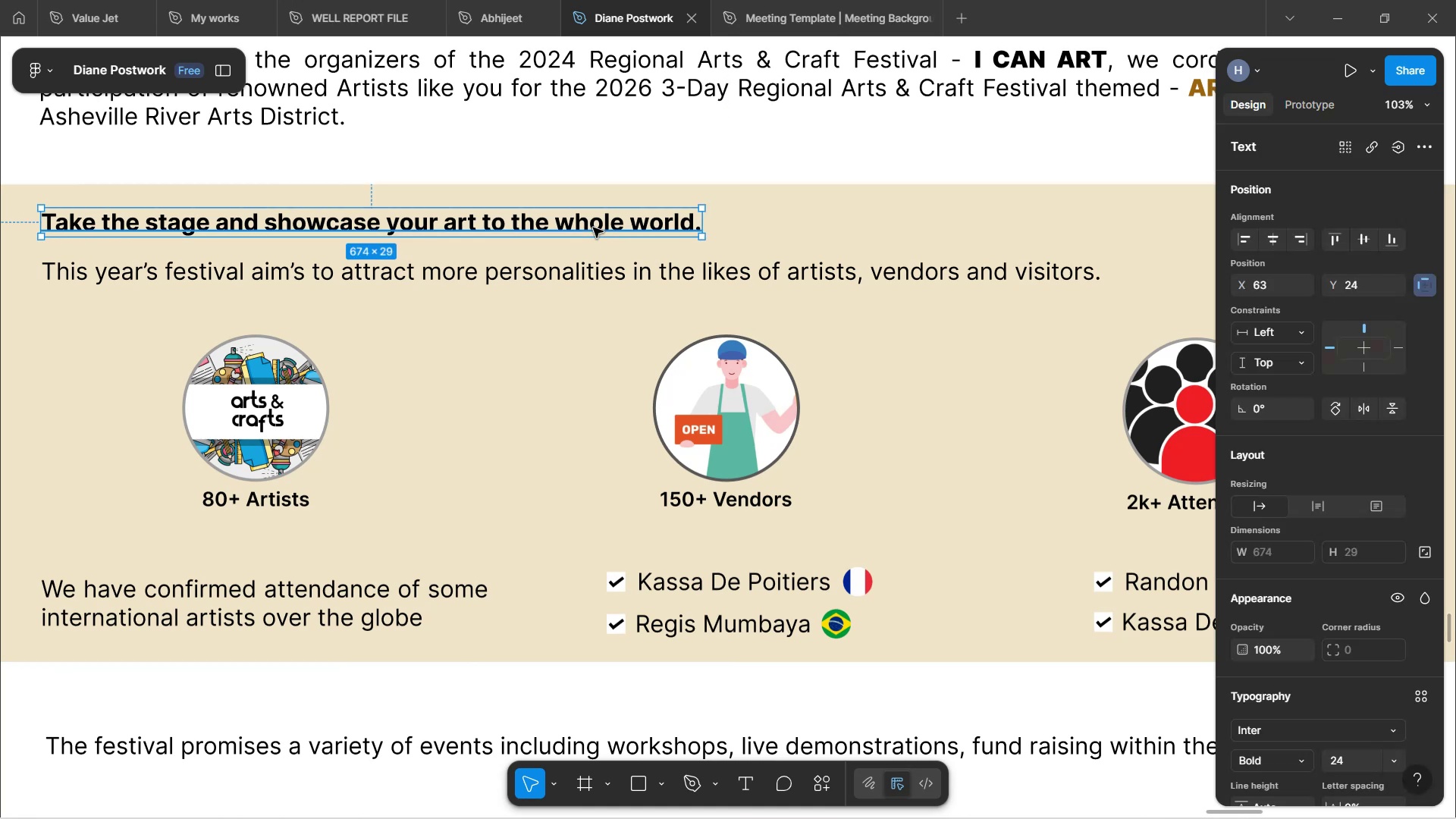 
wait(8.14)
 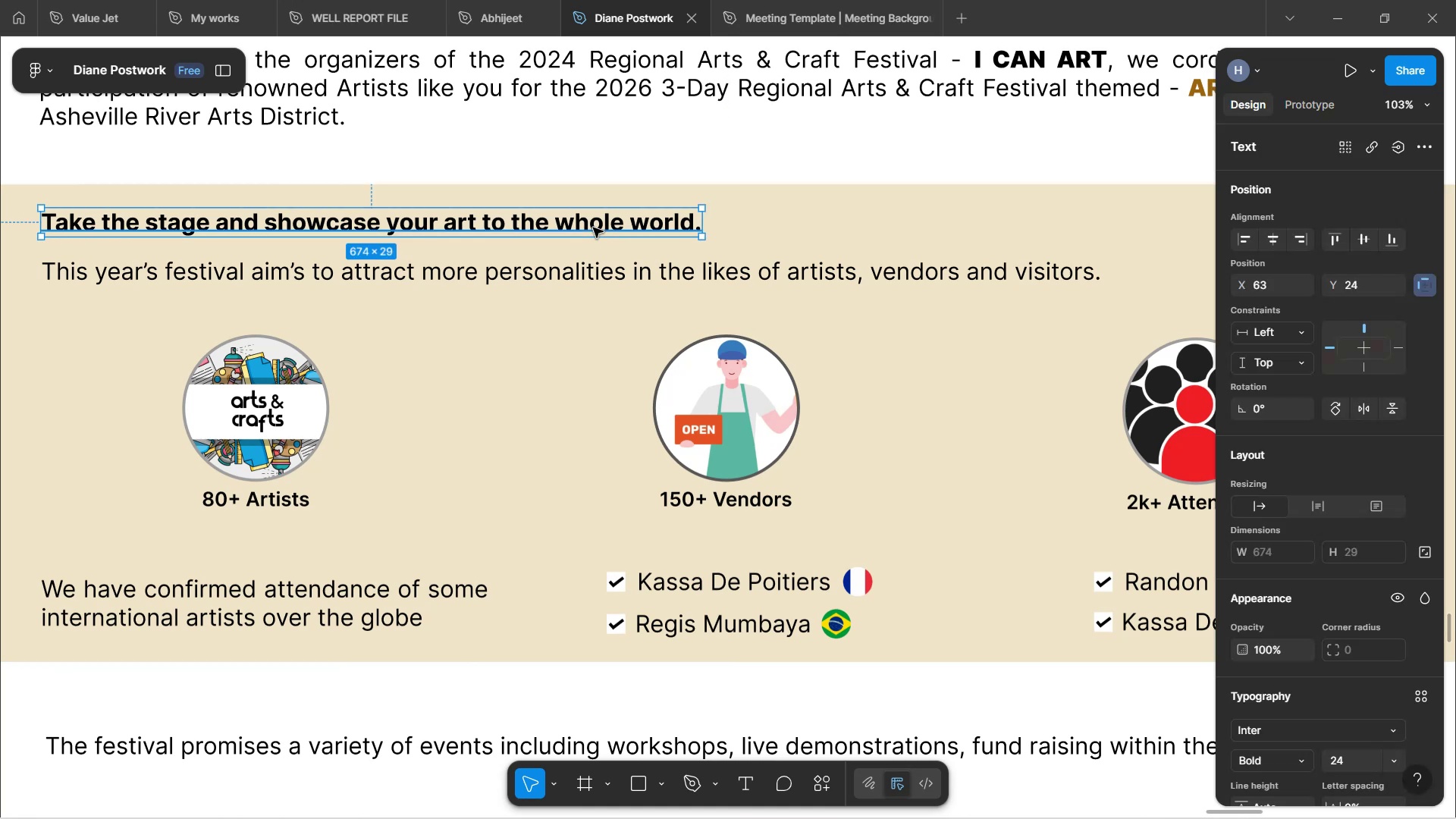 
left_click([593, 228])
 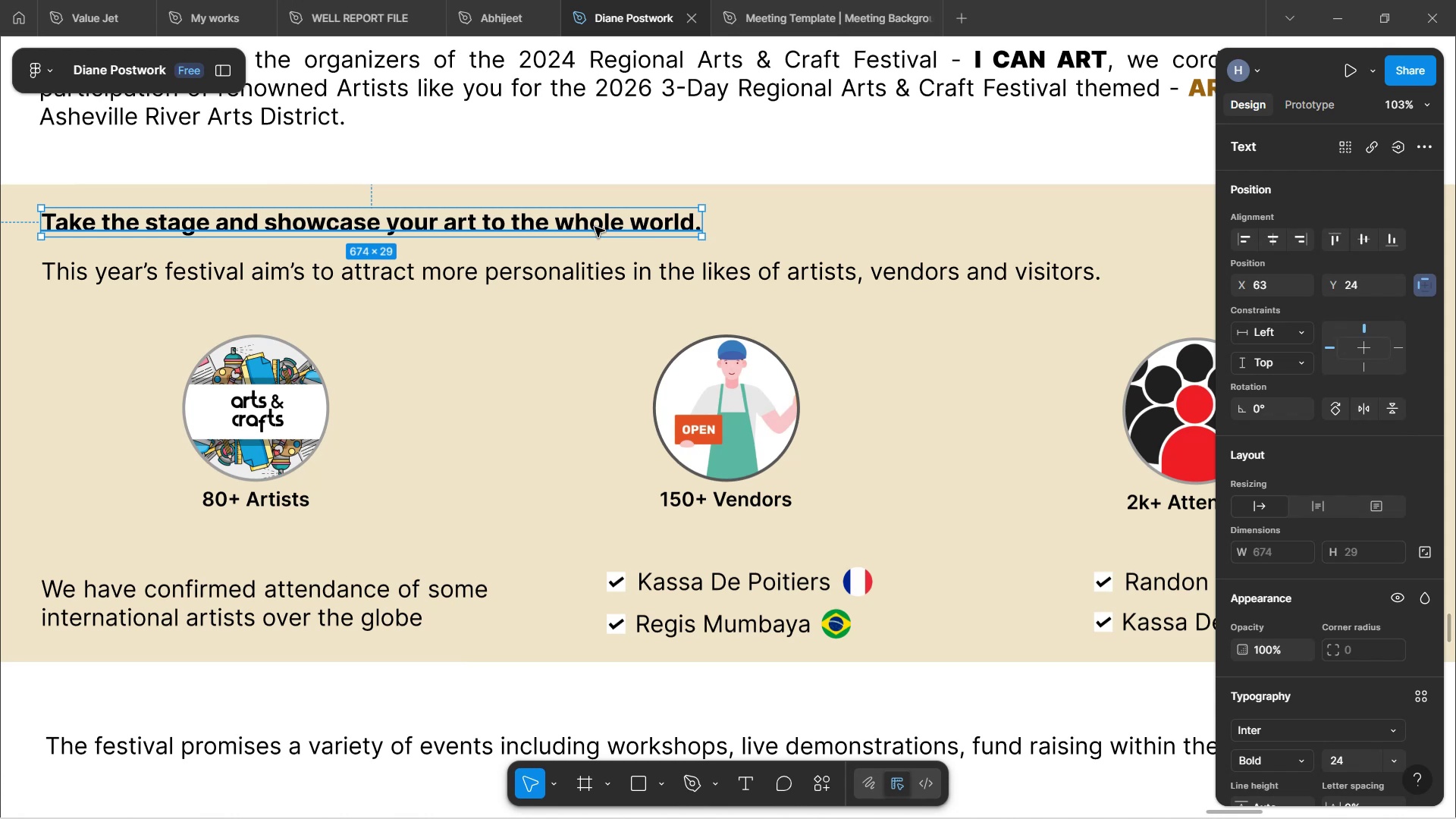 
hold_key(key=AltLeft, duration=1.53)
left_click_drag(start_coordinate=[595, 227], to_coordinate=[573, 700])
 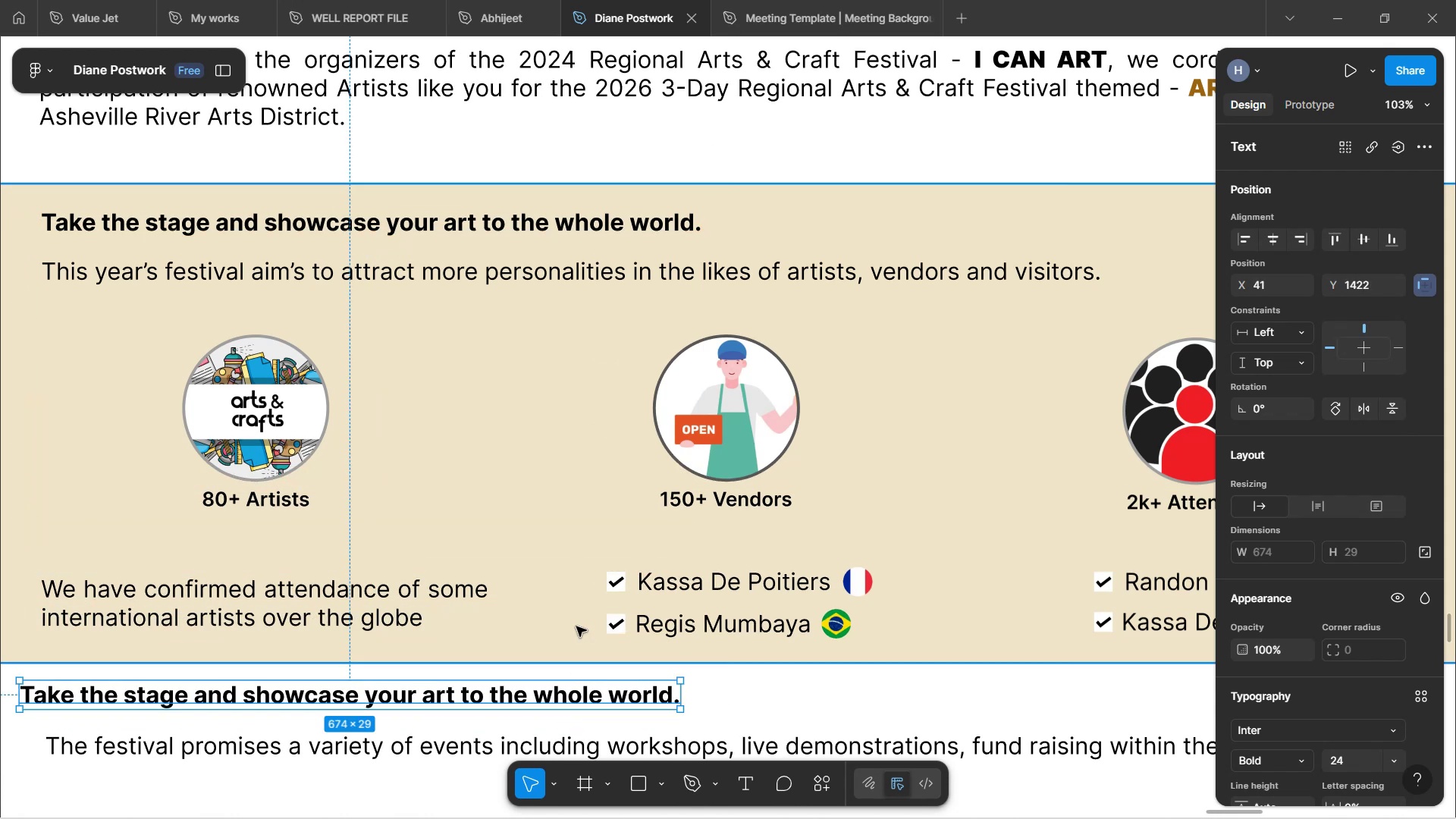 
hold_key(key=AltLeft, duration=0.6)
 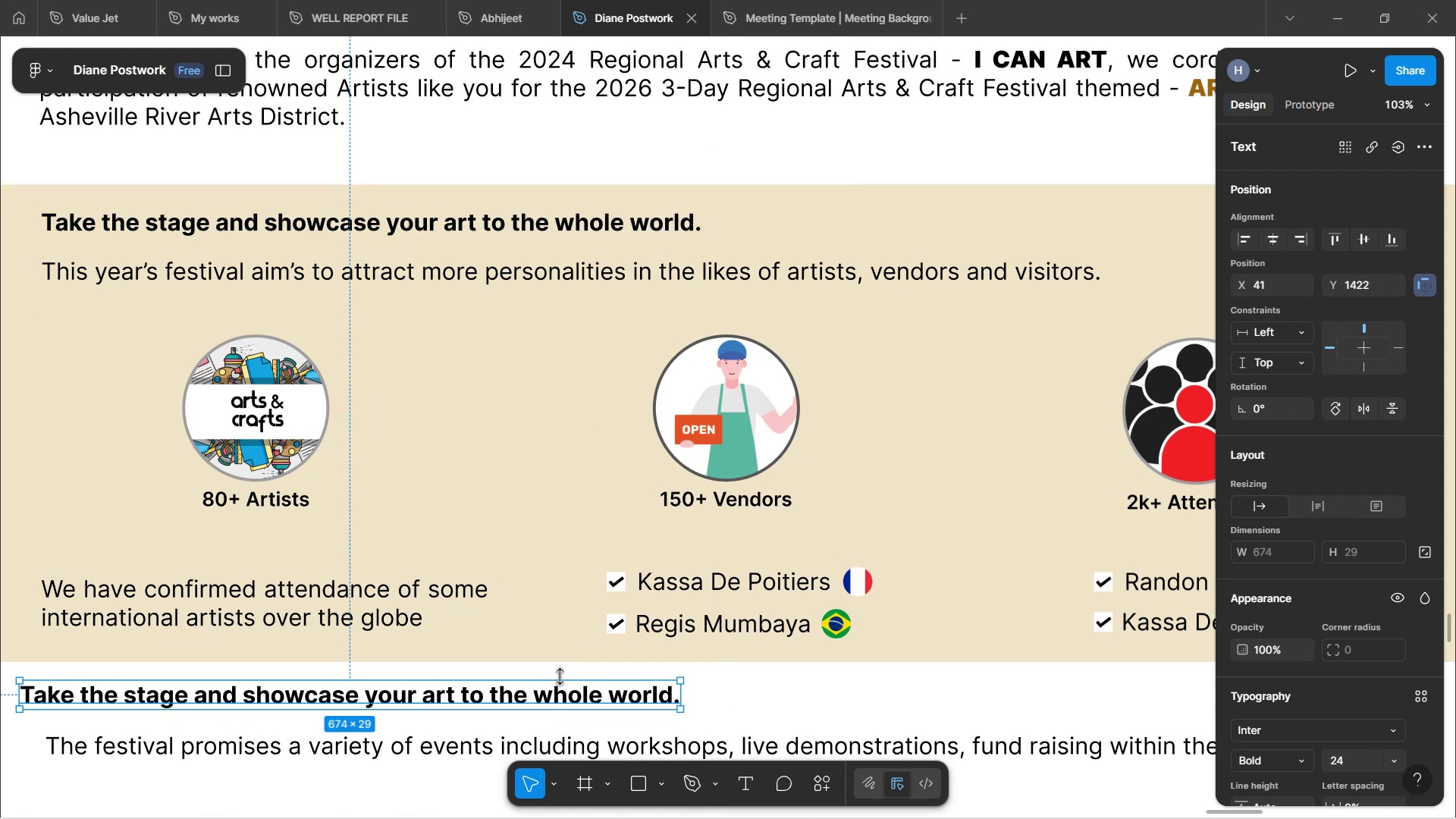 
hold_key(key=ShiftLeft, duration=0.62)
scroll: coordinate [558, 675], scroll_direction: up, amount: 4.0
 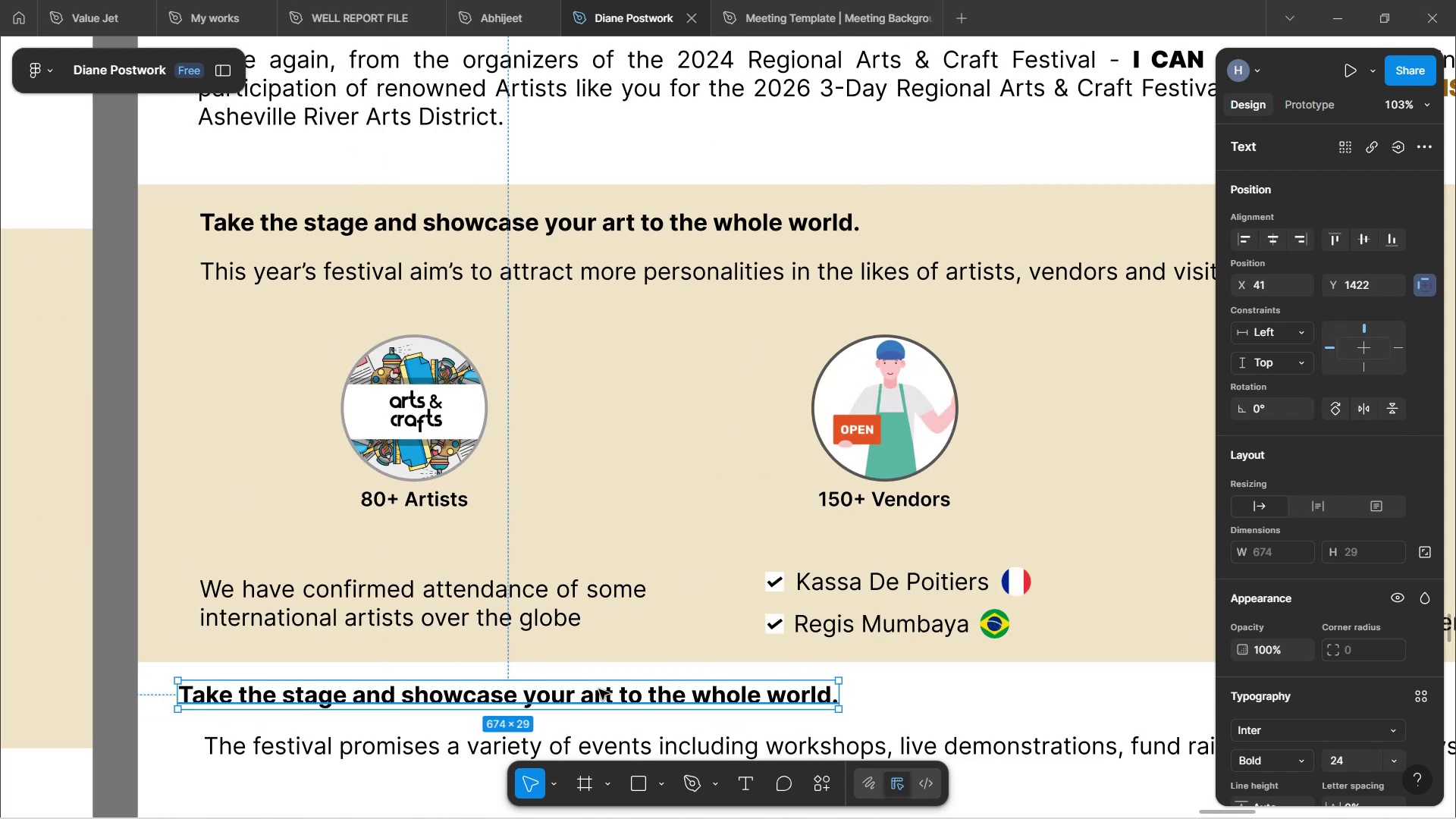 
left_click_drag(start_coordinate=[599, 689], to_coordinate=[623, 695])
 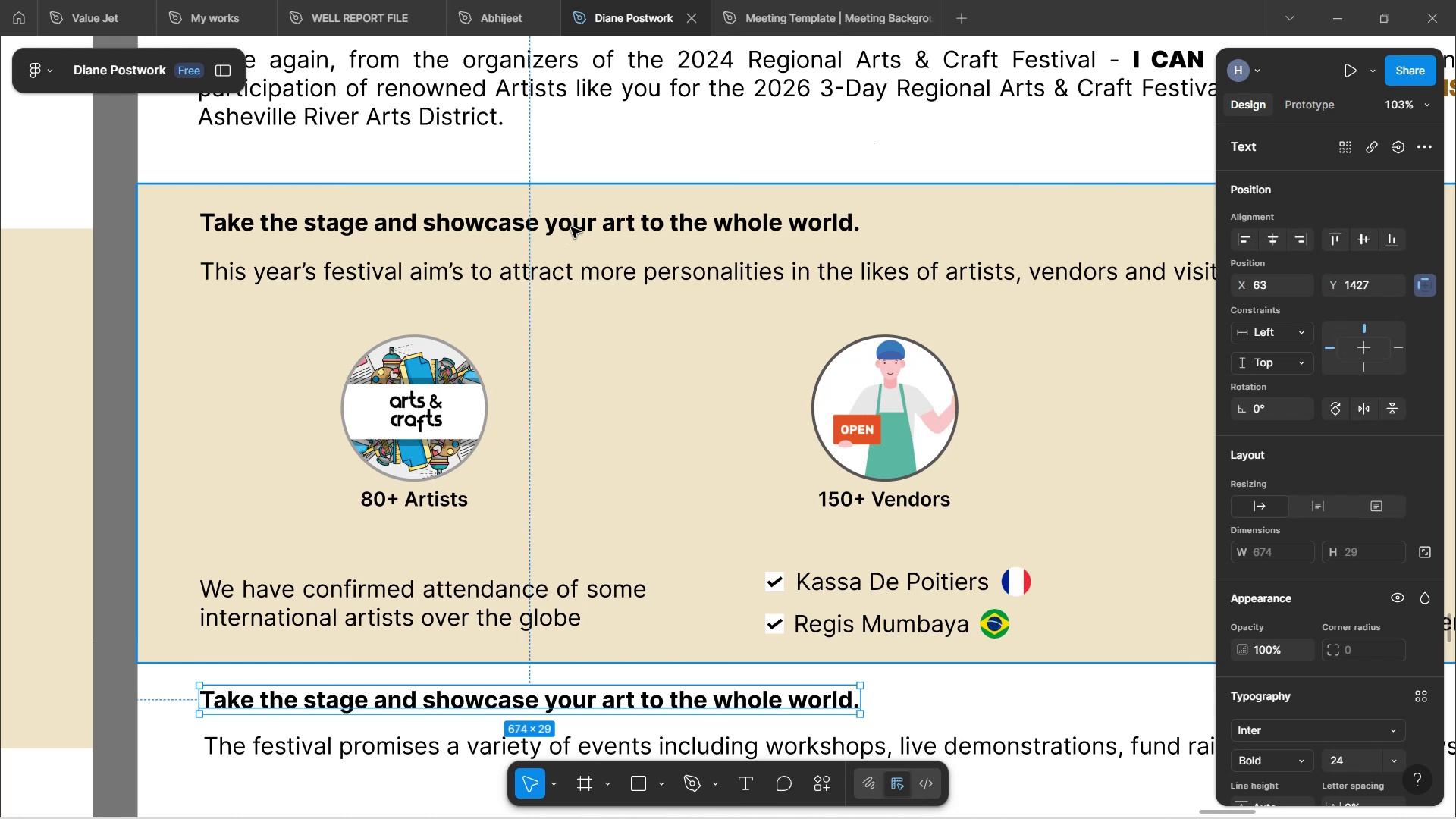 
double_click([575, 228])
 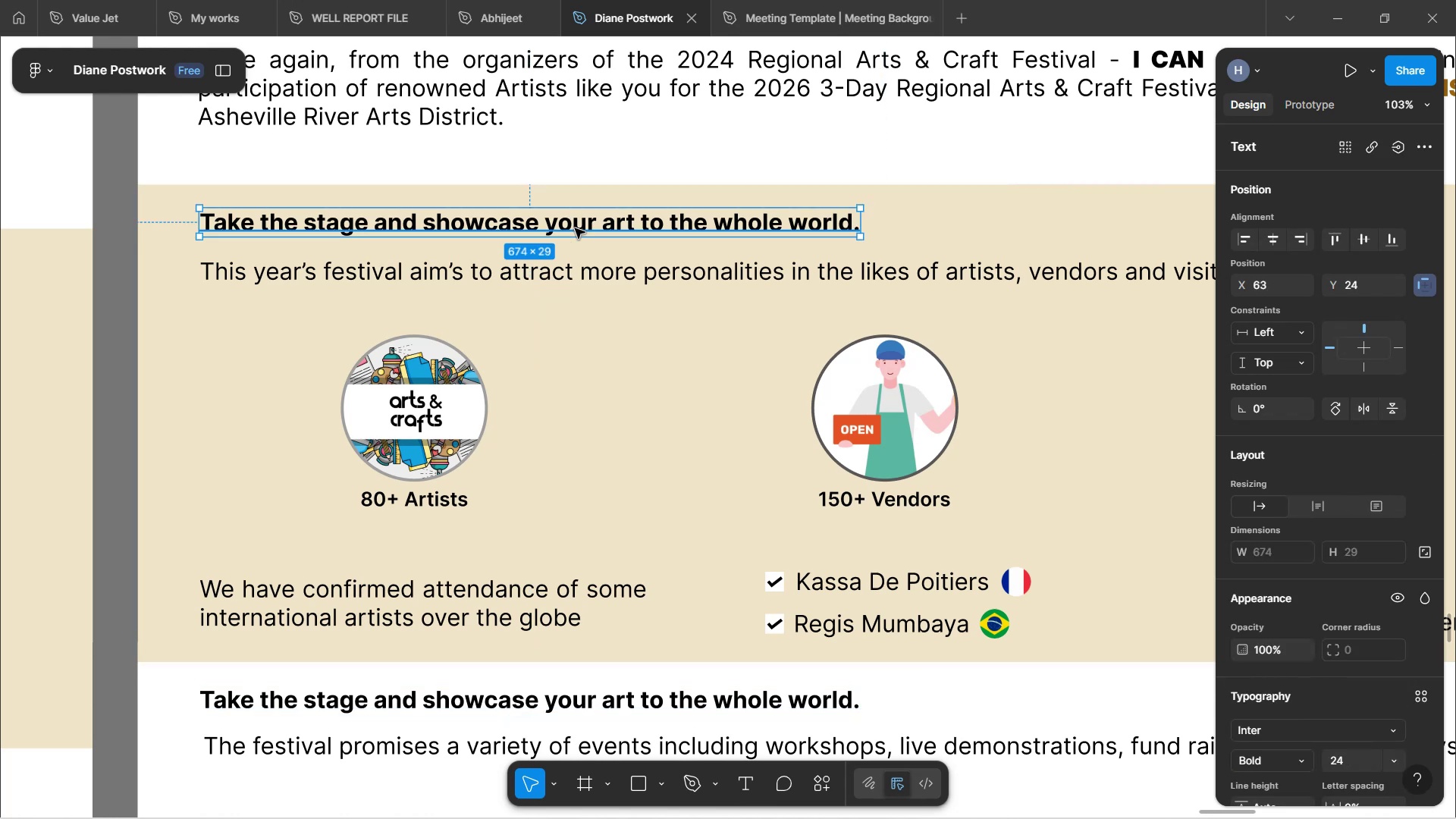 
double_click([575, 228])
 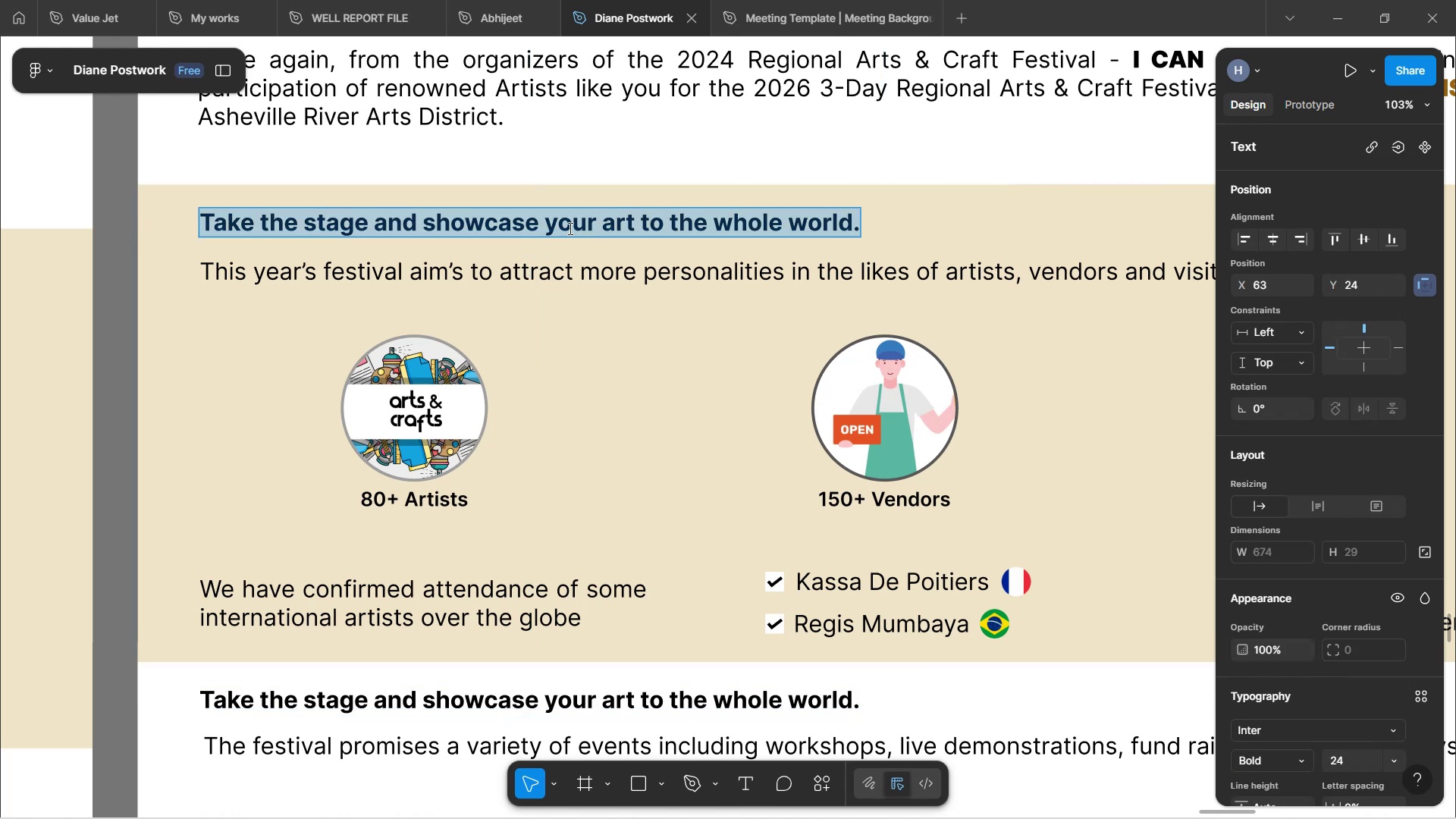 
wait(8.44)
 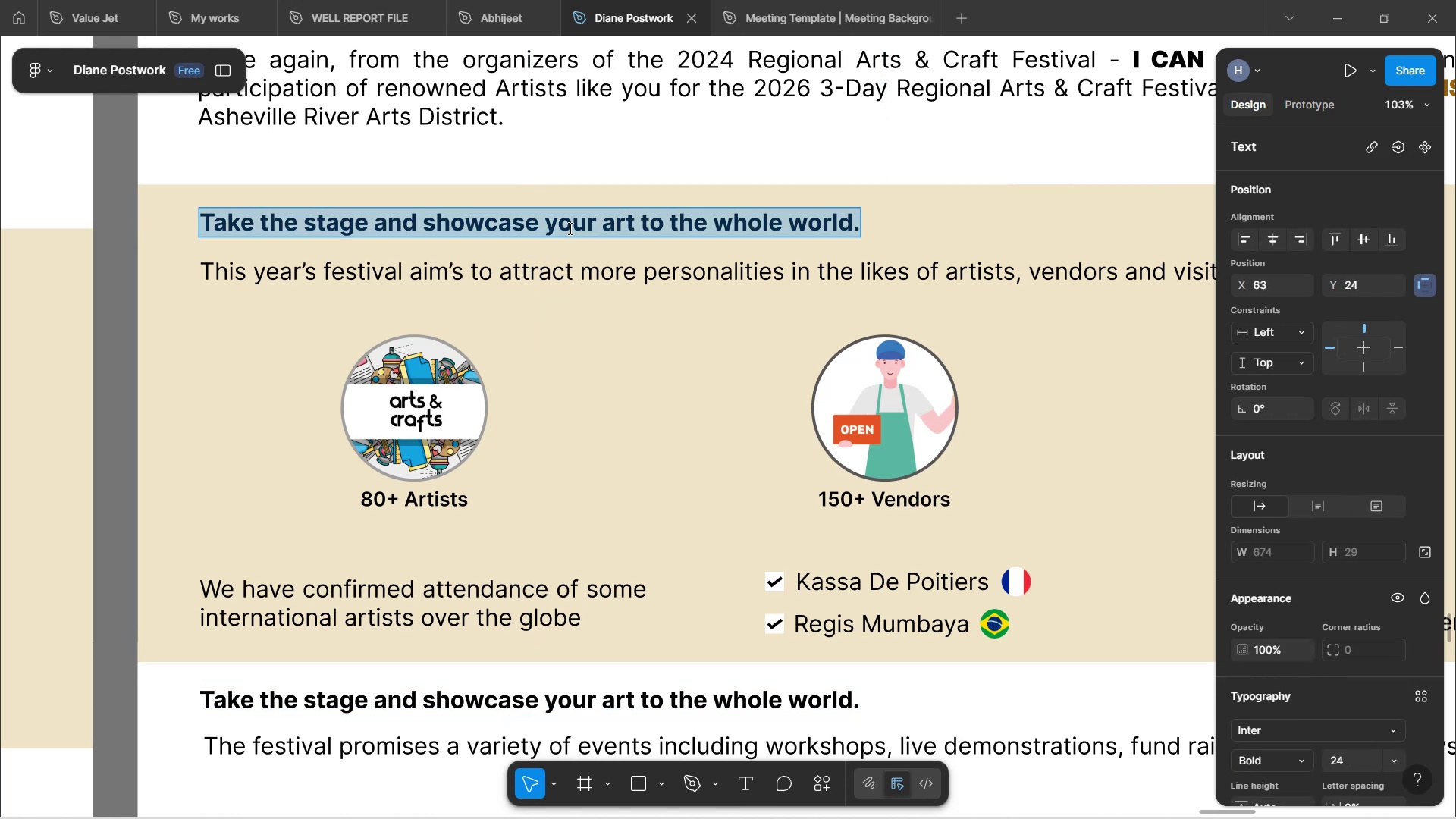 
type(K)
key(Backspace)
type(Join the per)
 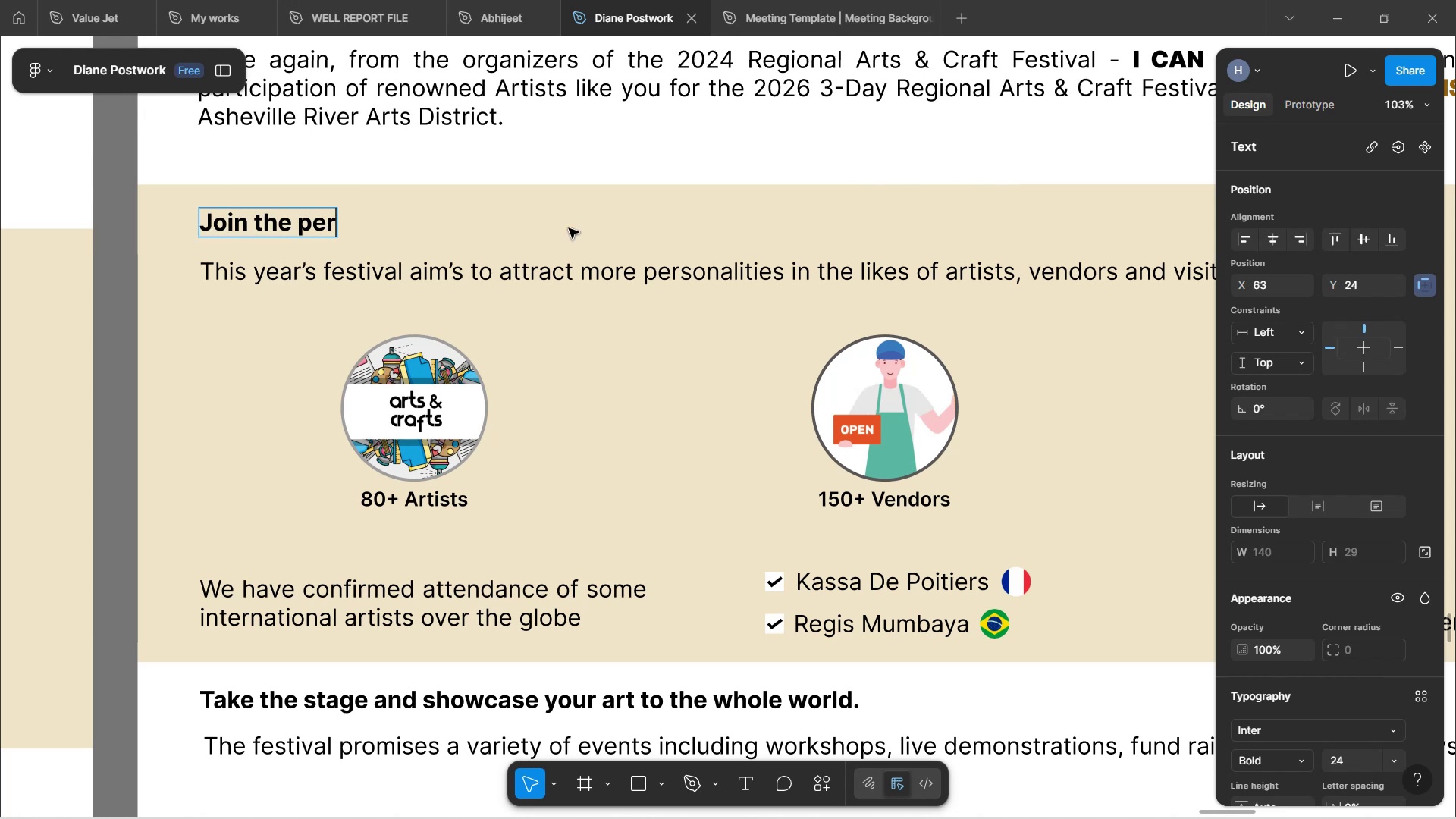 
type(sonalities)
 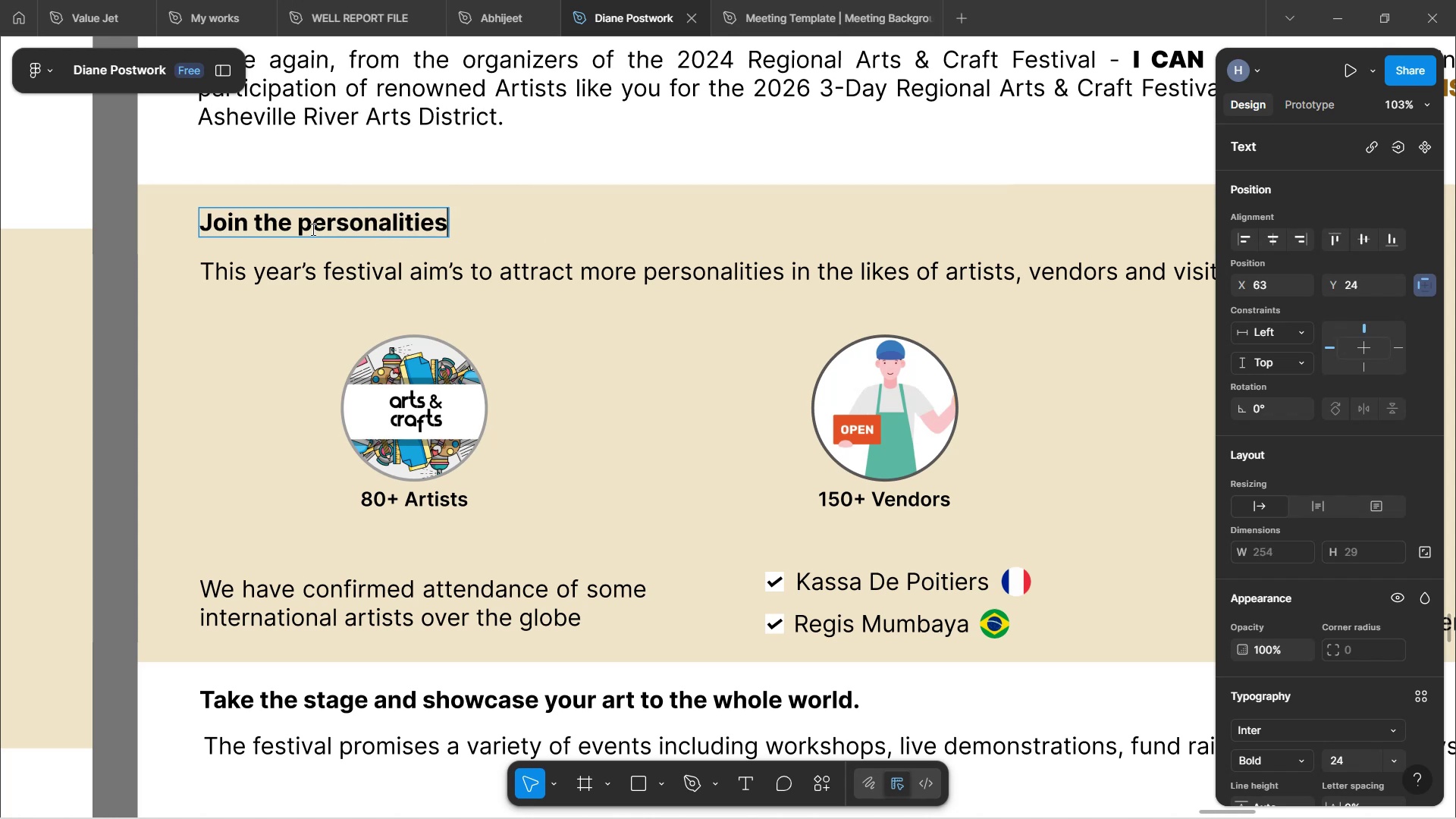 
double_click([226, 218])
 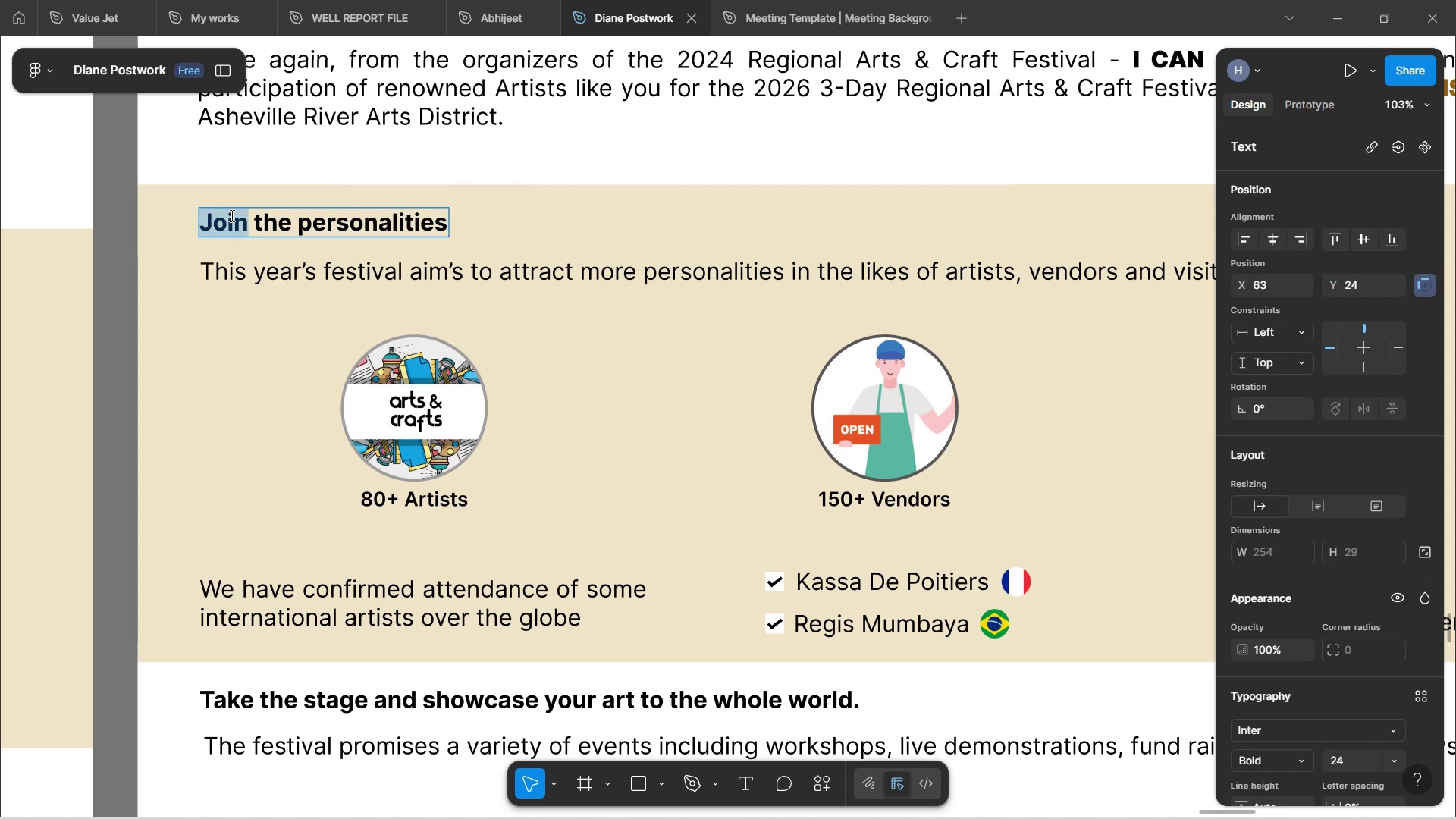 
type(Connect with[Delete][Delete][Delete][Delete])
 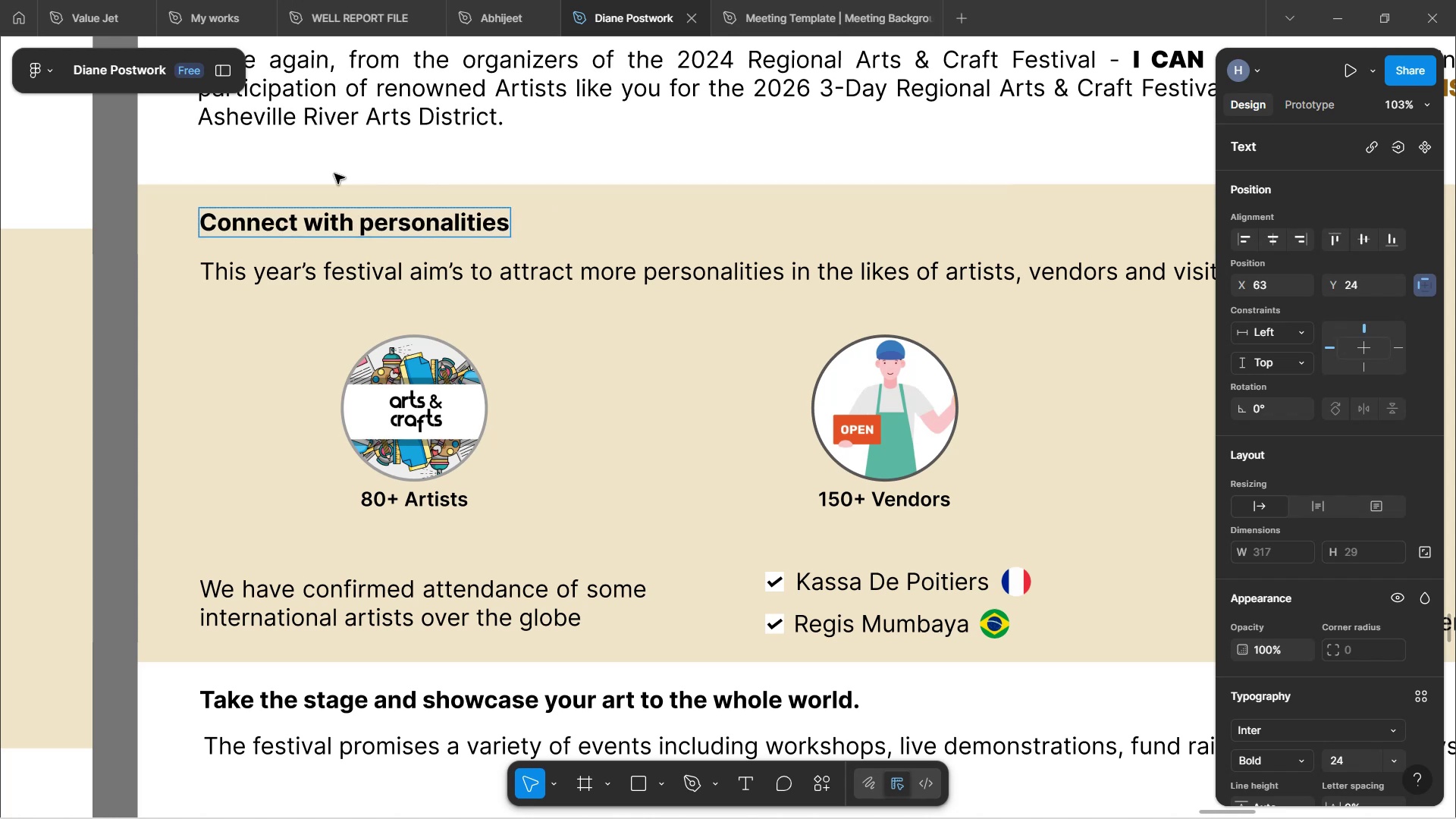 
key(ArrowRight)
 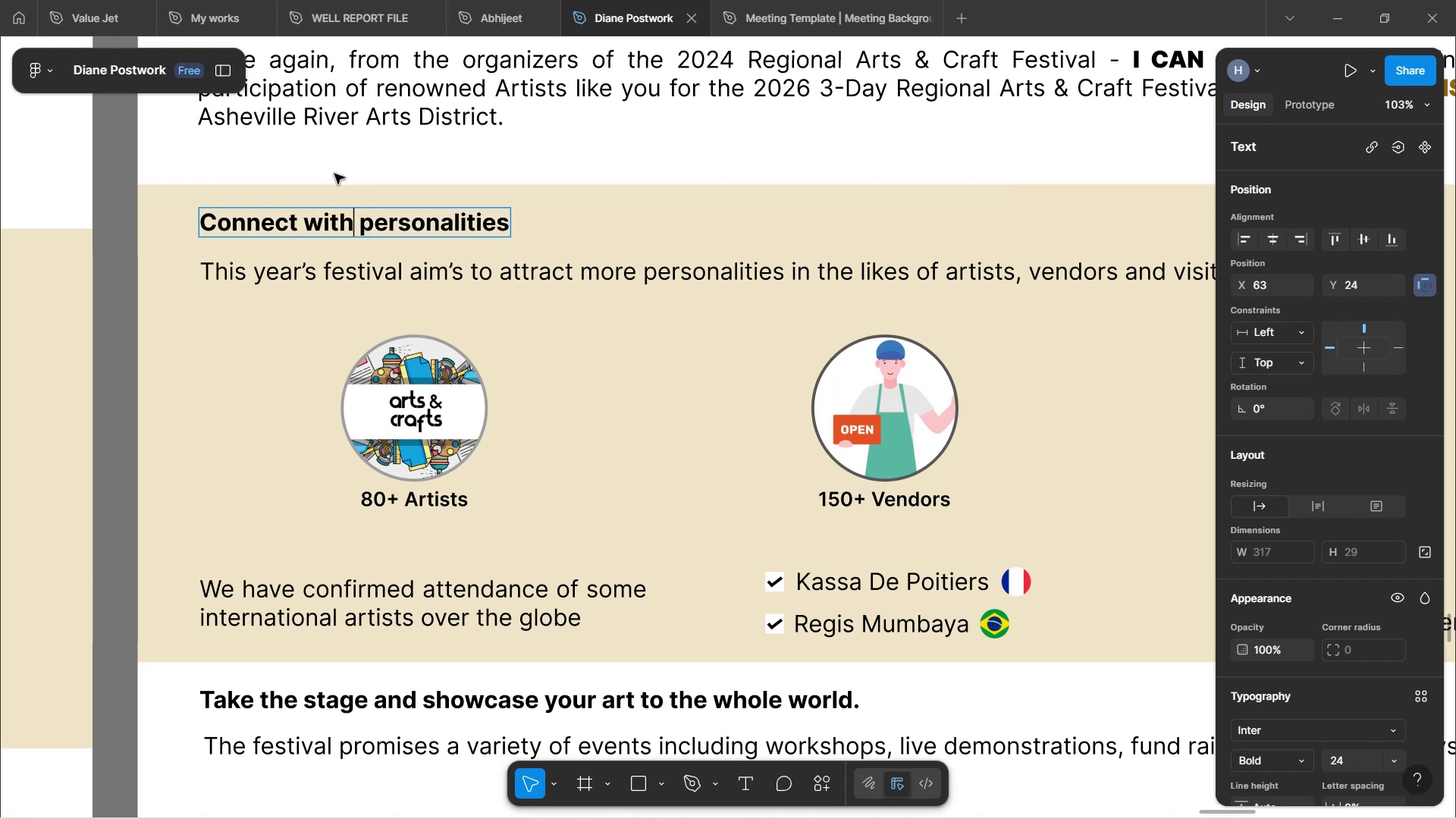 
key(ArrowRight)
 